 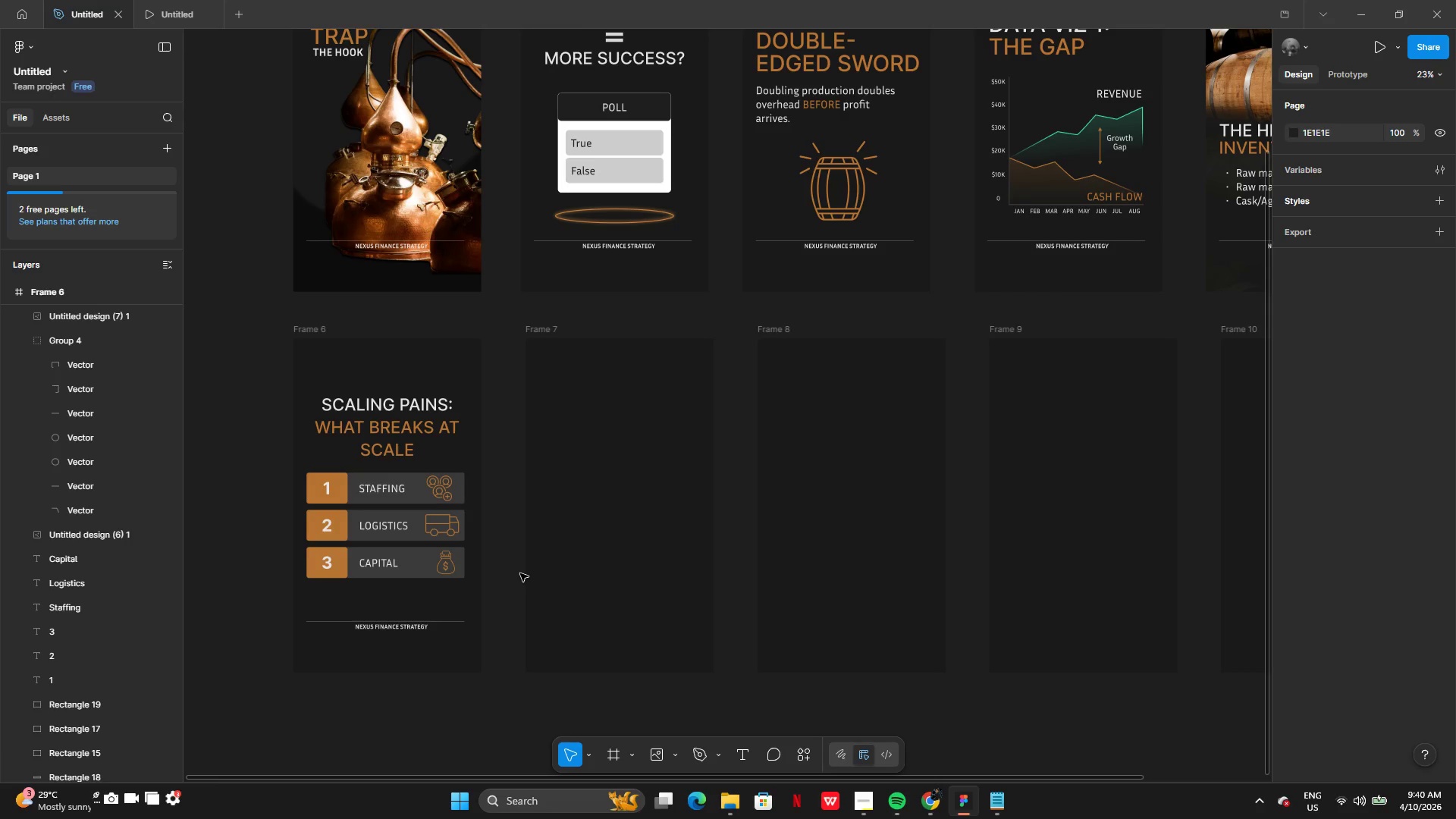 
left_click([601, 223])
 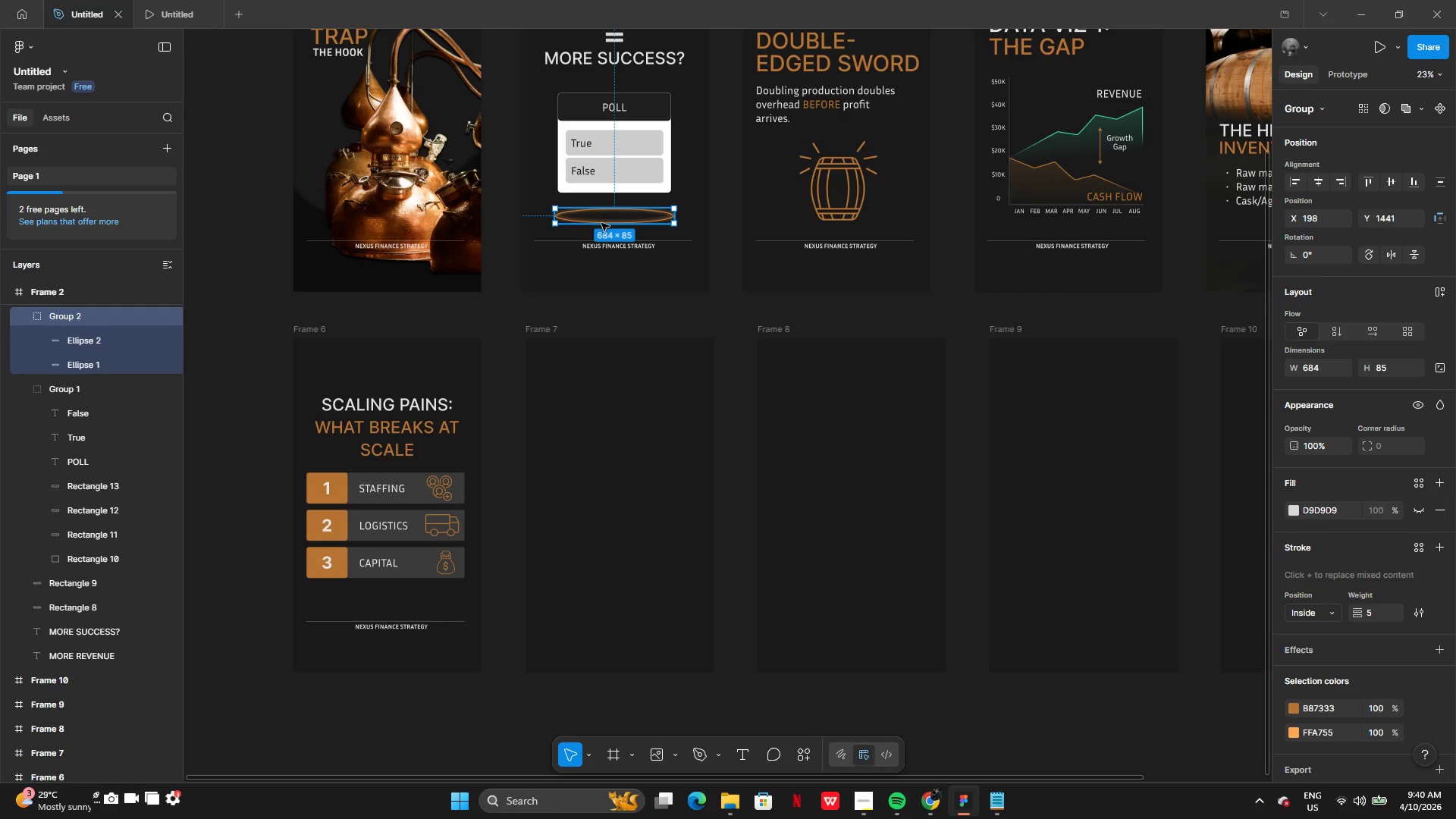 
key(Control+C)
 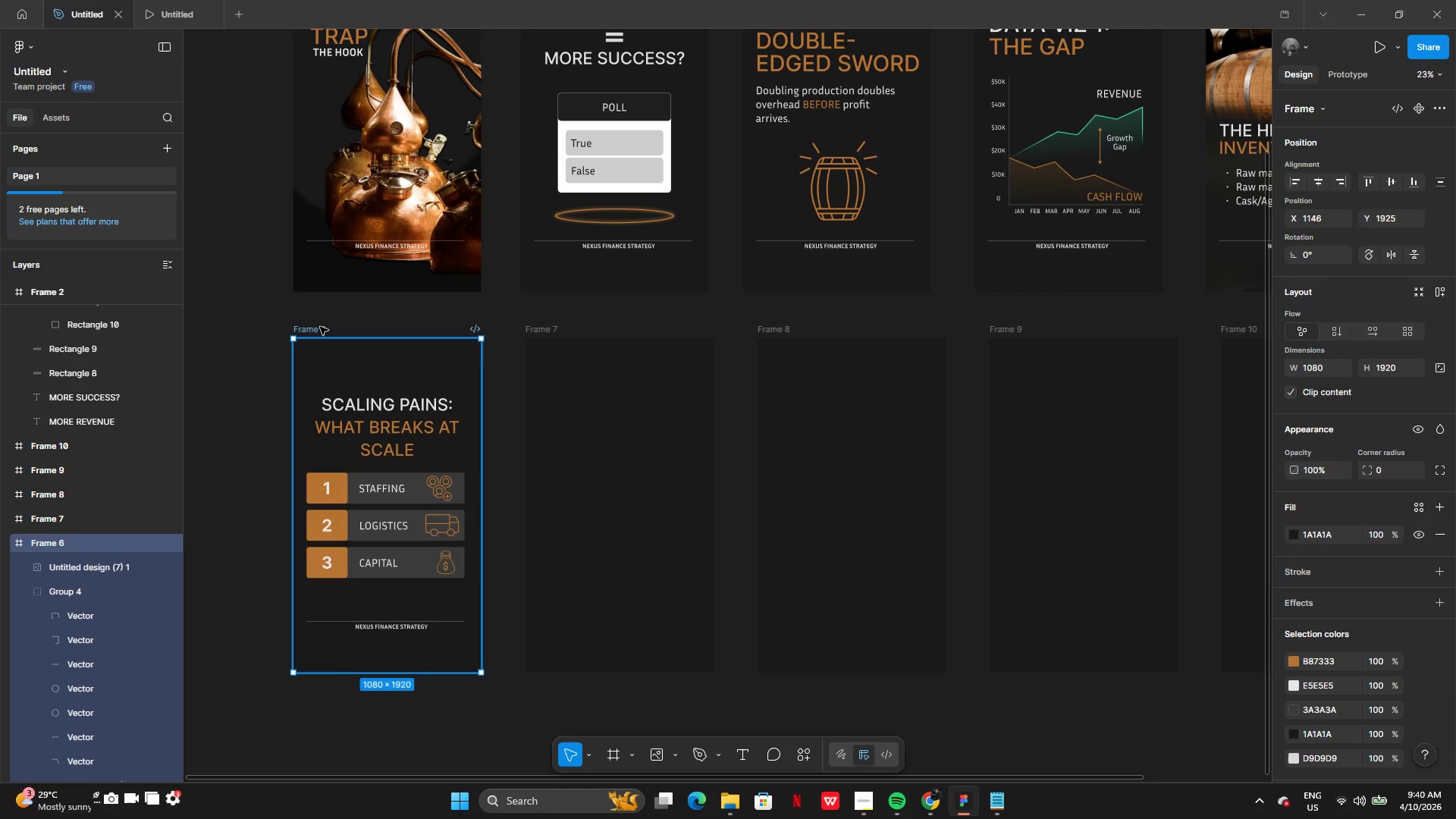 
key(Control+V)
 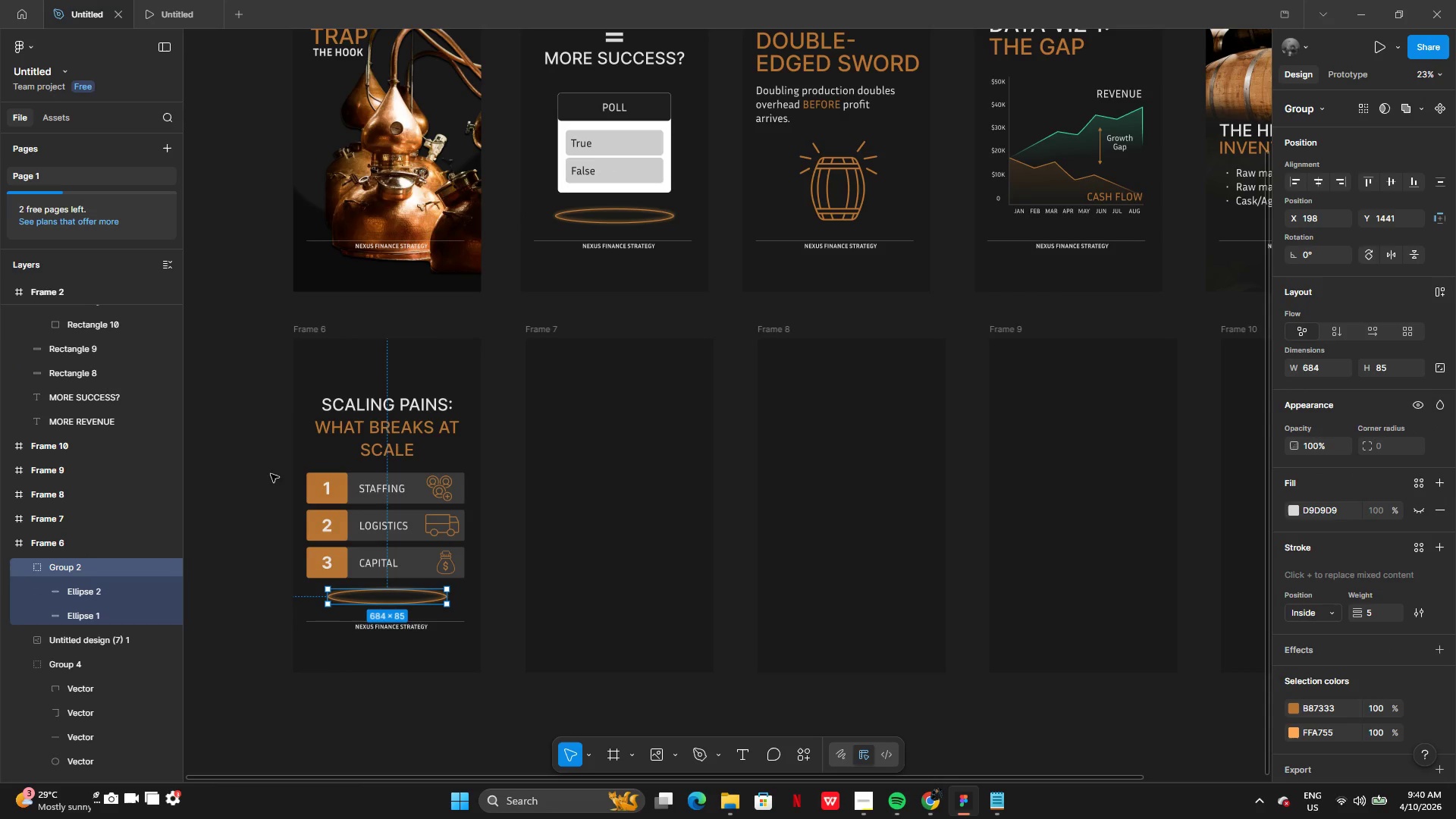 
left_click([265, 481])
 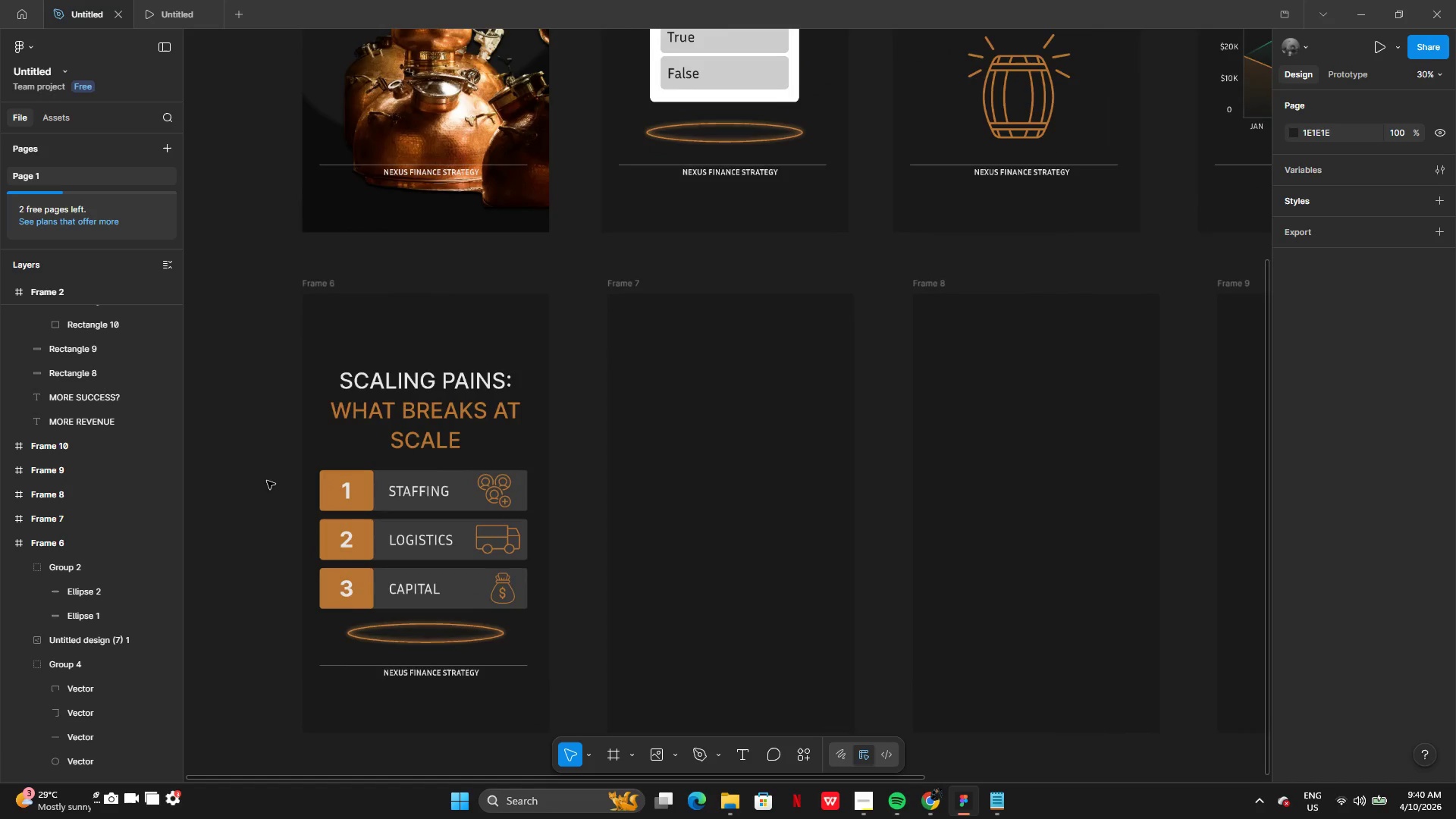 
wait(5.2)
 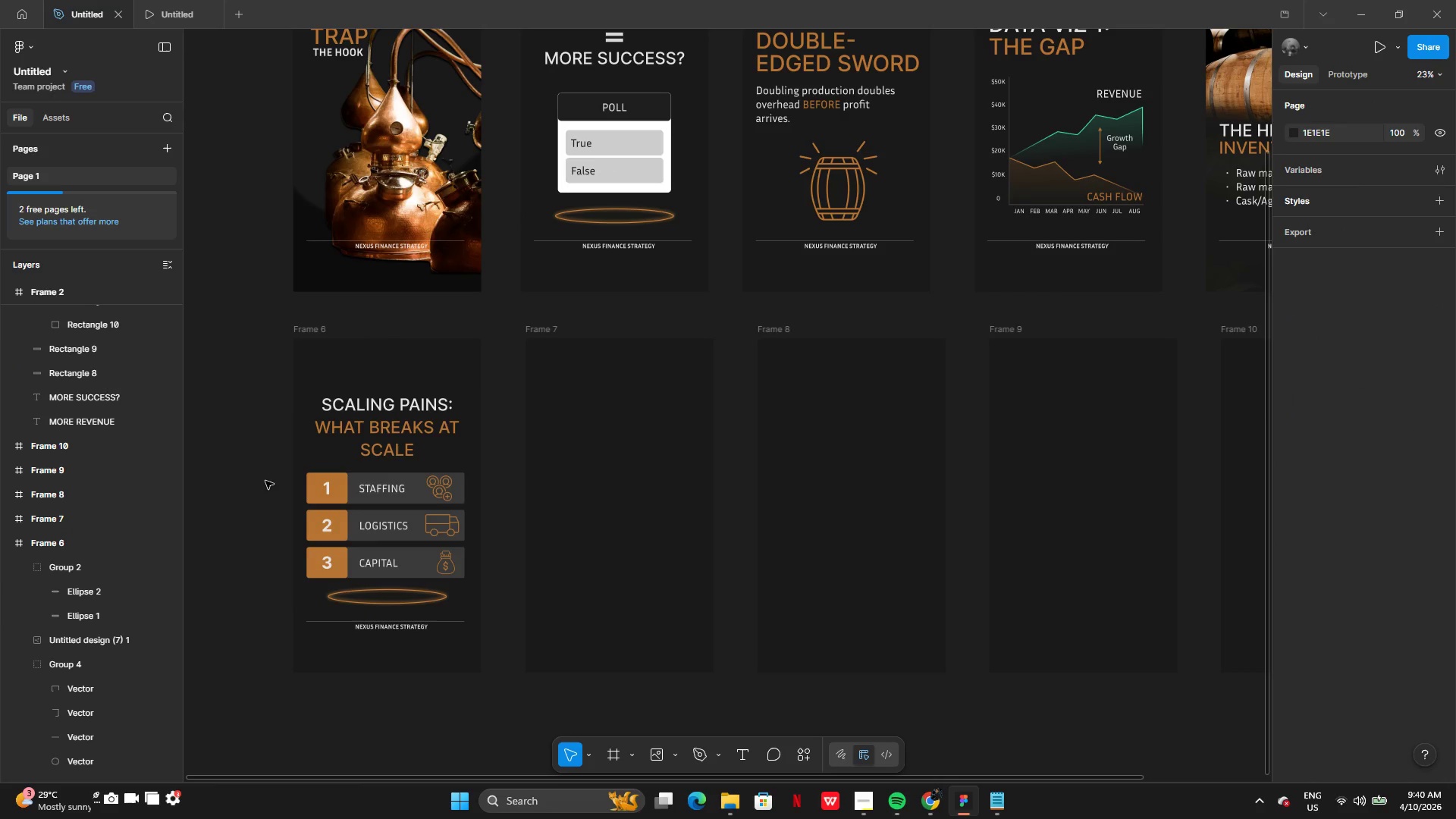 
left_click_drag(start_coordinate=[263, 474], to_coordinate=[548, 618])
 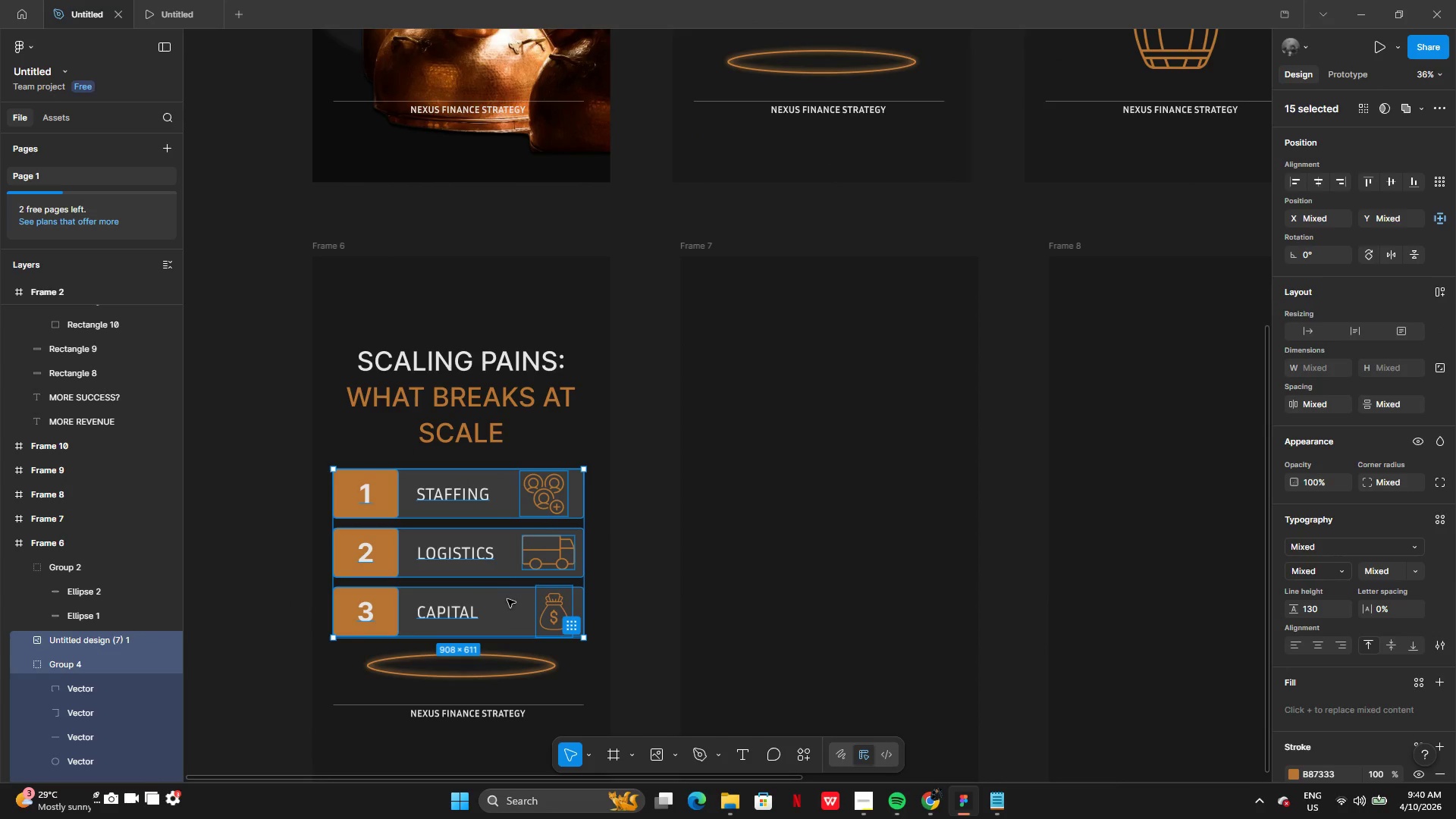 
left_click_drag(start_coordinate=[507, 603], to_coordinate=[508, 596])
 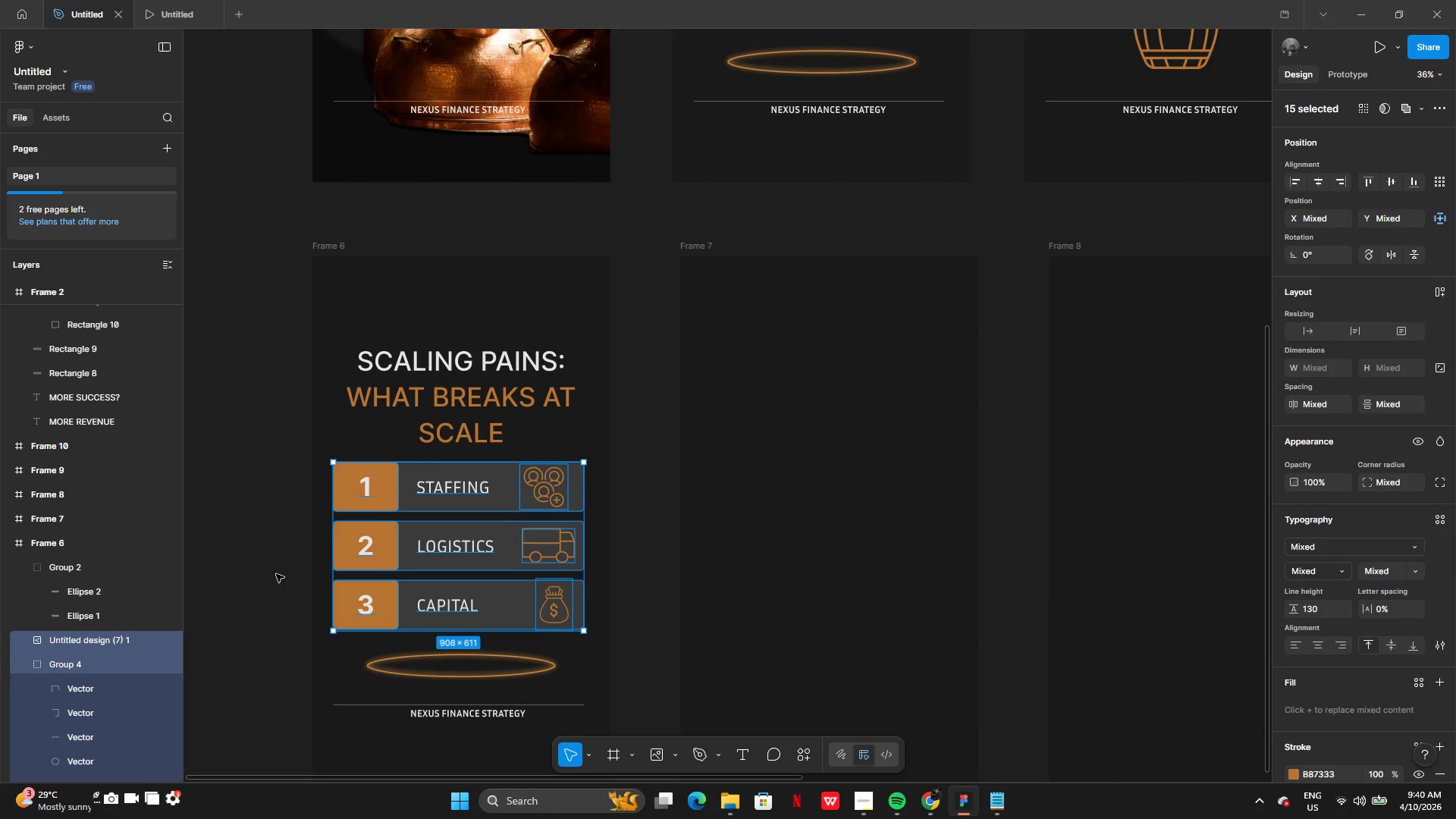 
left_click([276, 574])
 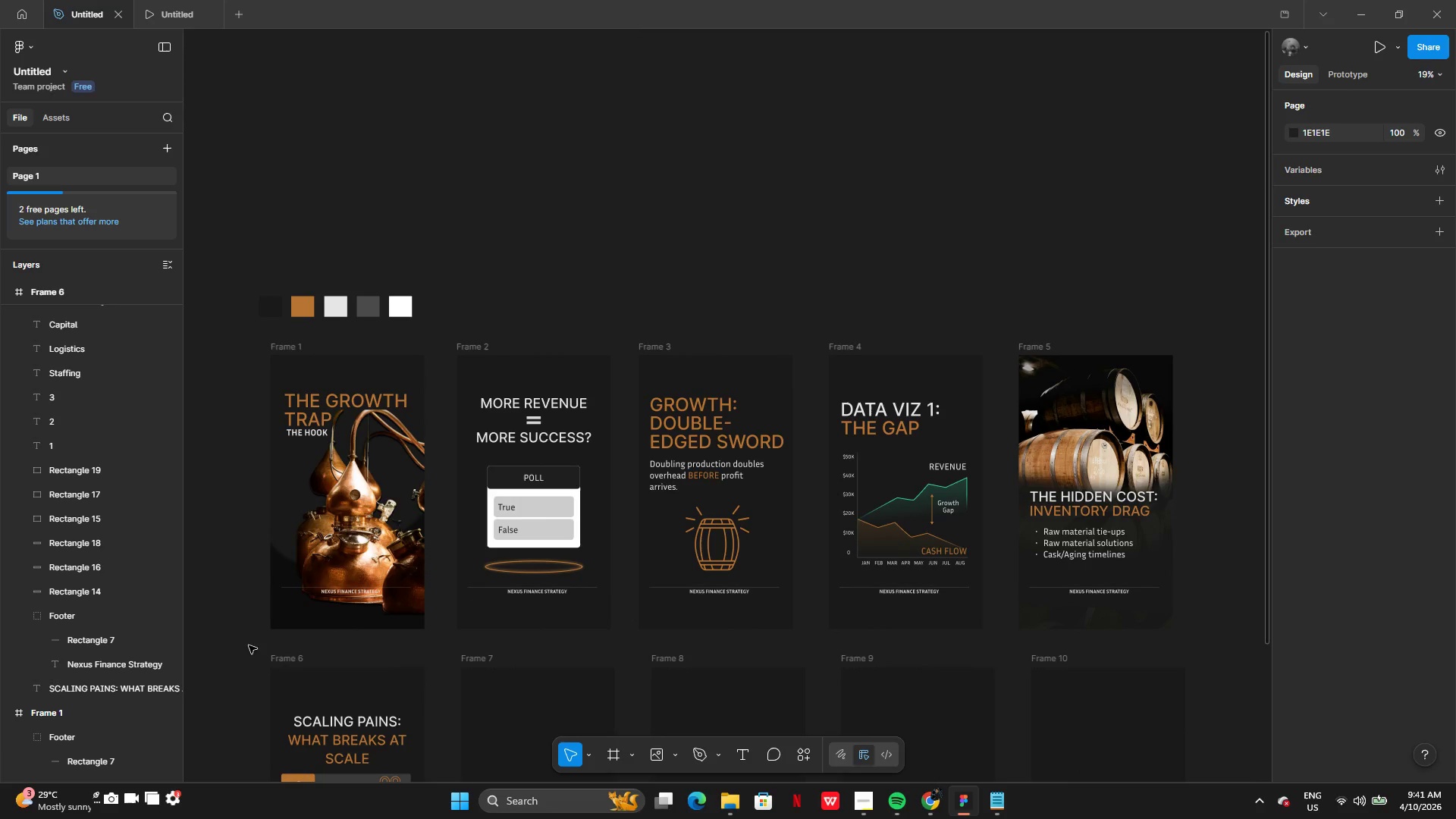 
wait(15.92)
 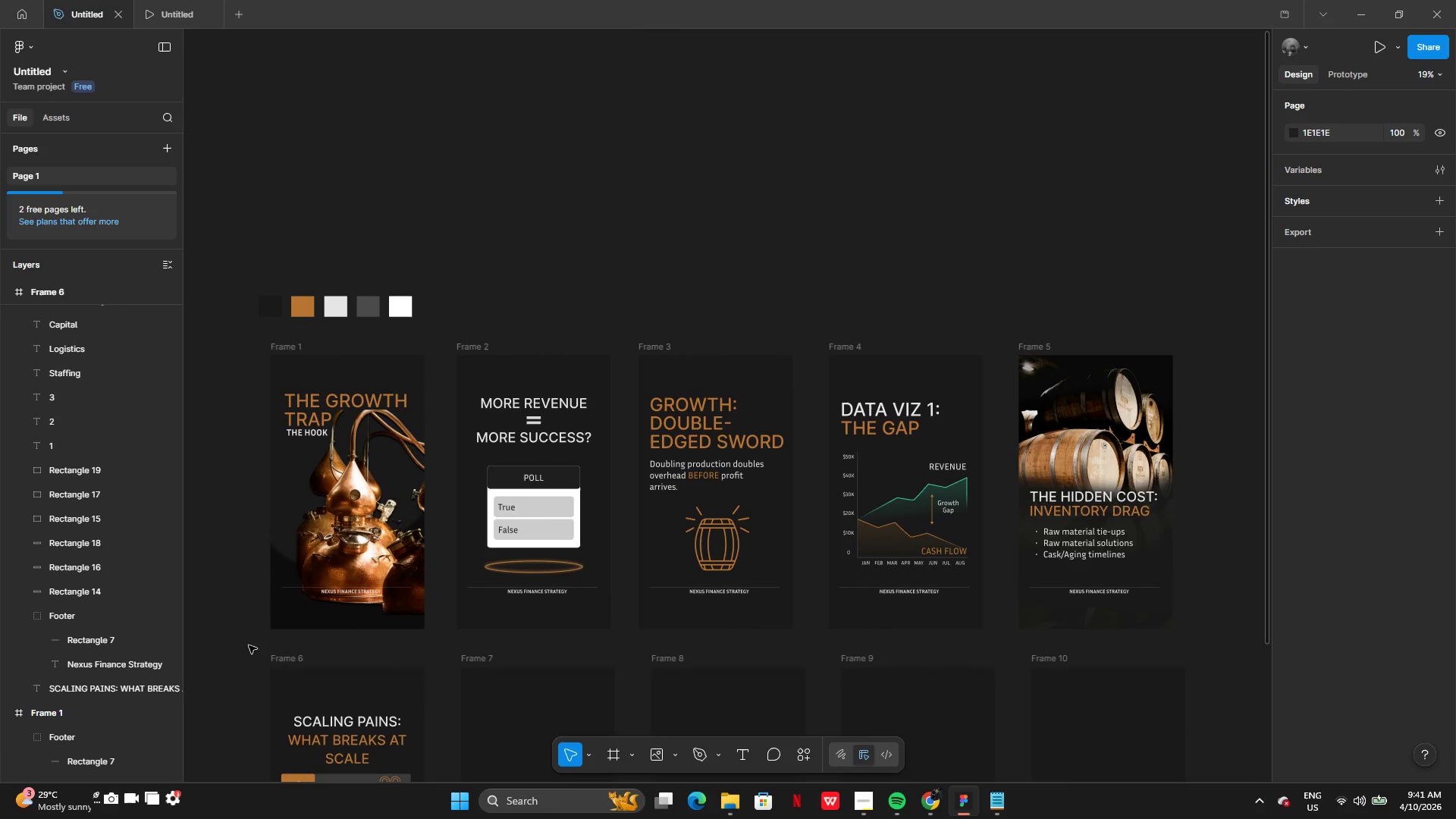 
left_click_drag(start_coordinate=[548, 539], to_coordinate=[548, 543])
 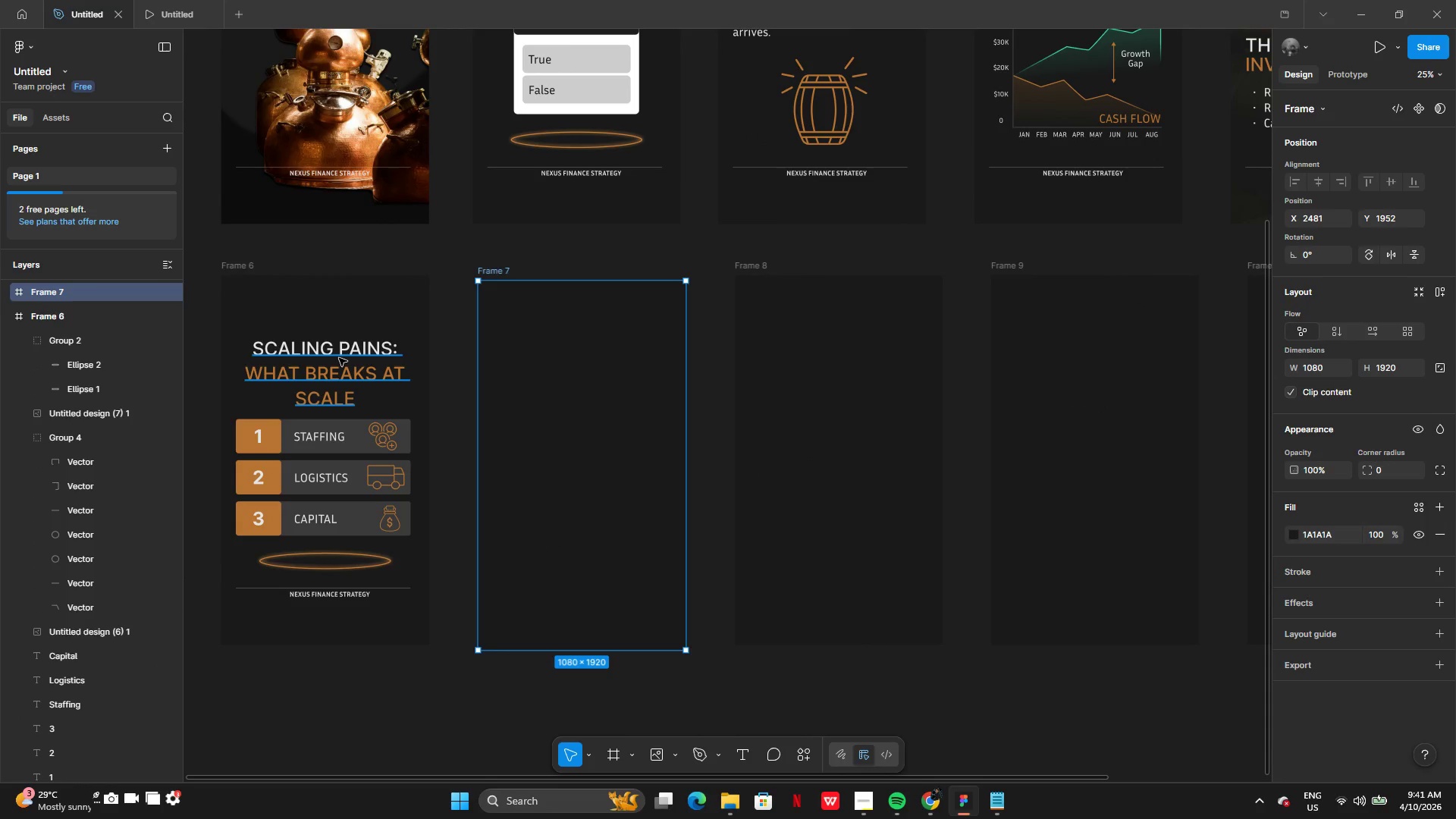 
wait(11.73)
 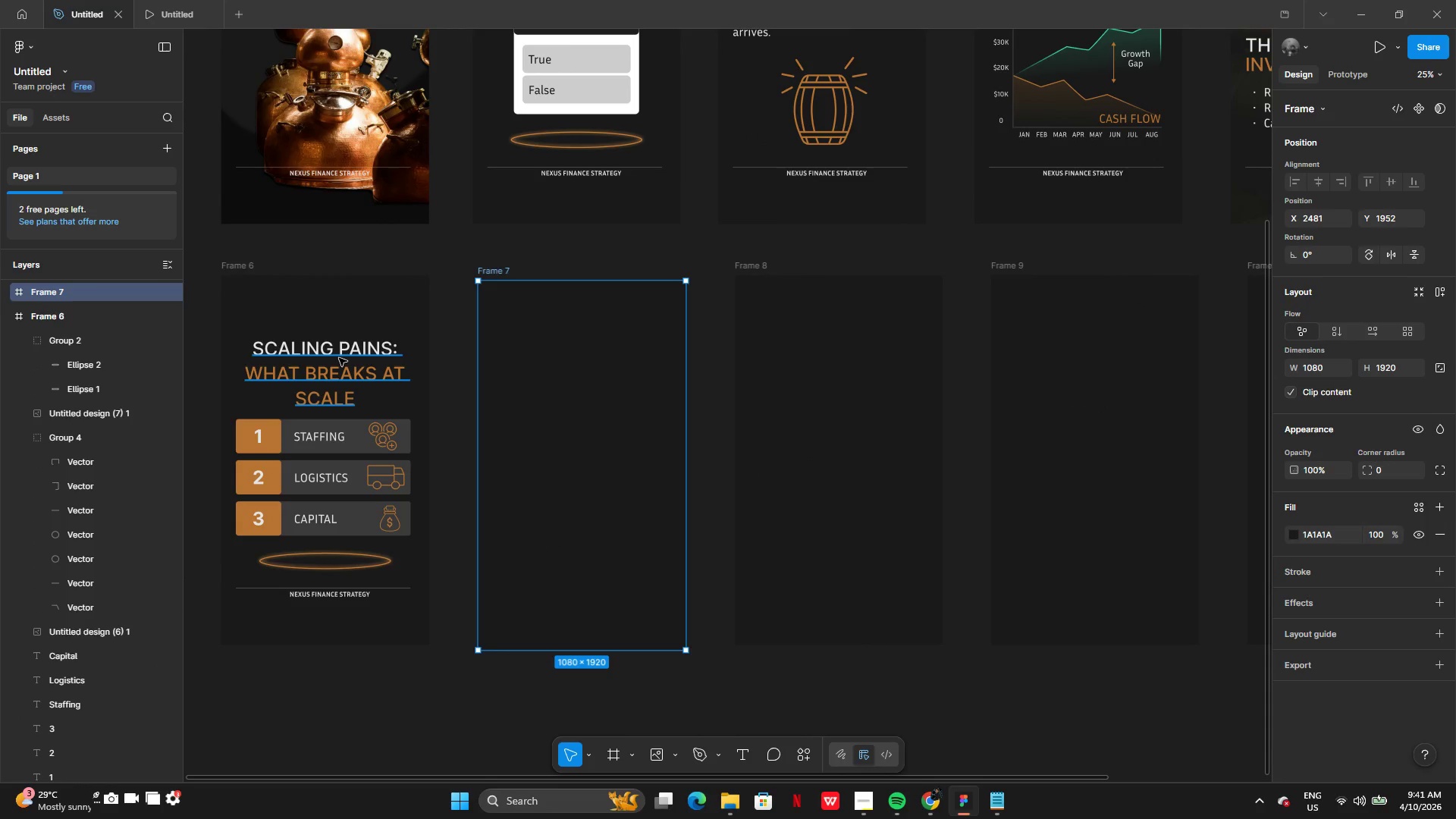 
left_click([374, 366])
 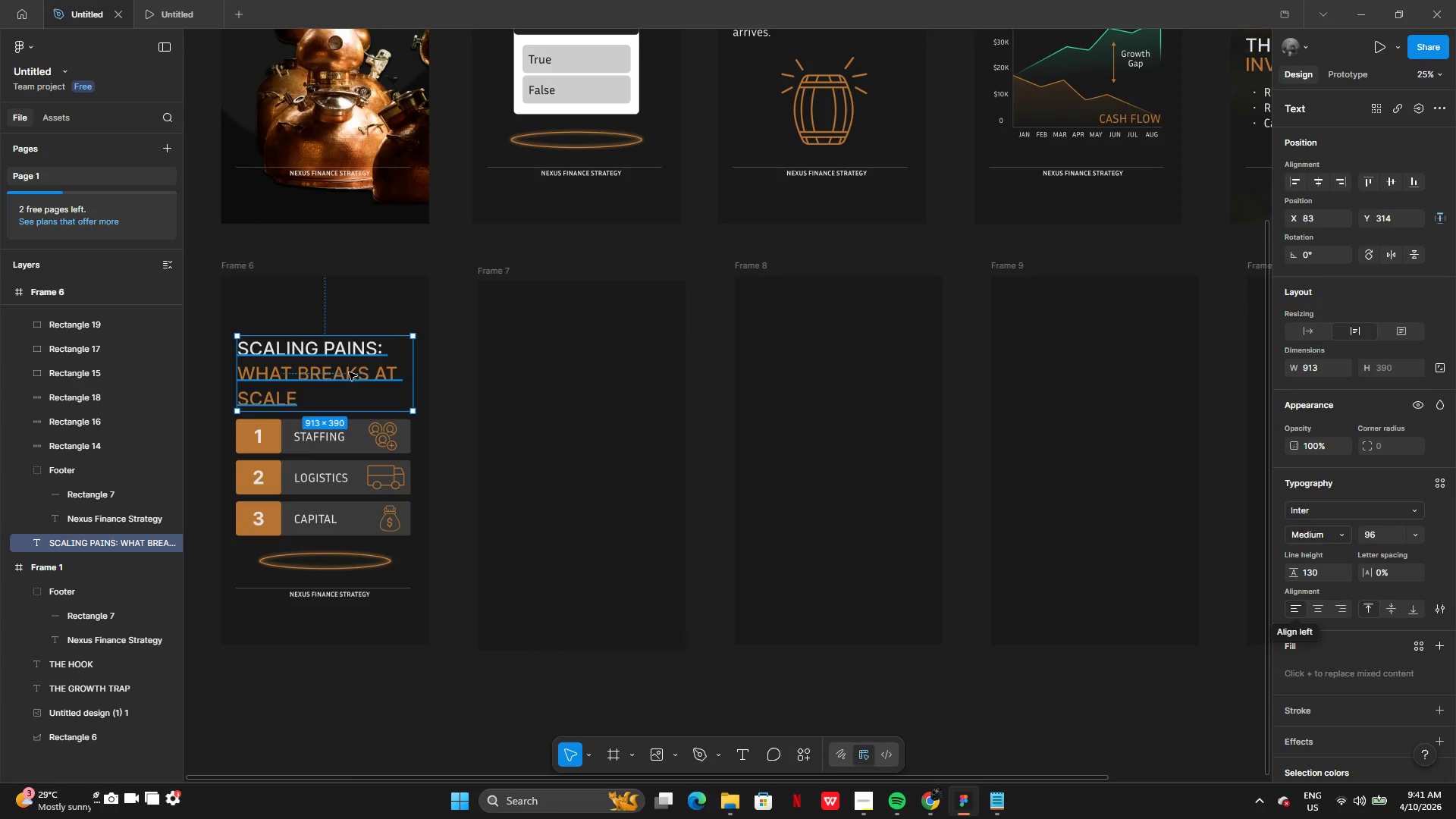 
left_click([463, 379])
 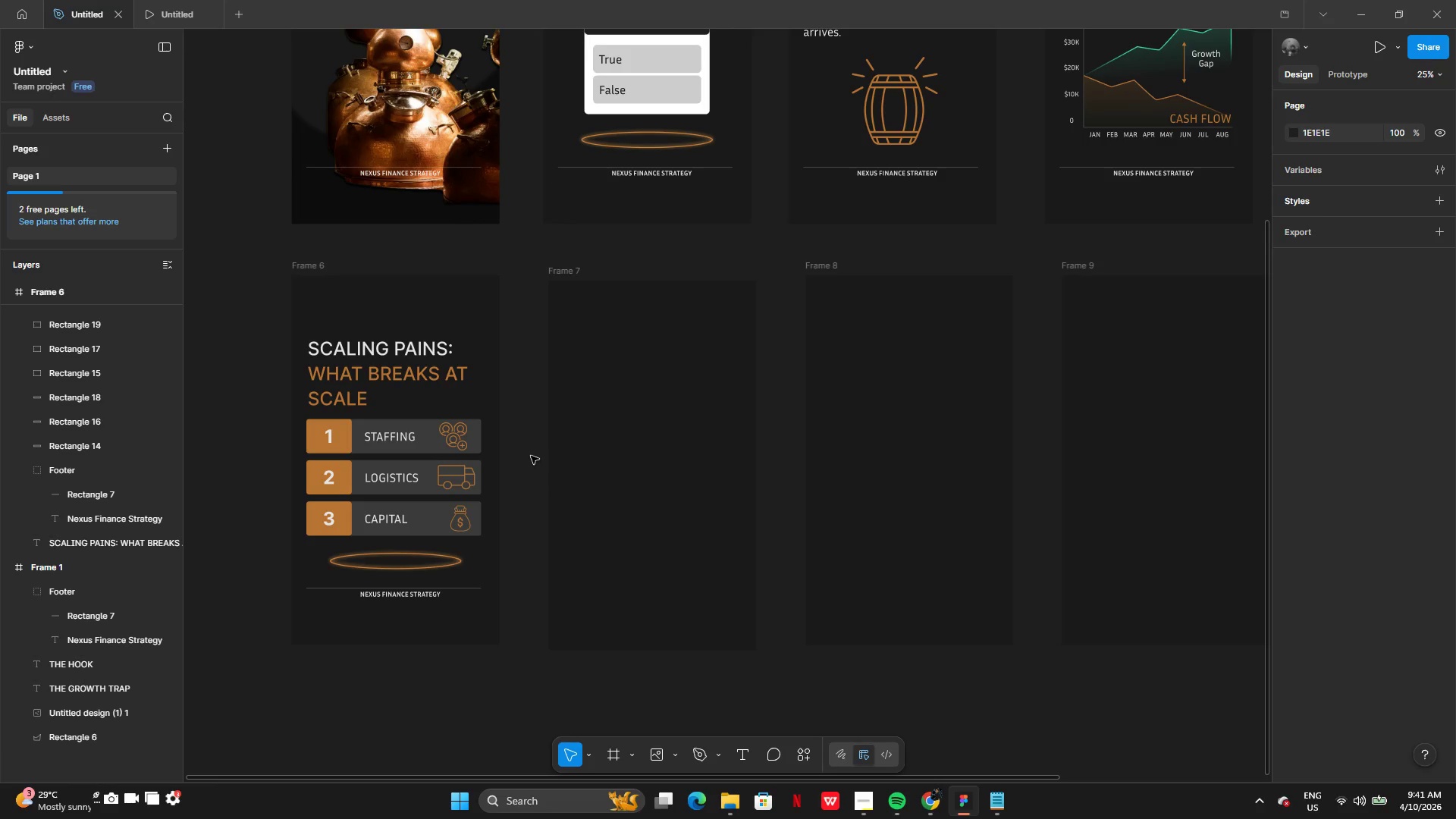 
left_click([352, 346])
 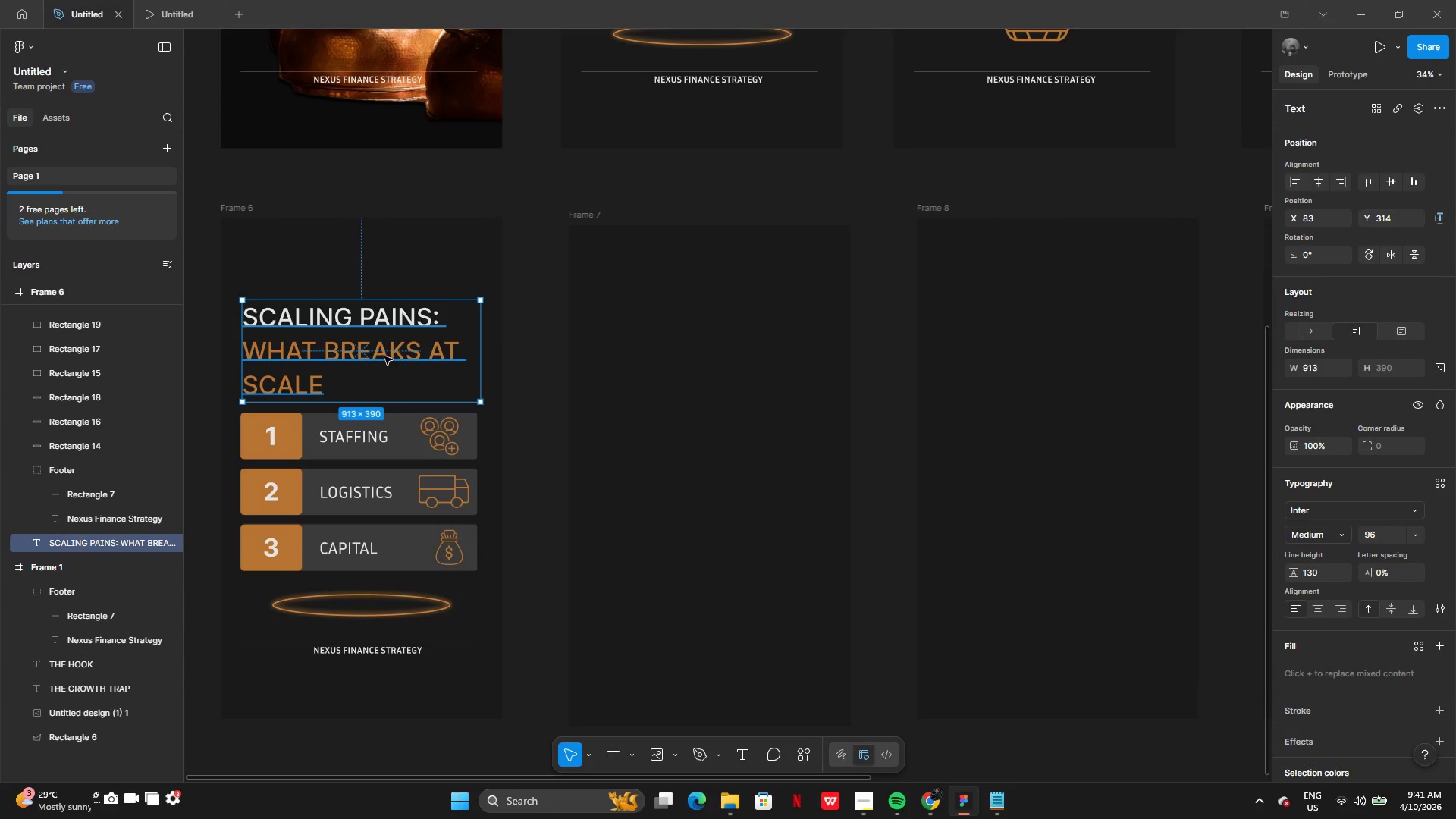 
key(Control+C)
 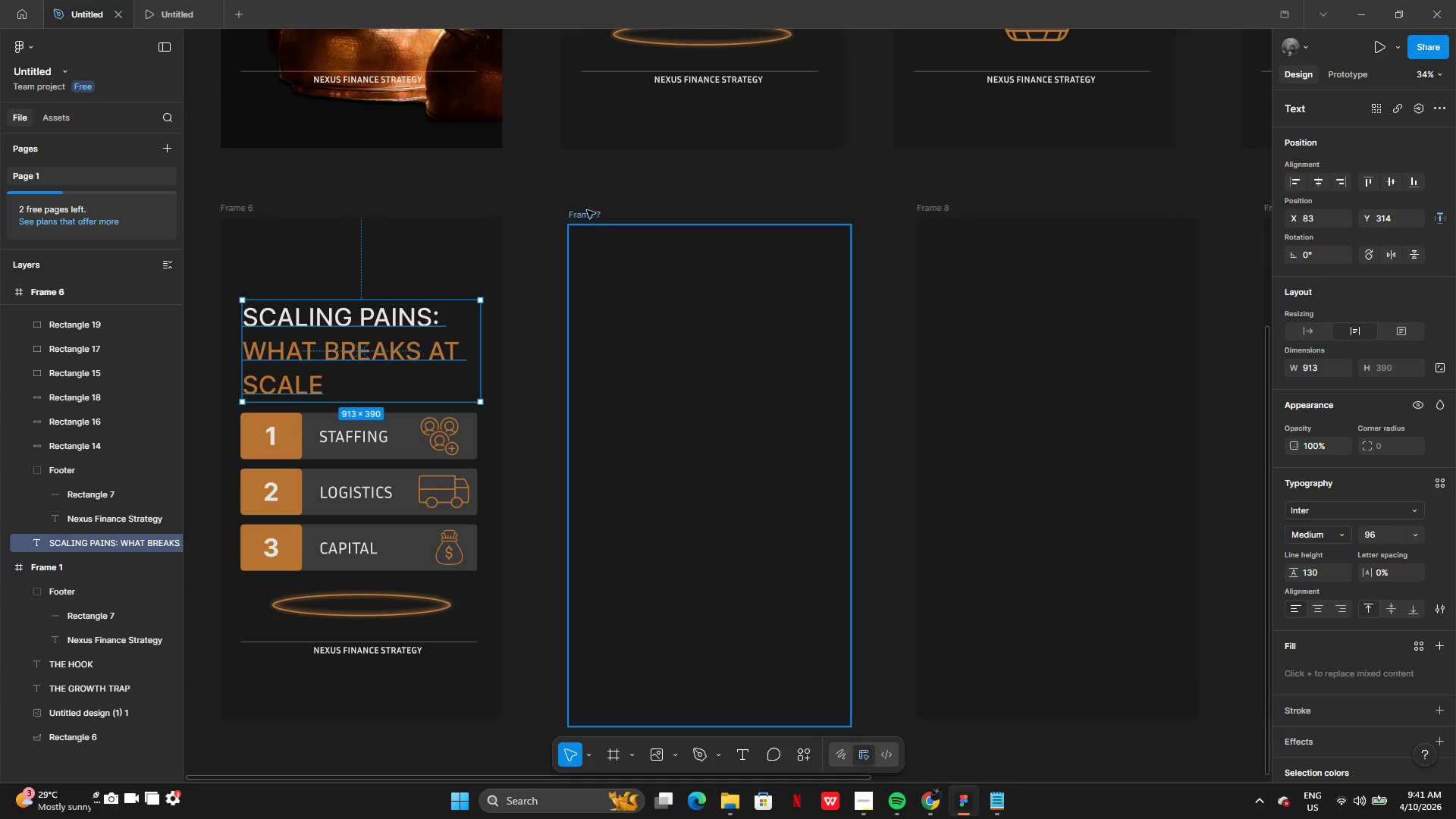 
left_click([584, 212])
 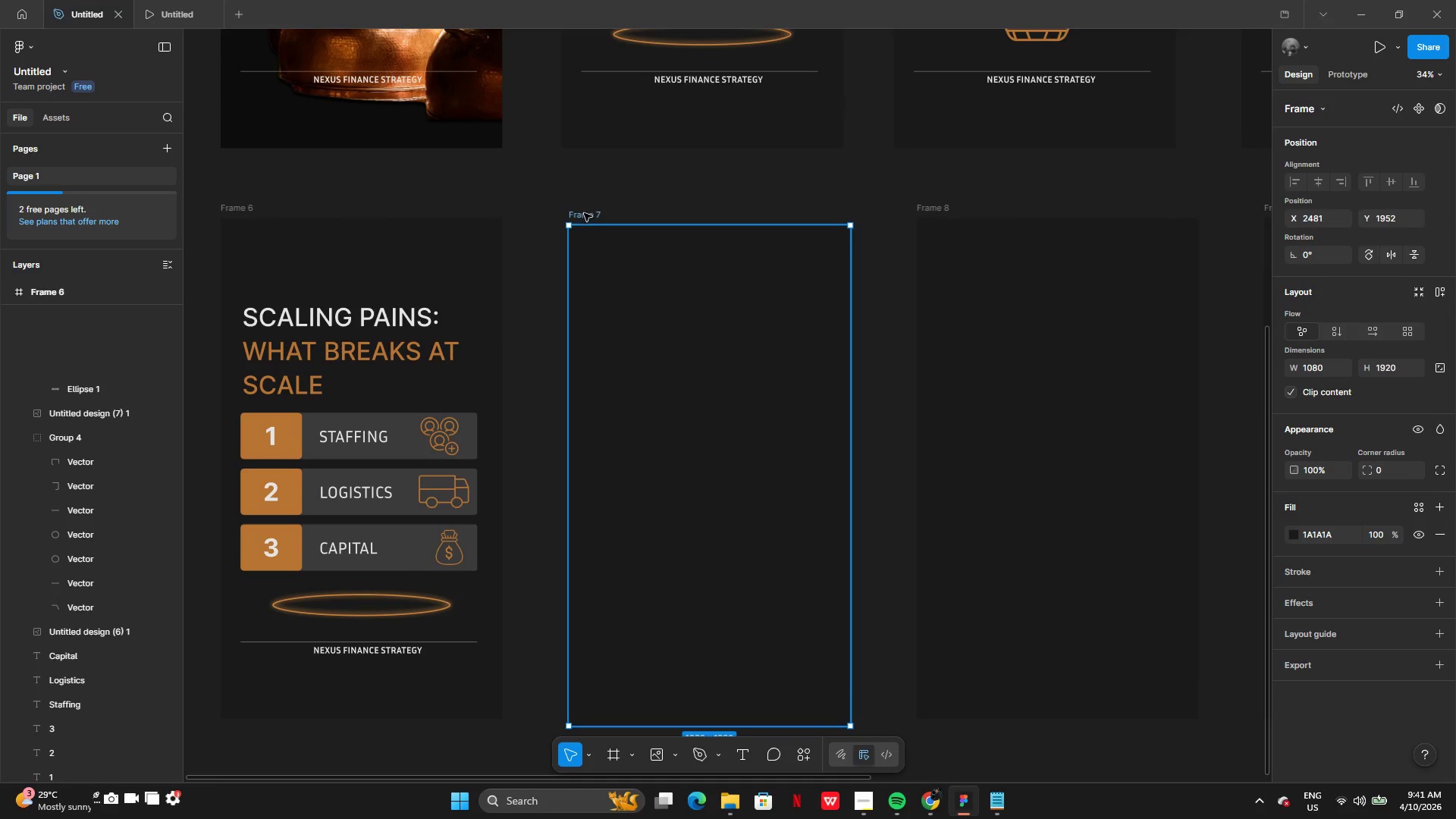 
key(Control+V)
 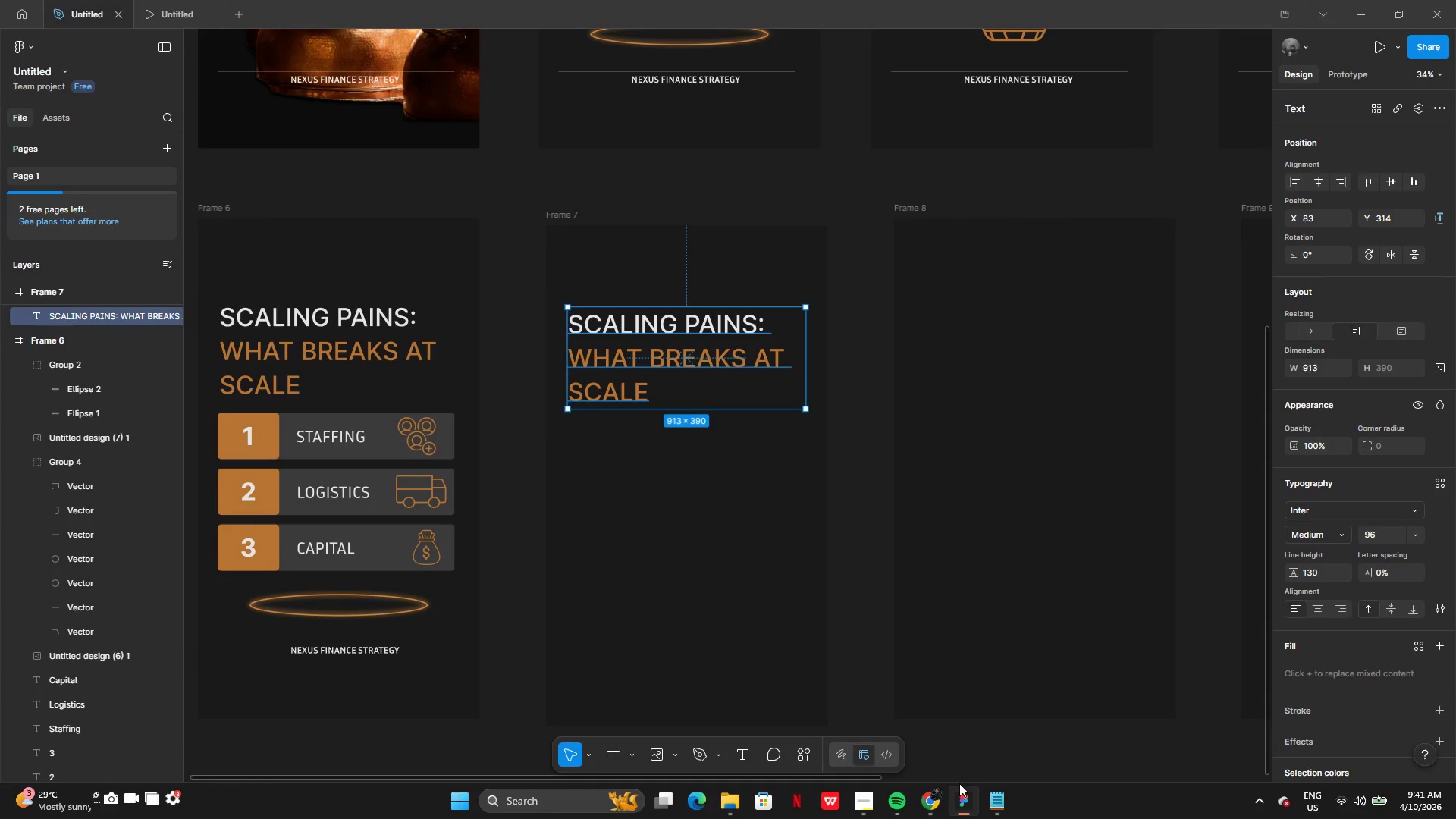 
left_click([939, 799])
 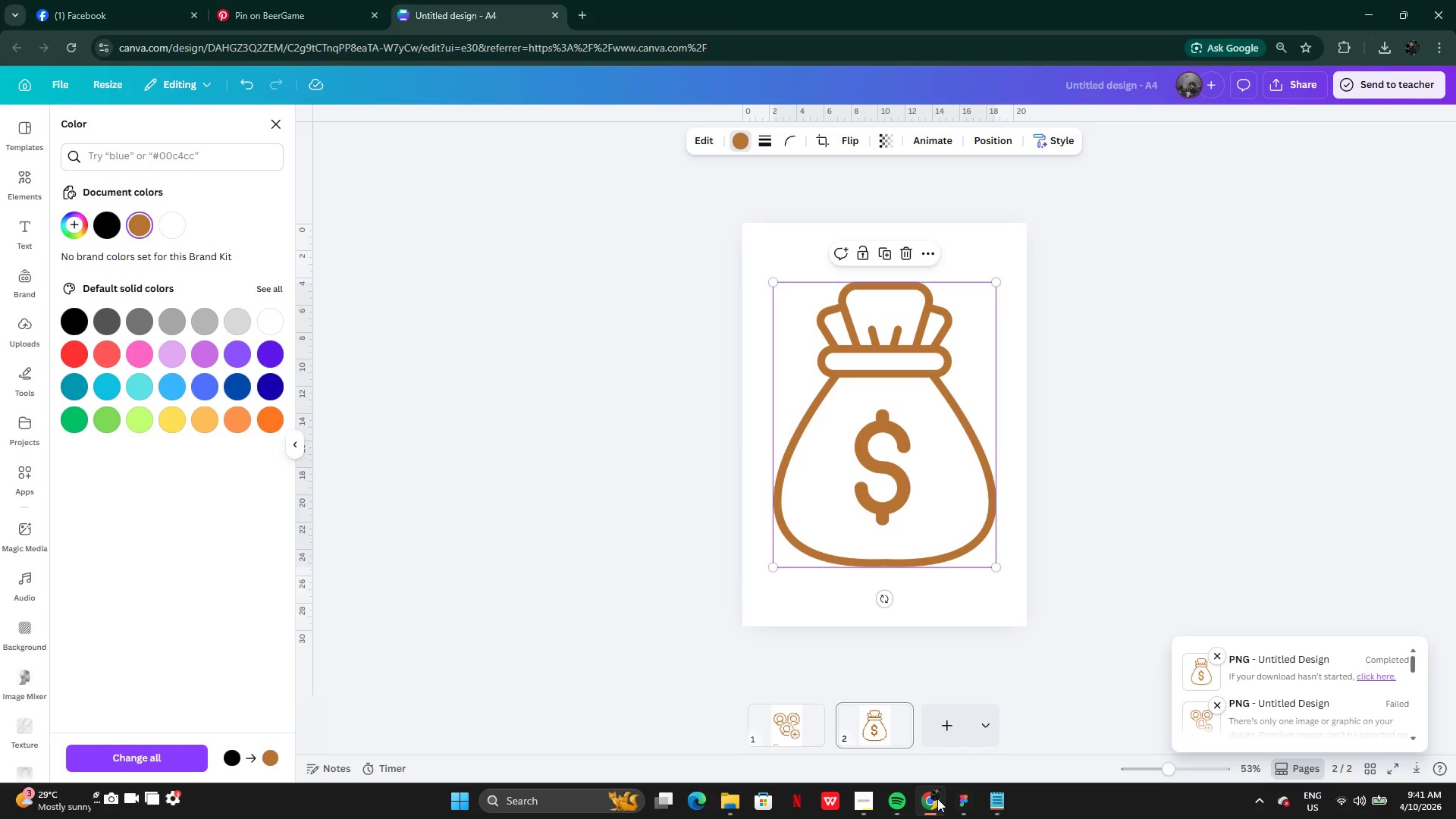 
left_click([937, 799])
 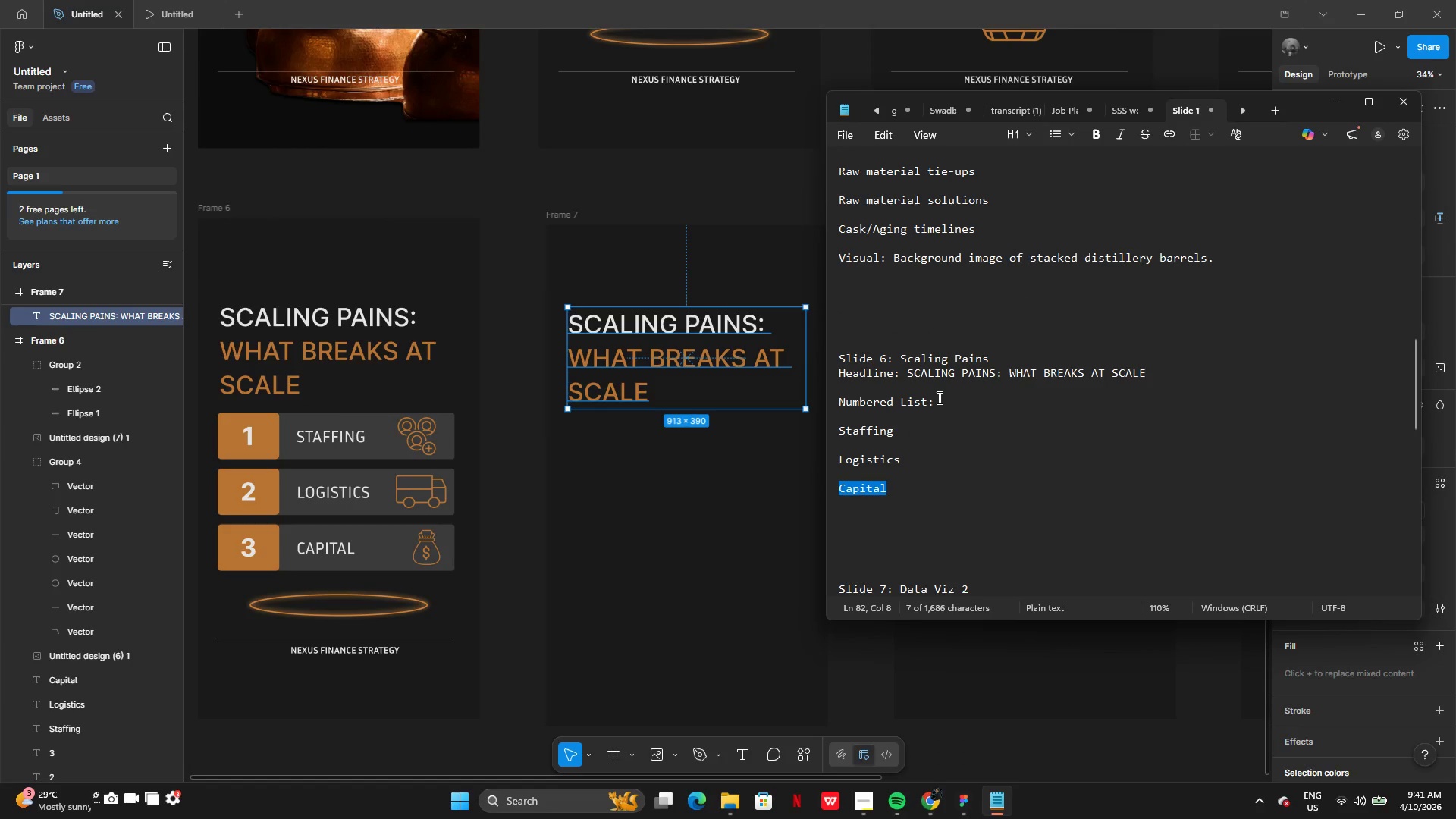 
scroll: coordinate [939, 416], scroll_direction: down, amount: 5.0
 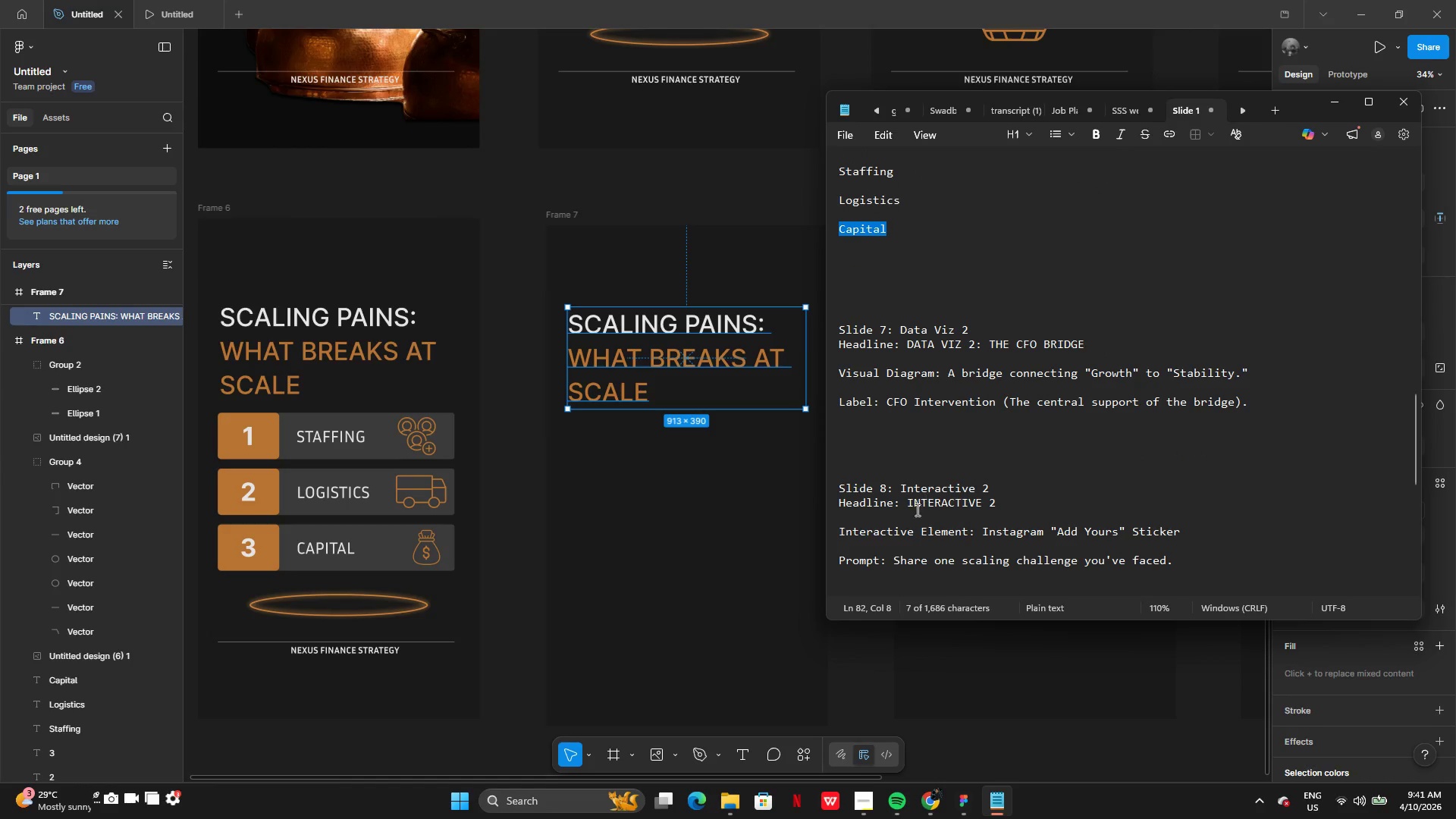 
scroll: coordinate [917, 493], scroll_direction: none, amount: 0.0
 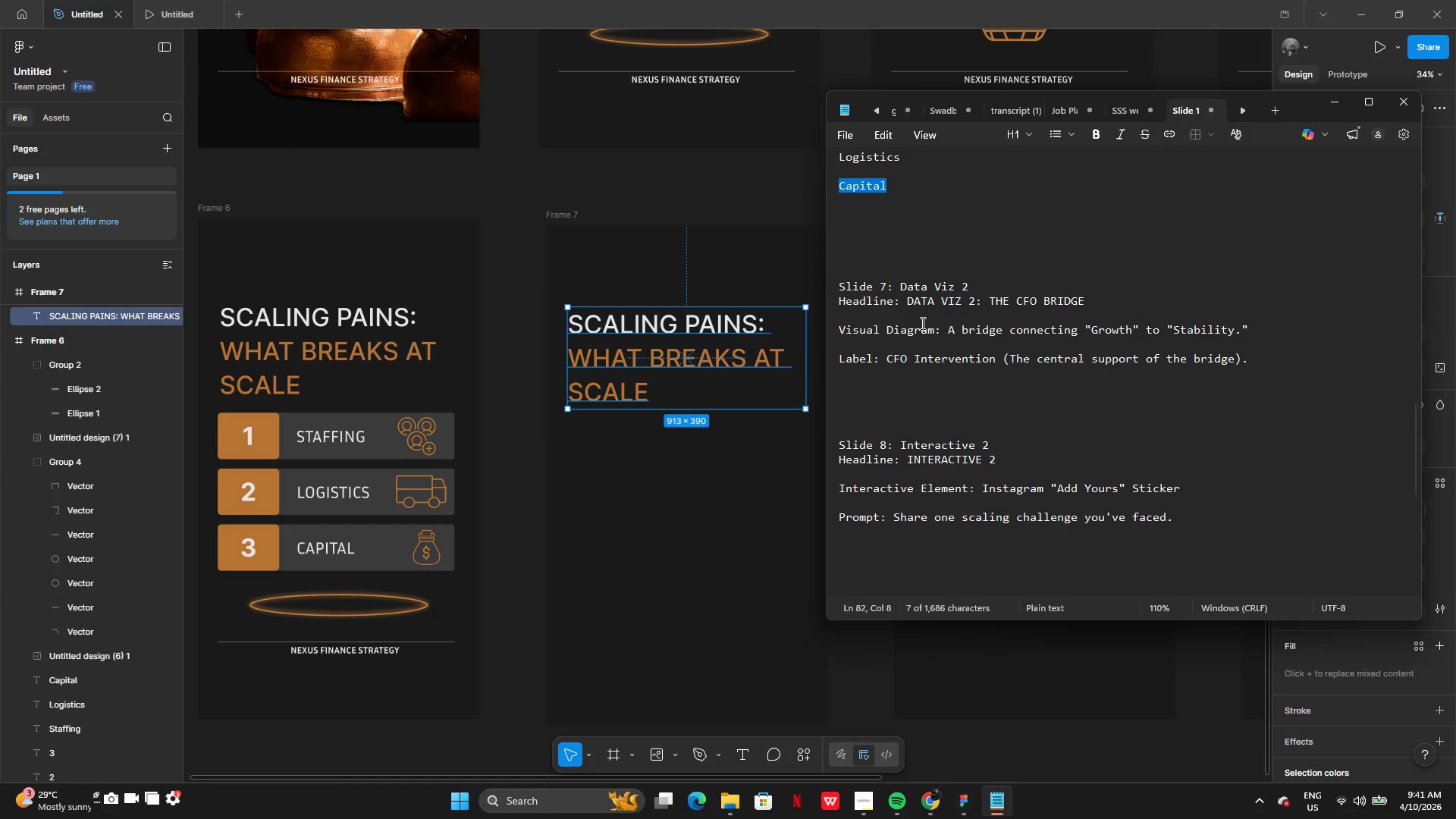 
wait(9.04)
 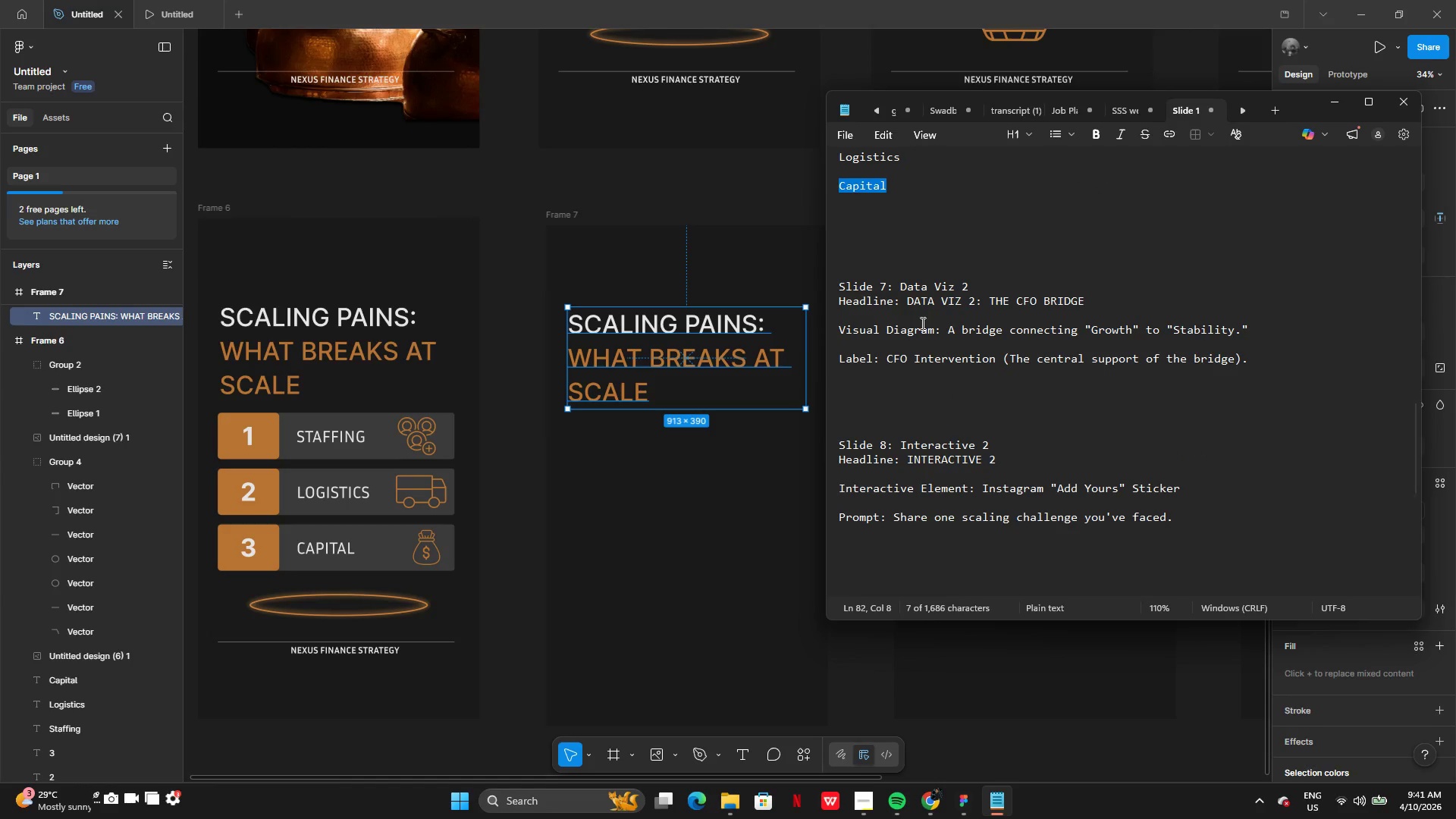 
left_click([909, 309])
 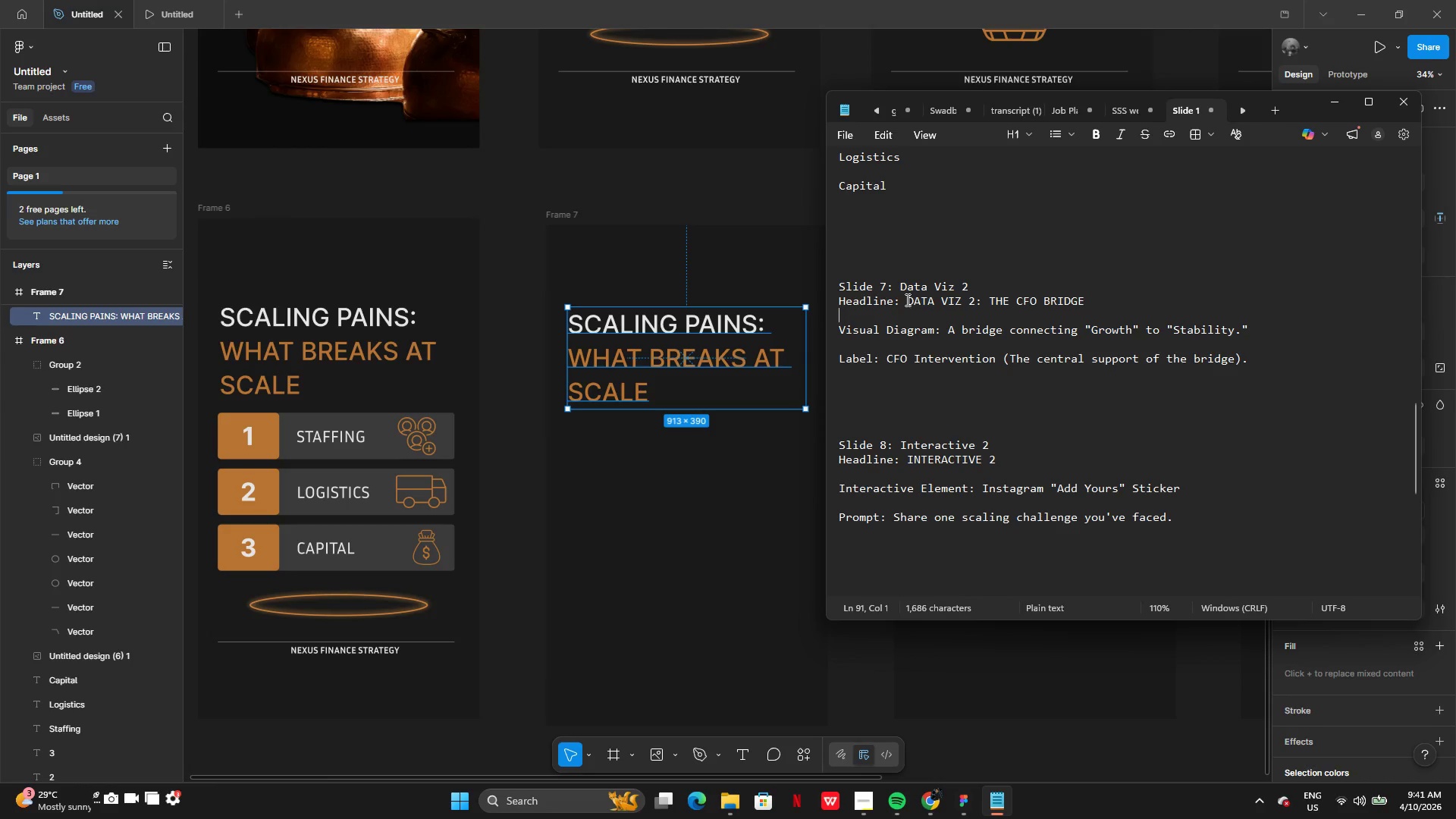 
left_click_drag(start_coordinate=[906, 300], to_coordinate=[1094, 298])
 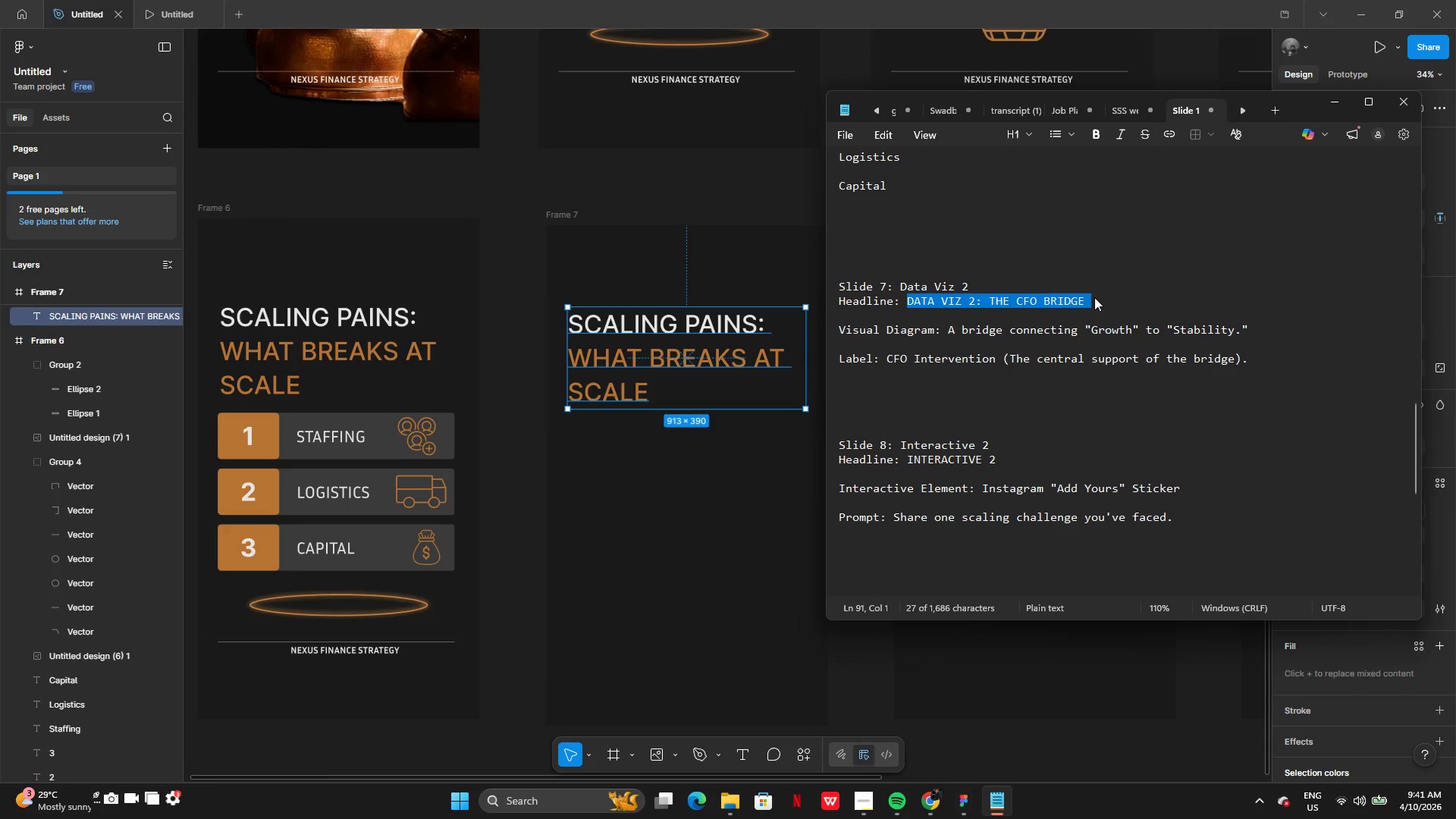 
key(Control+C)
 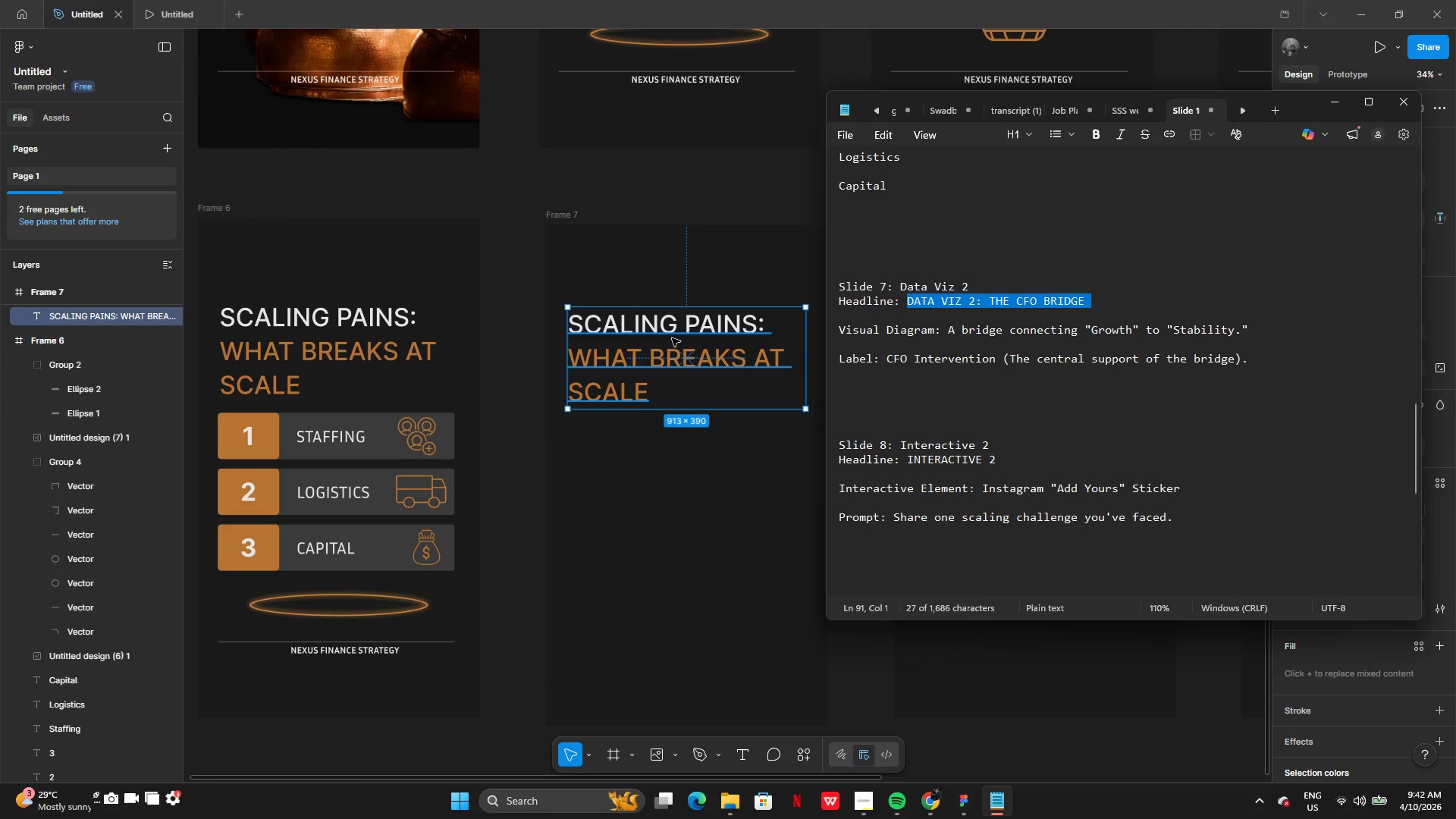 
double_click([674, 345])
 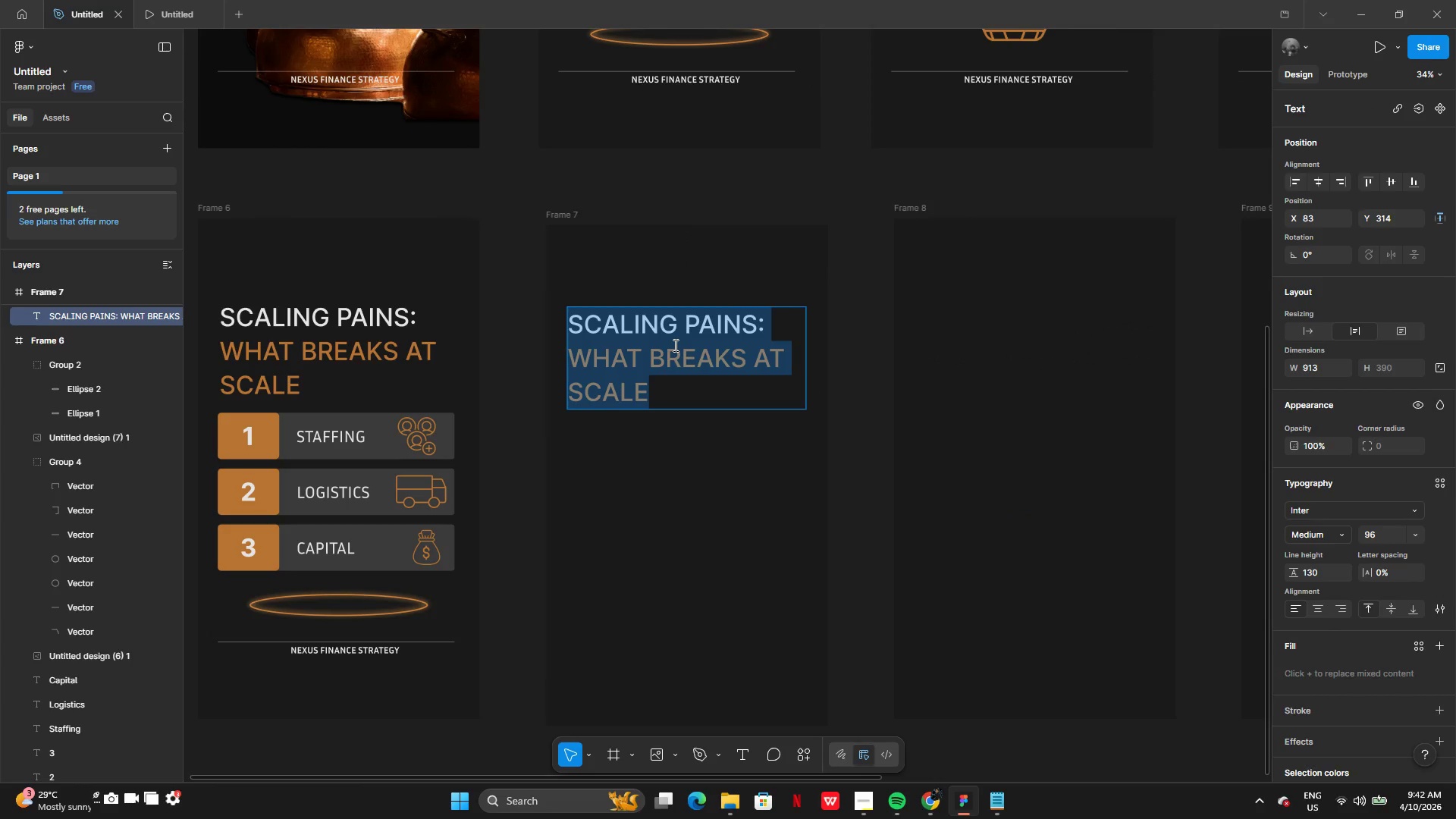 
key(Control+V)
 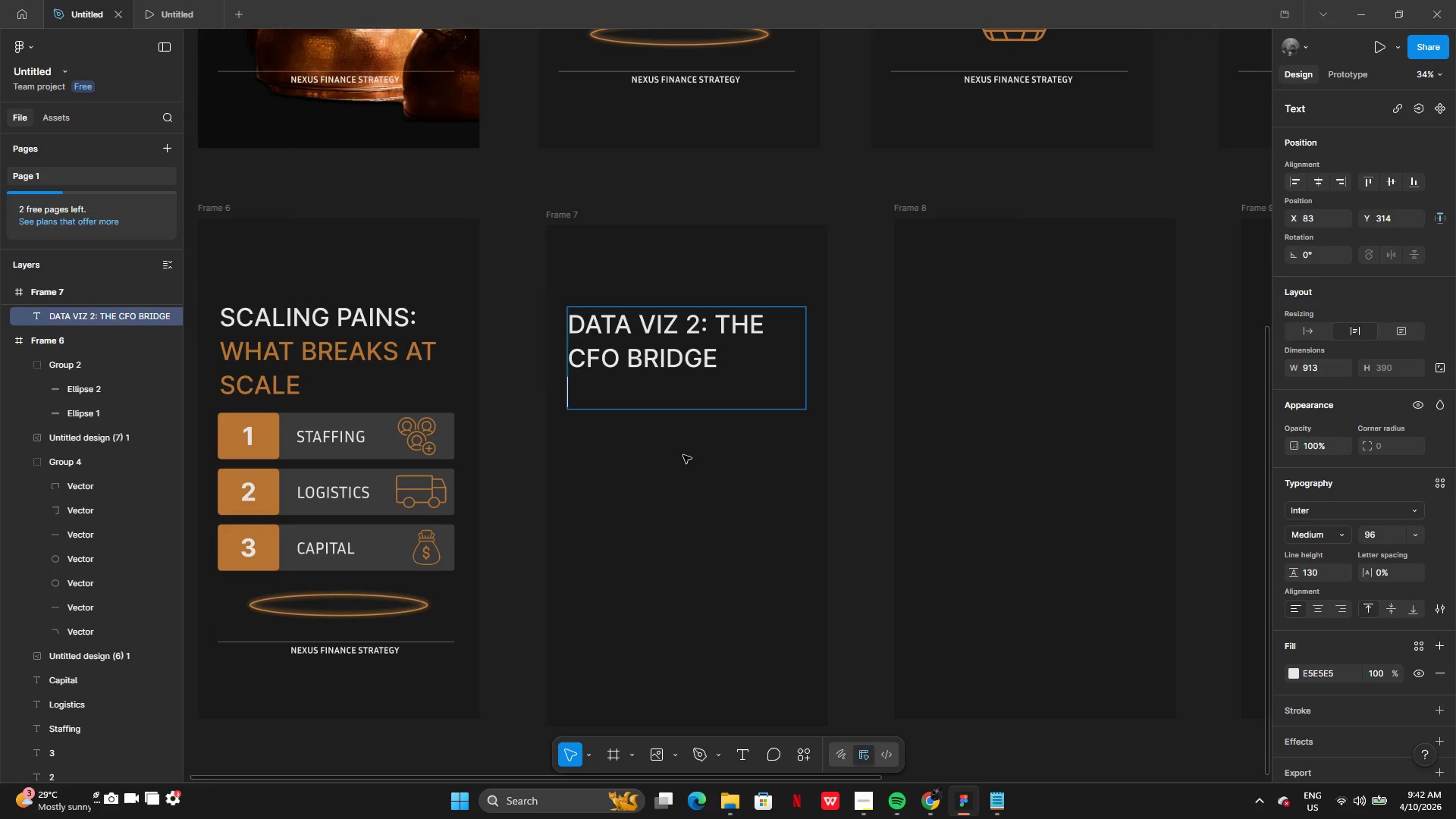 
left_click([651, 391])
 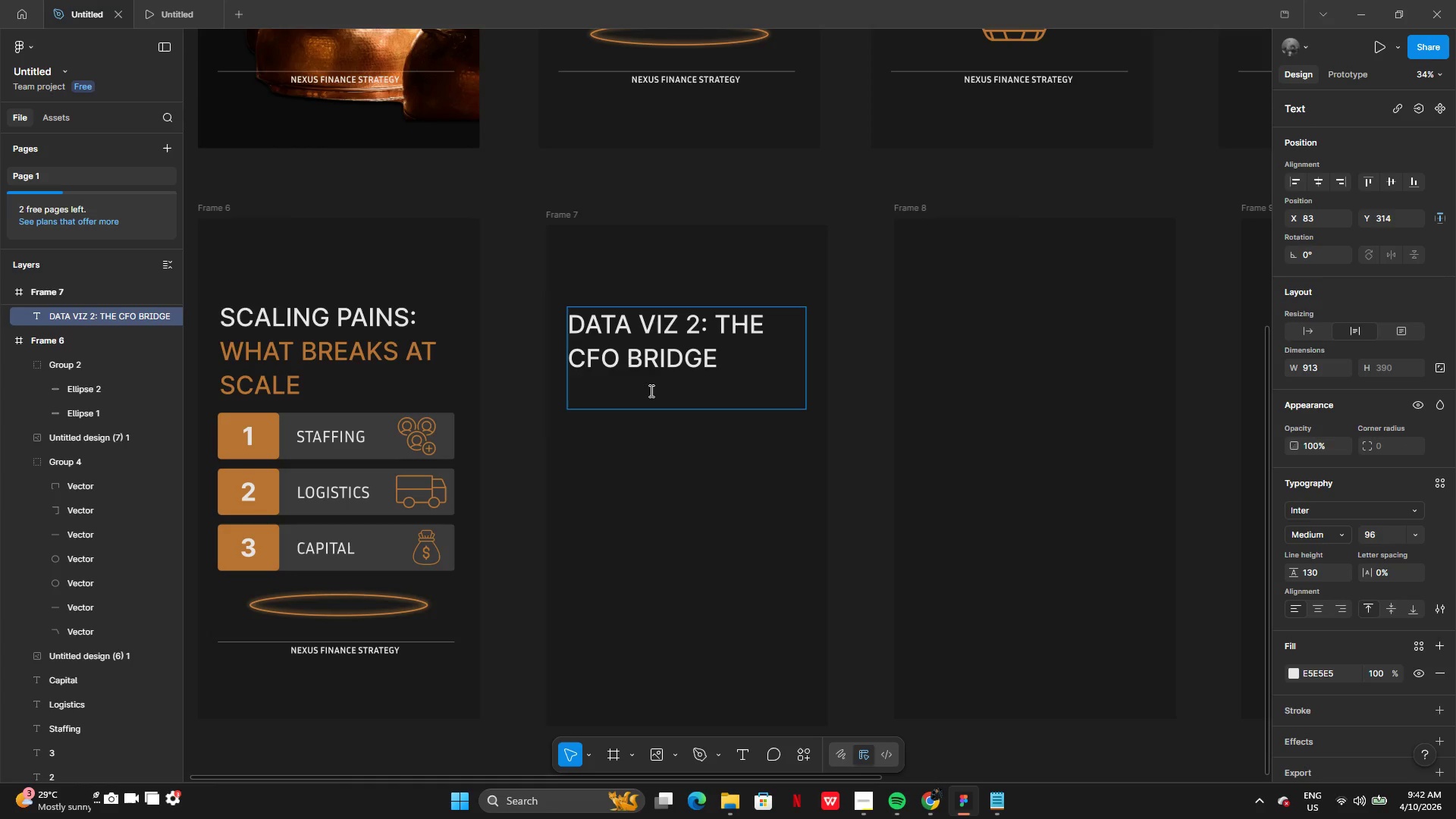 
key(Backspace)
 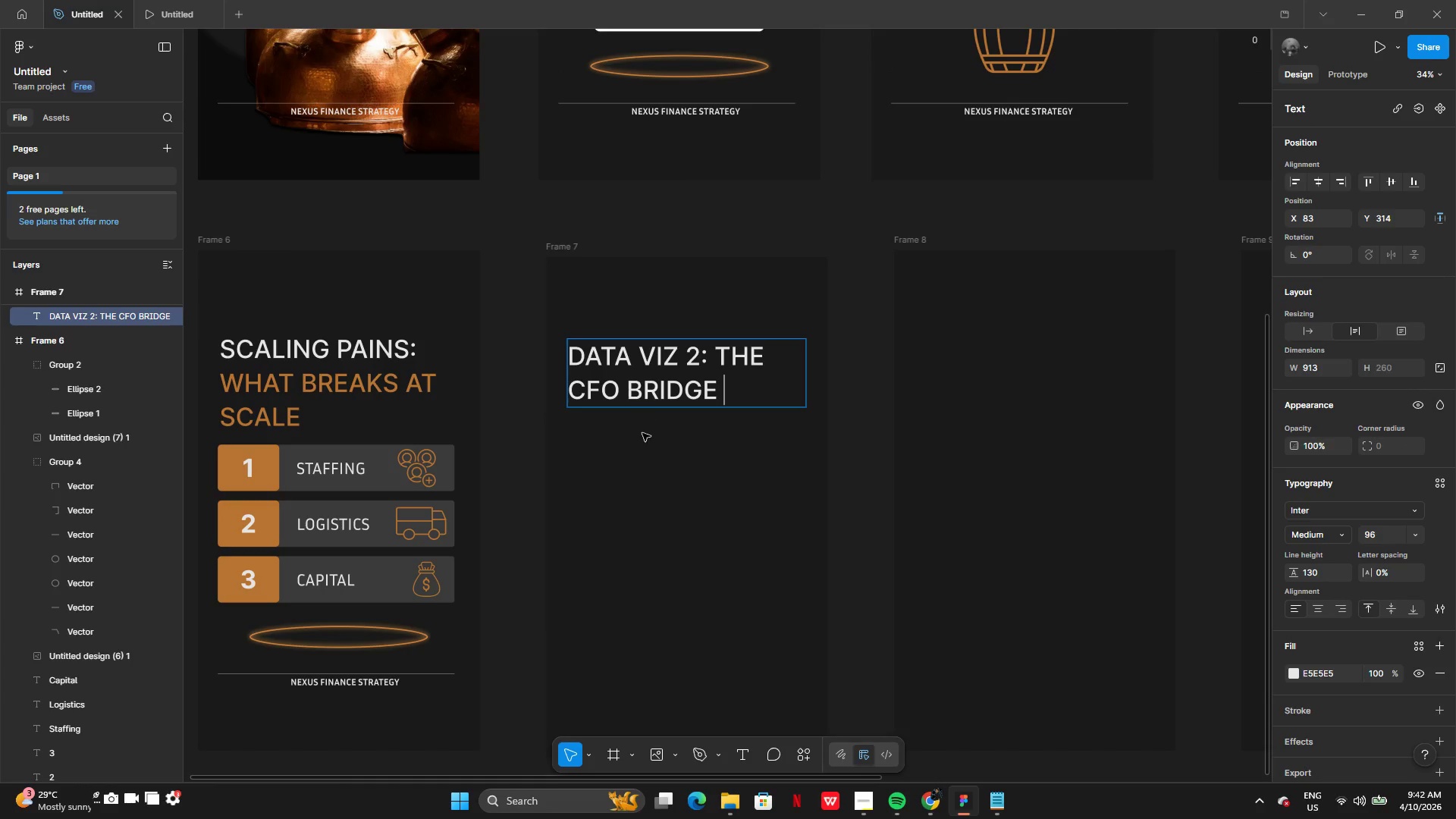 
wait(6.78)
 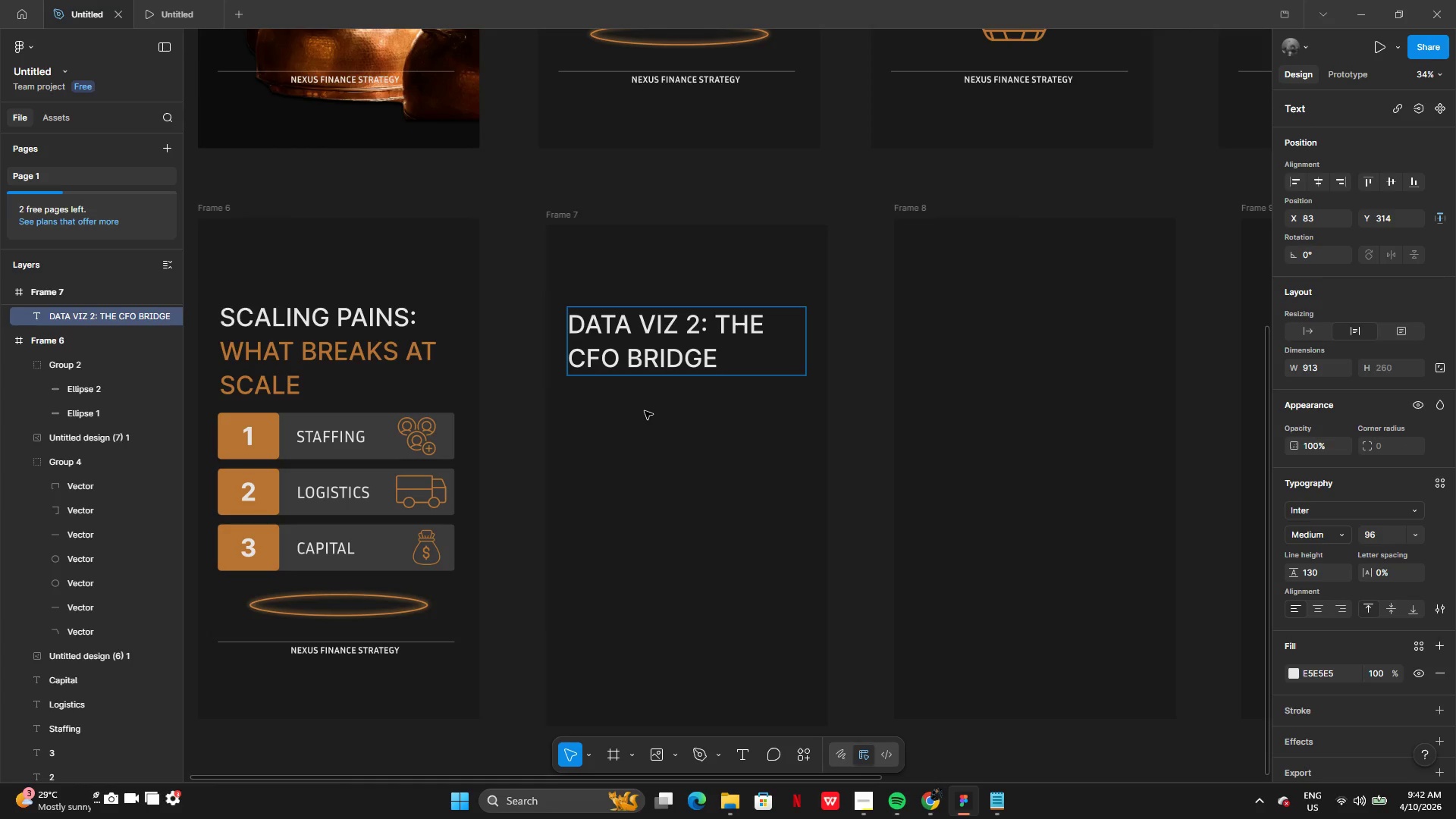 
left_click([642, 454])
 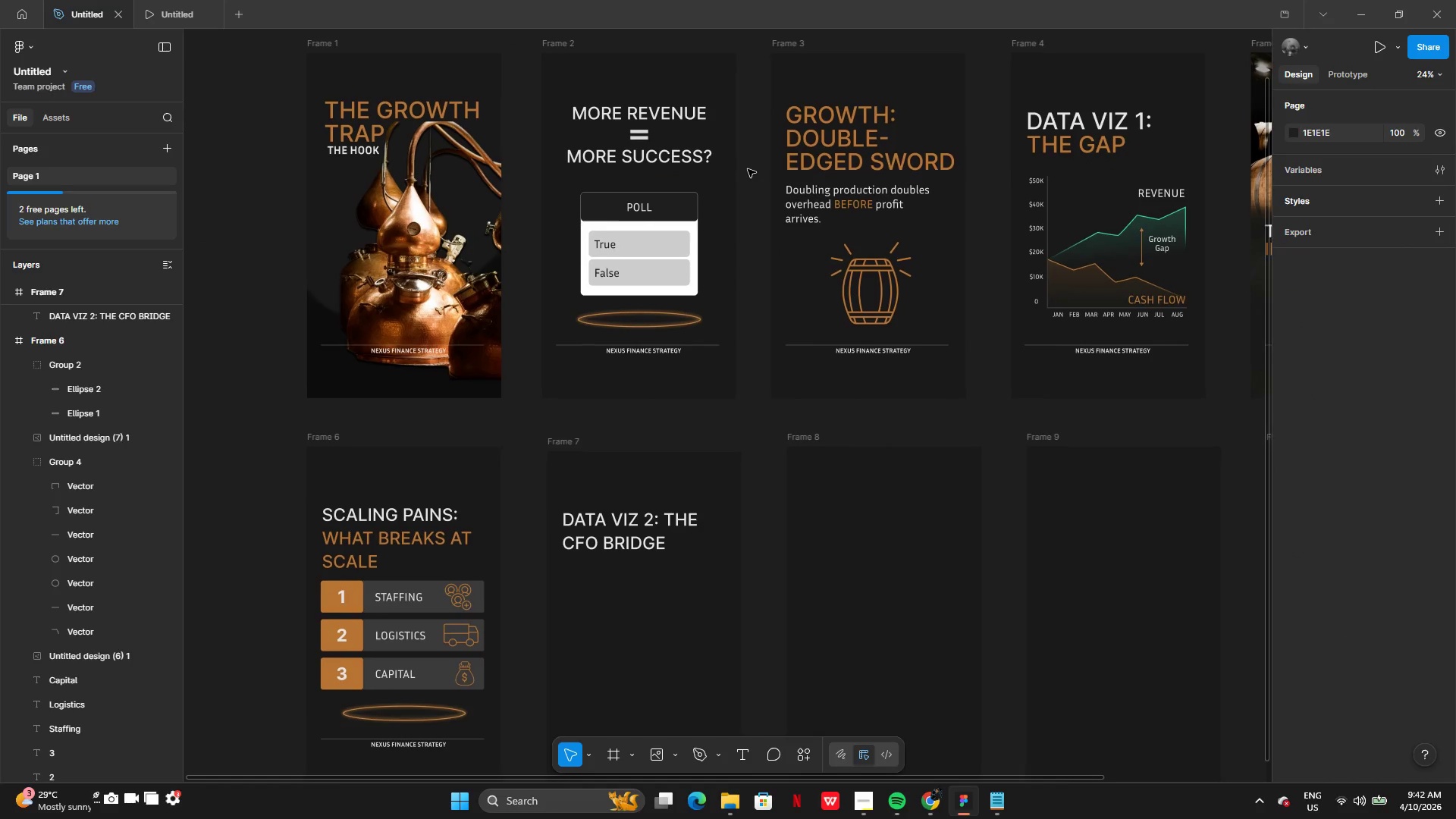 
left_click([825, 145])
 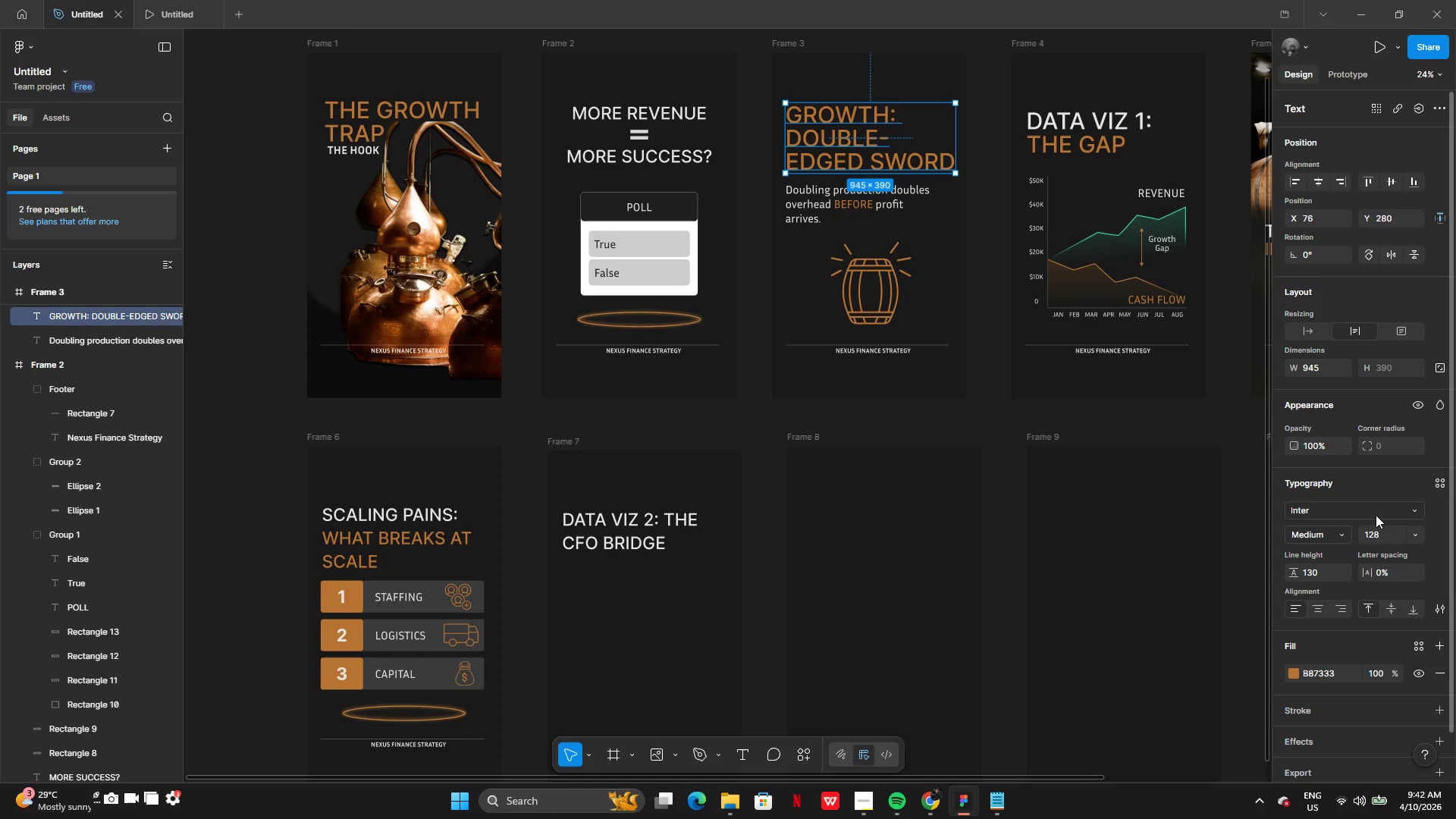 
left_click([1418, 531])
 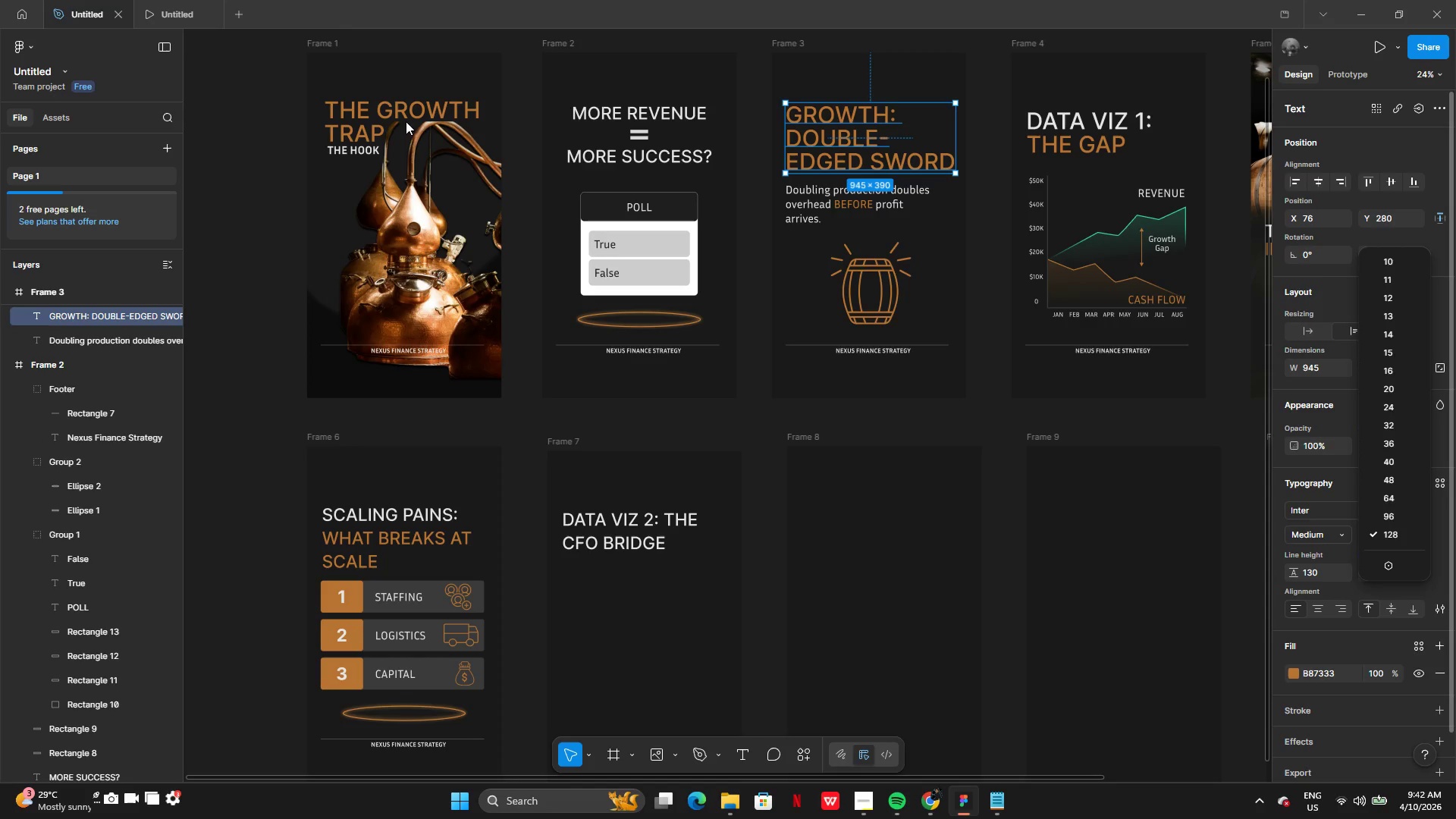 
wait(5.12)
 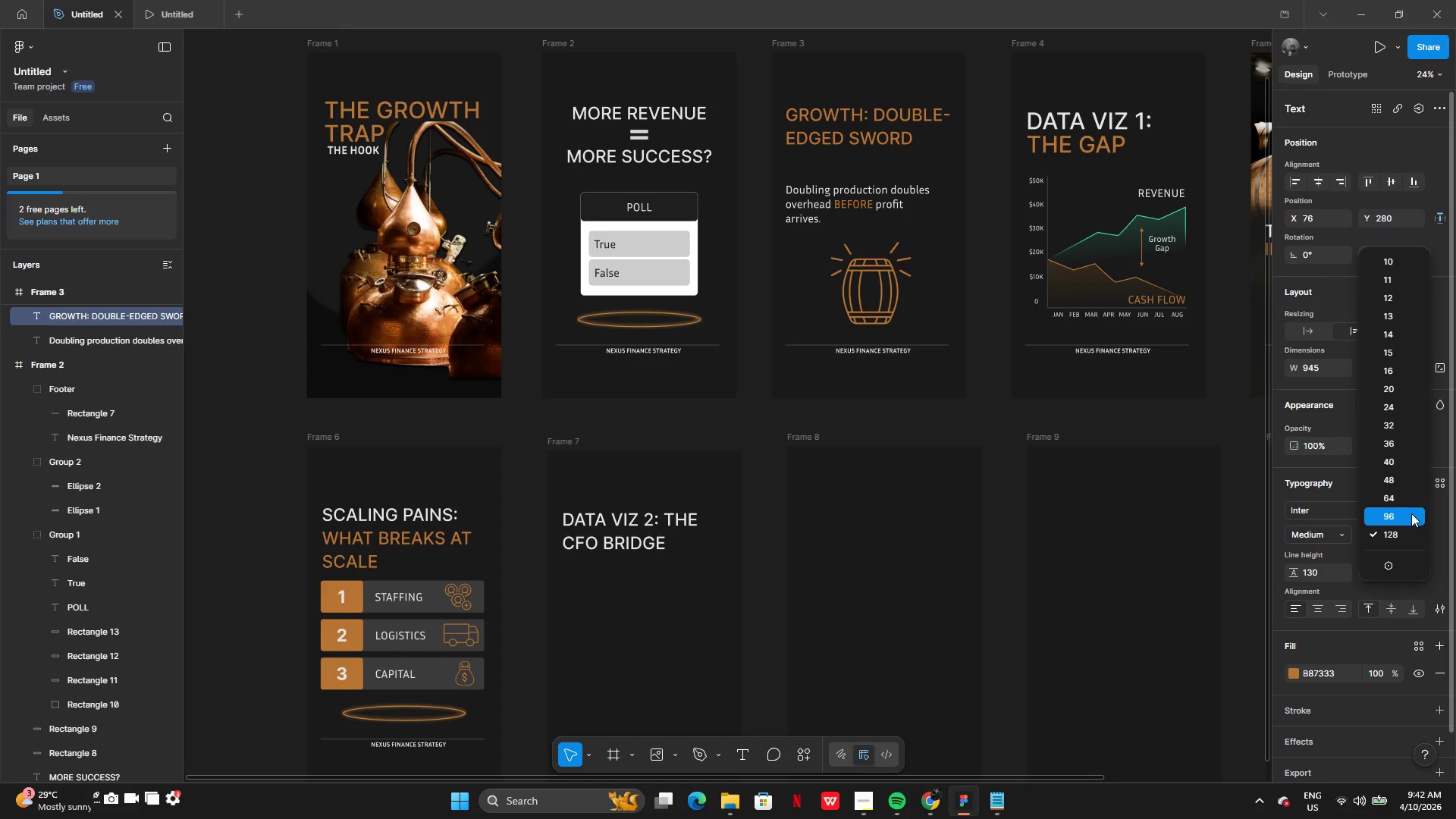 
left_click([1098, 116])
 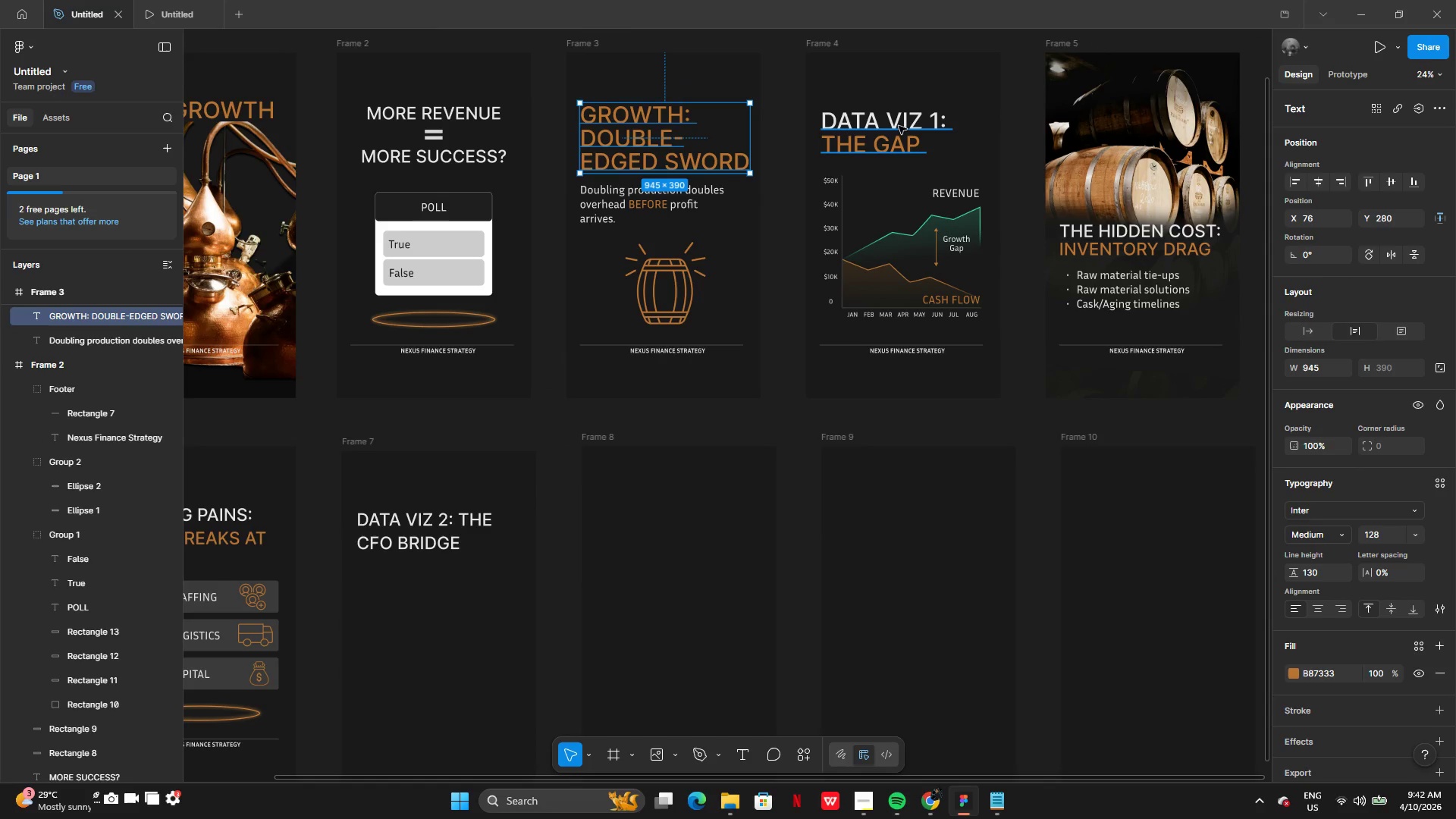 
left_click([877, 126])
 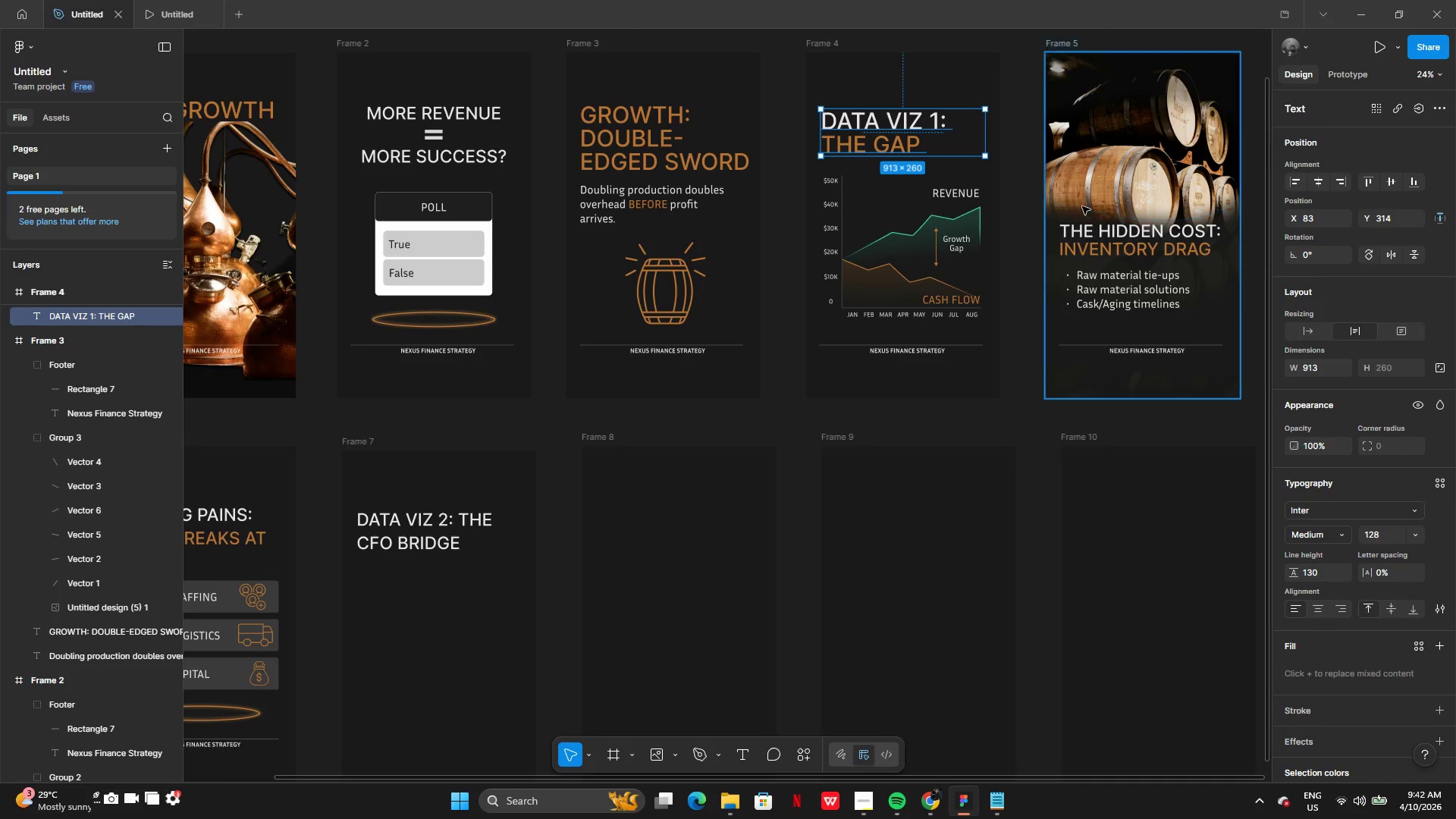 
left_click([1100, 230])
 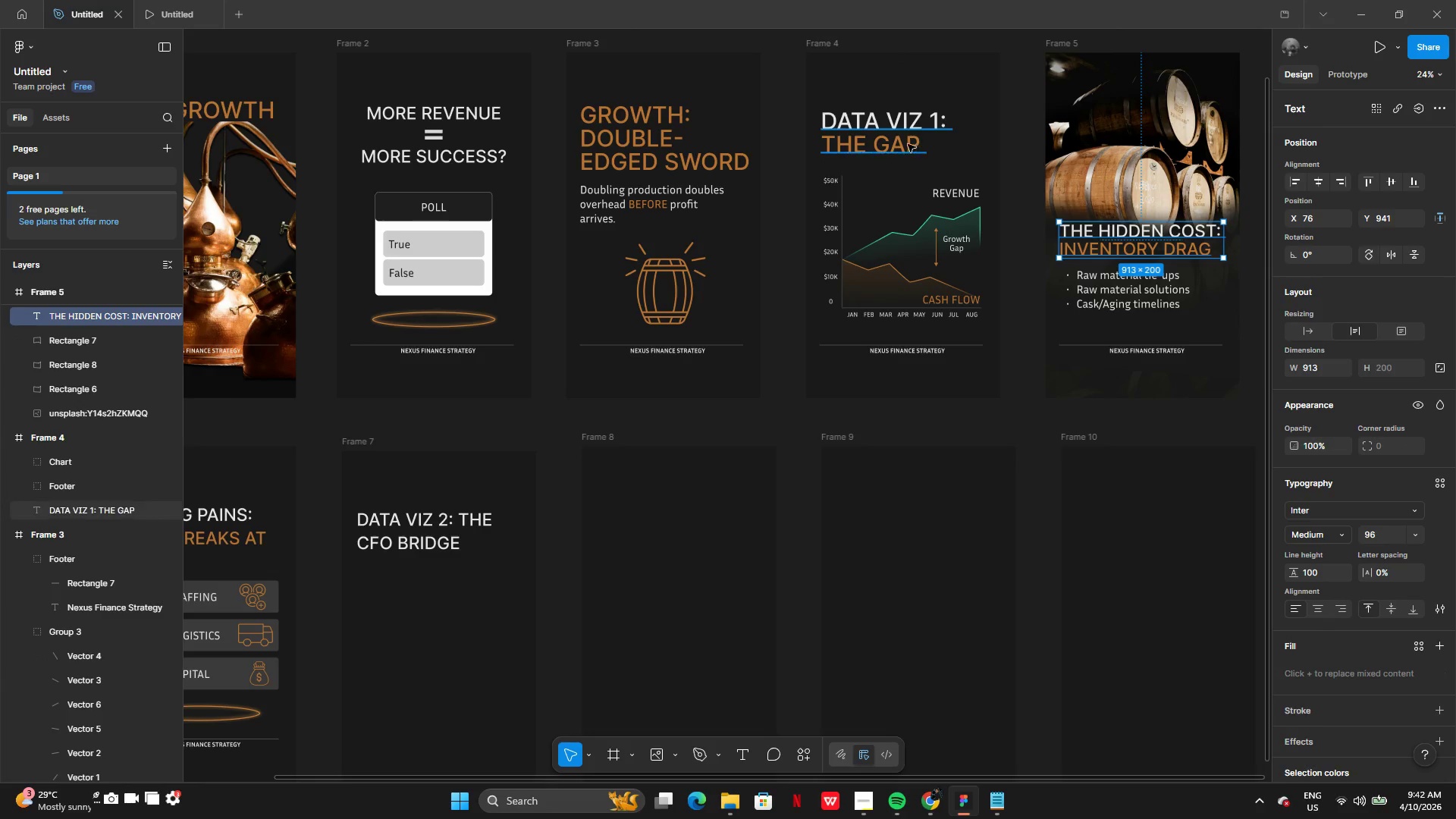 
left_click([874, 137])
 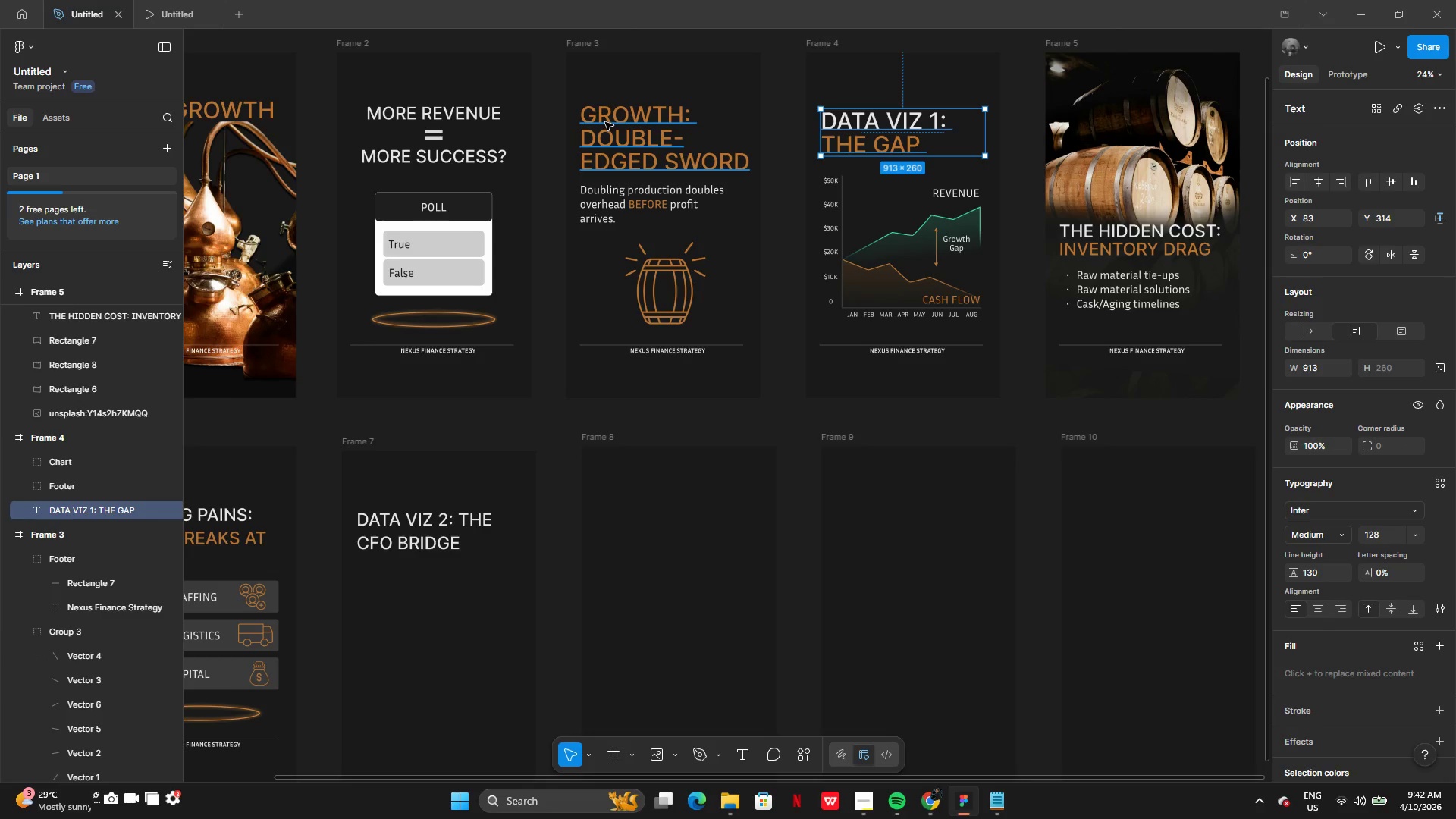 
left_click([605, 124])
 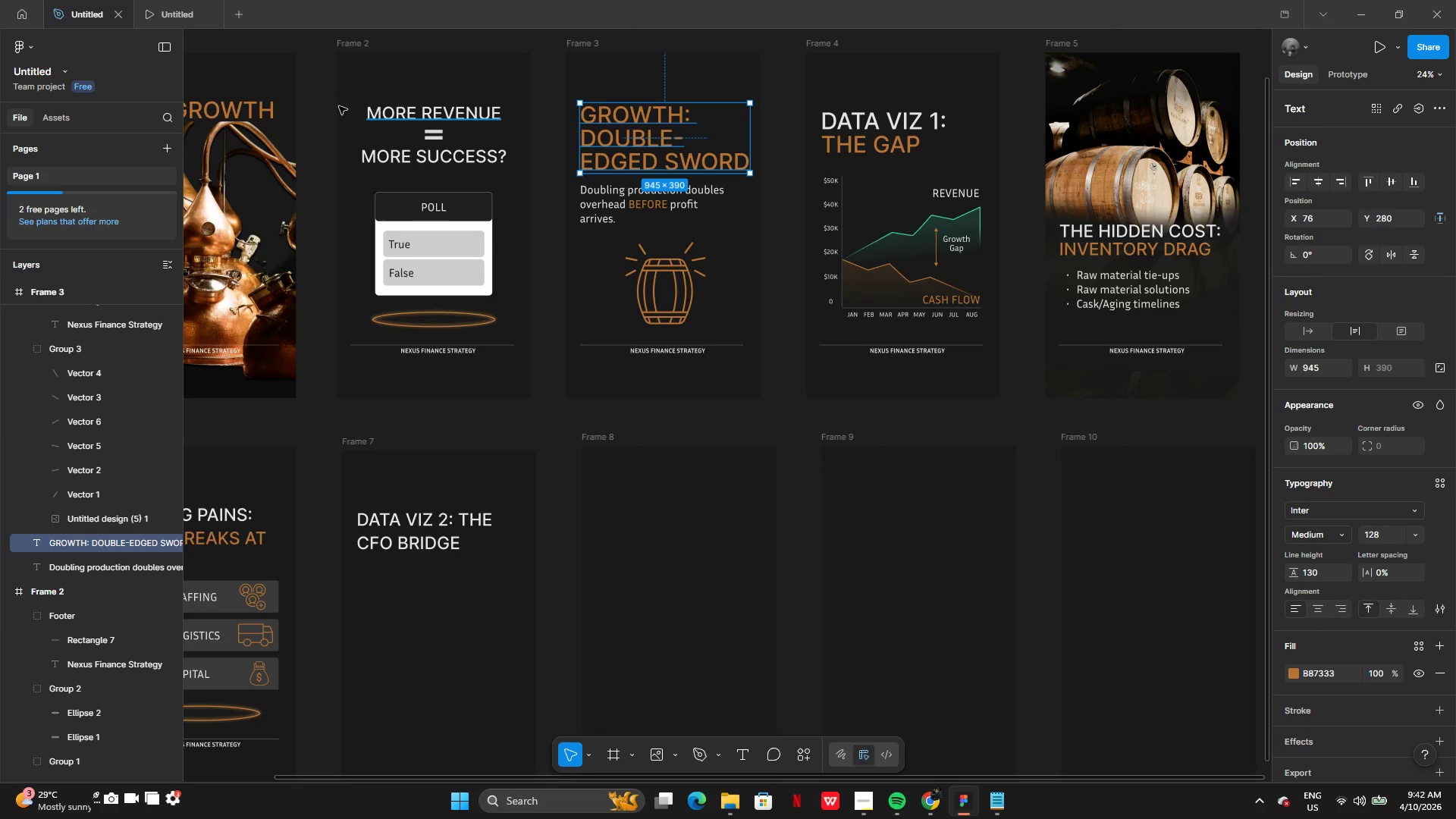 
left_click([268, 106])
 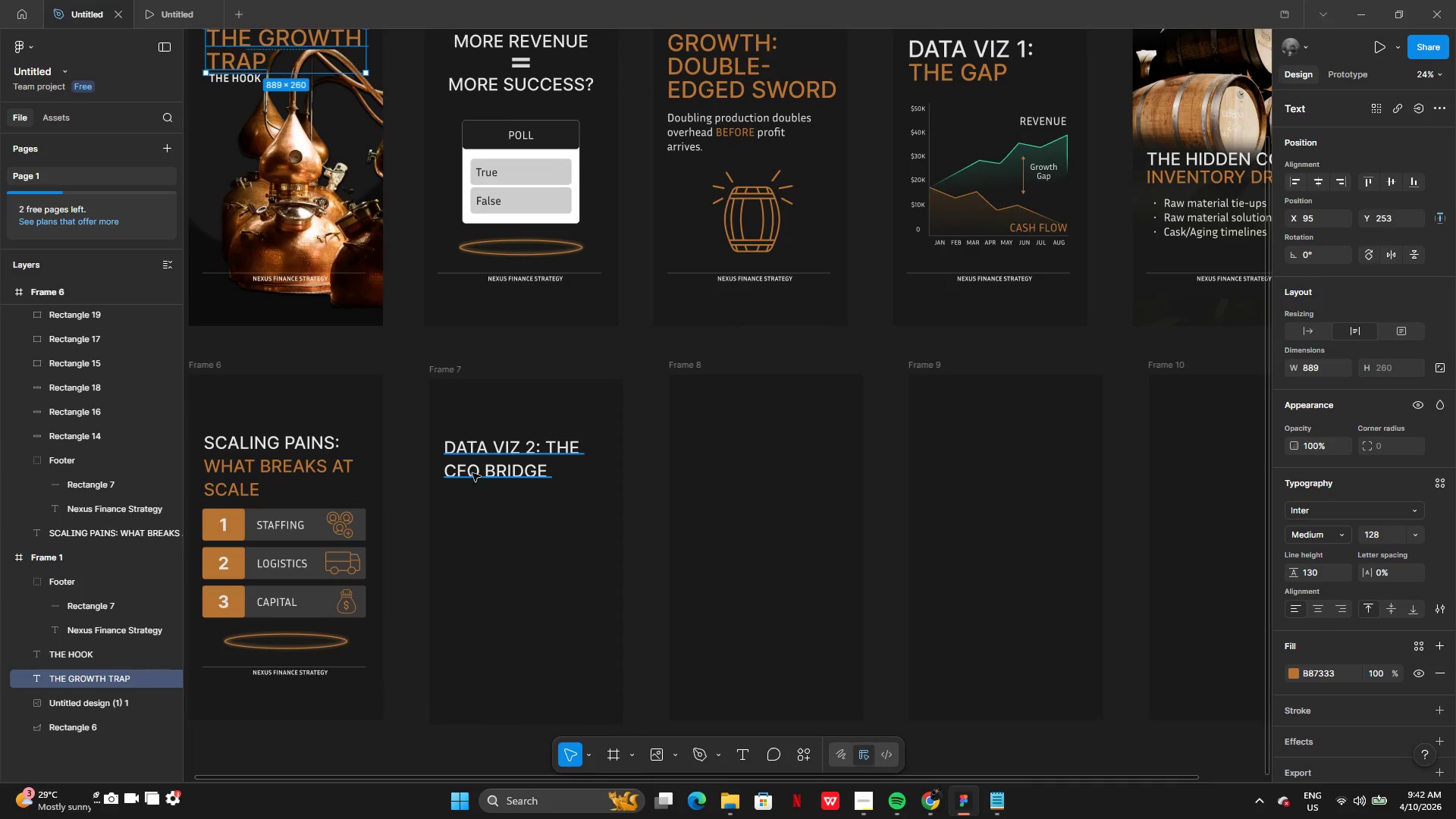 
left_click([494, 469])
 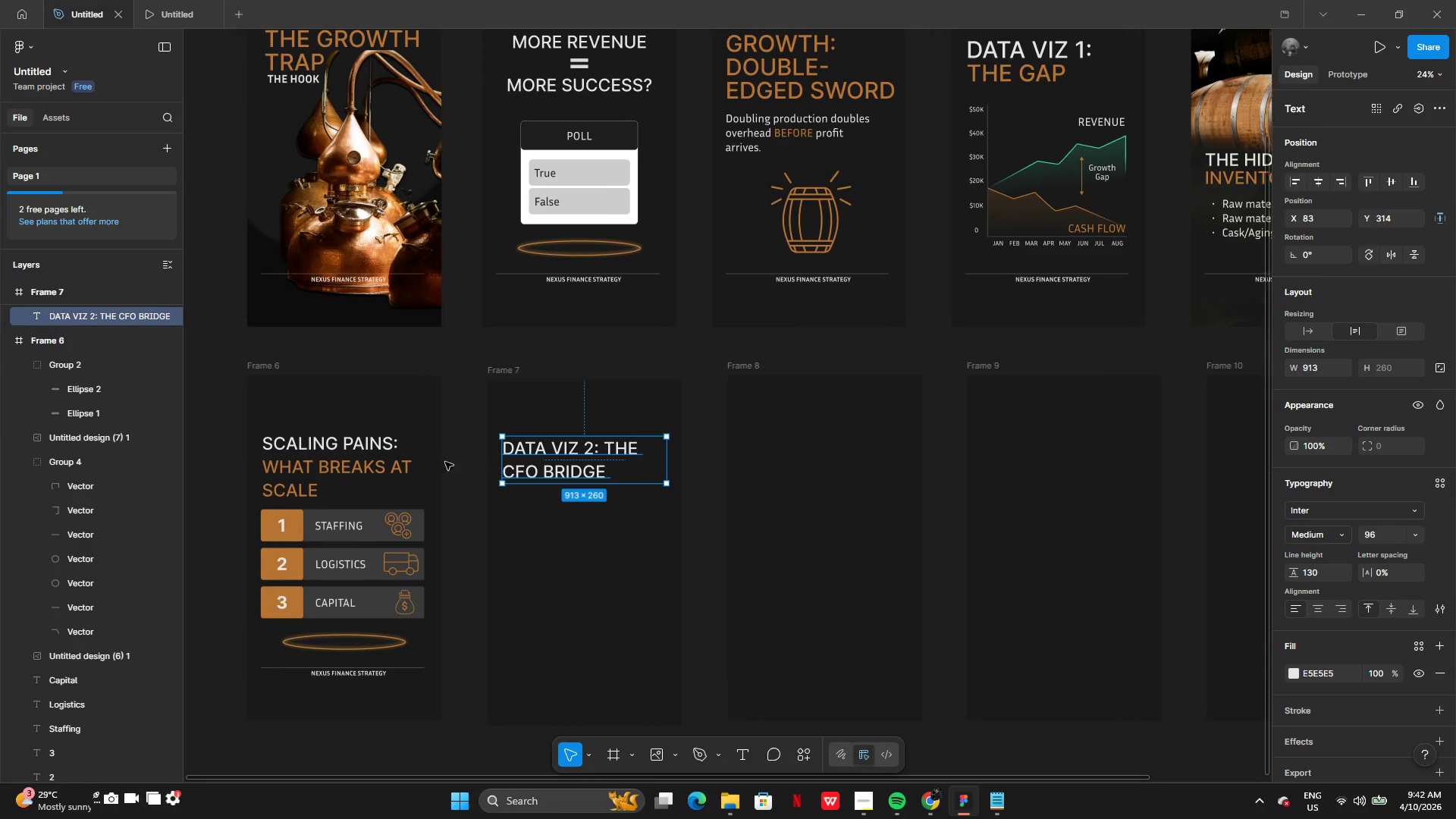 
left_click([381, 453])
 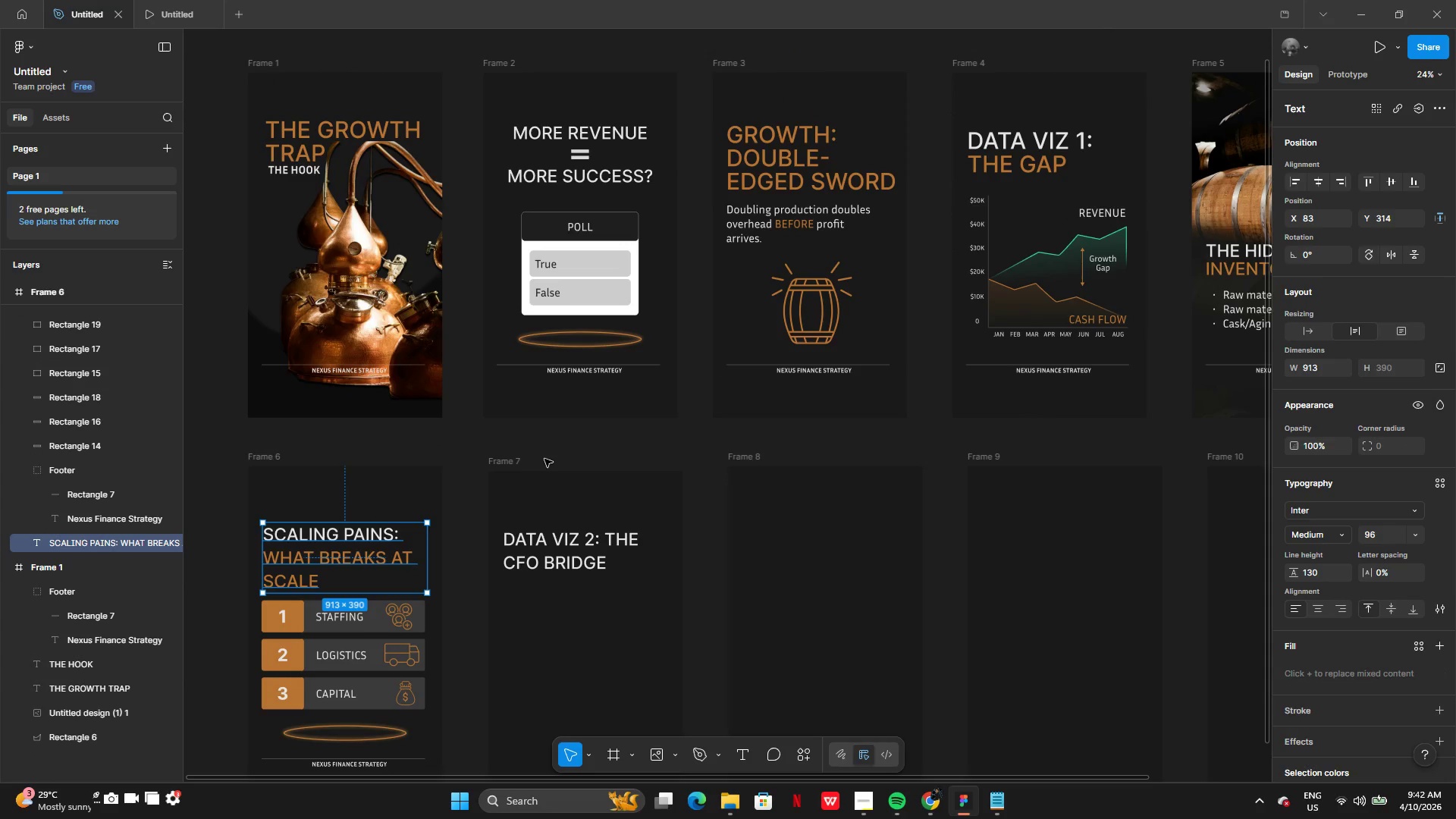 
wait(5.72)
 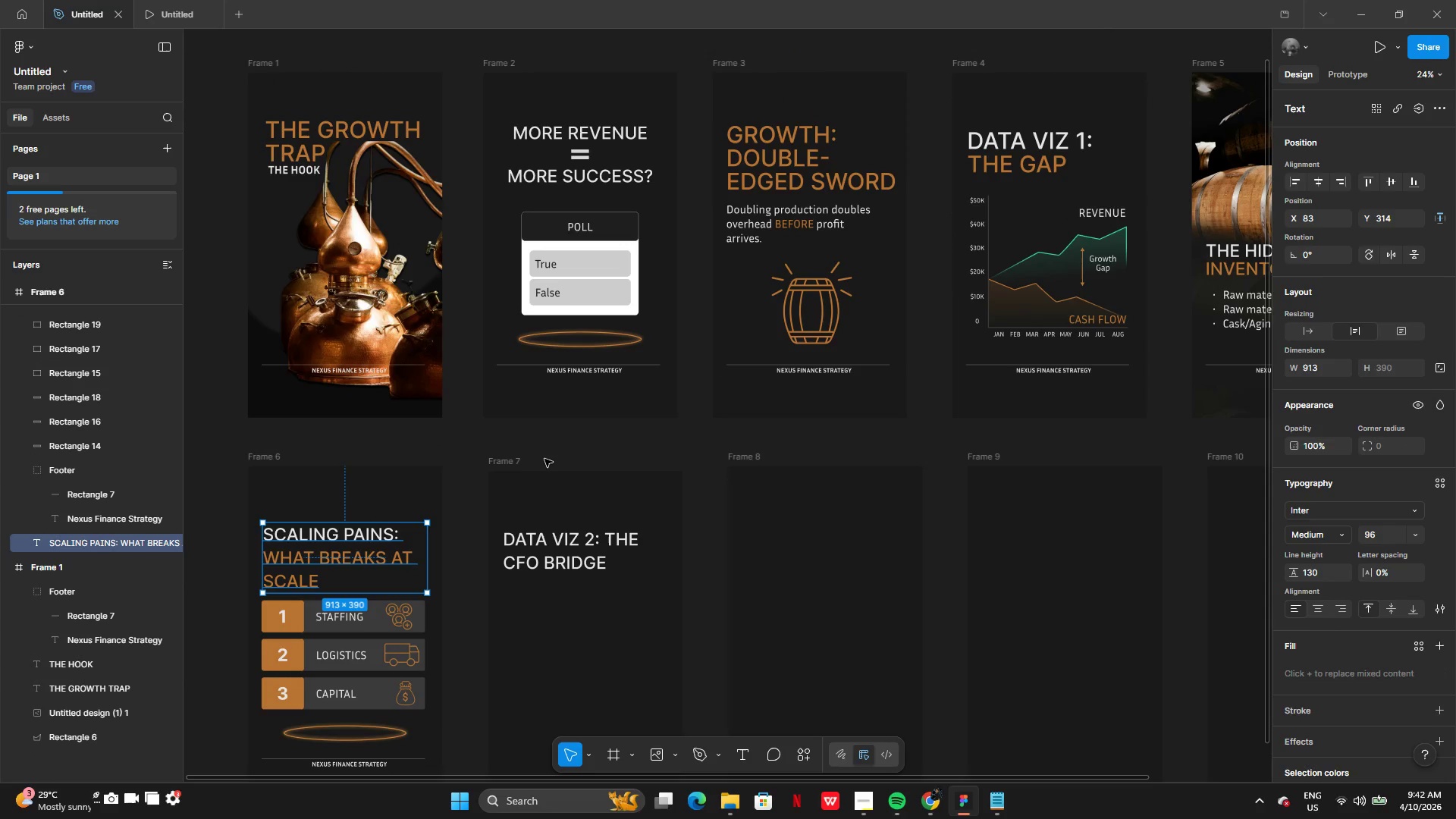 
left_click([563, 605])
 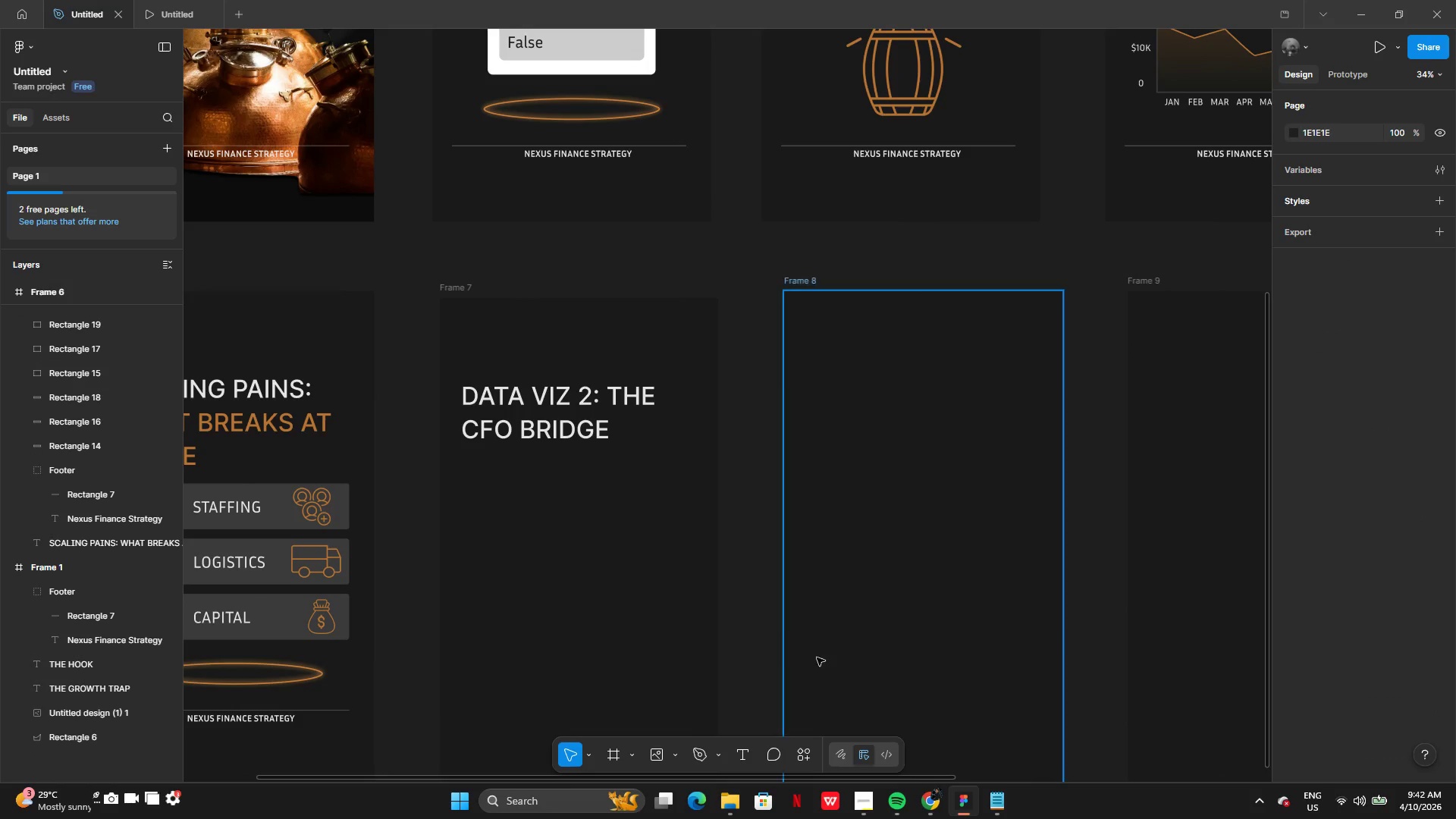 
left_click([996, 804])
 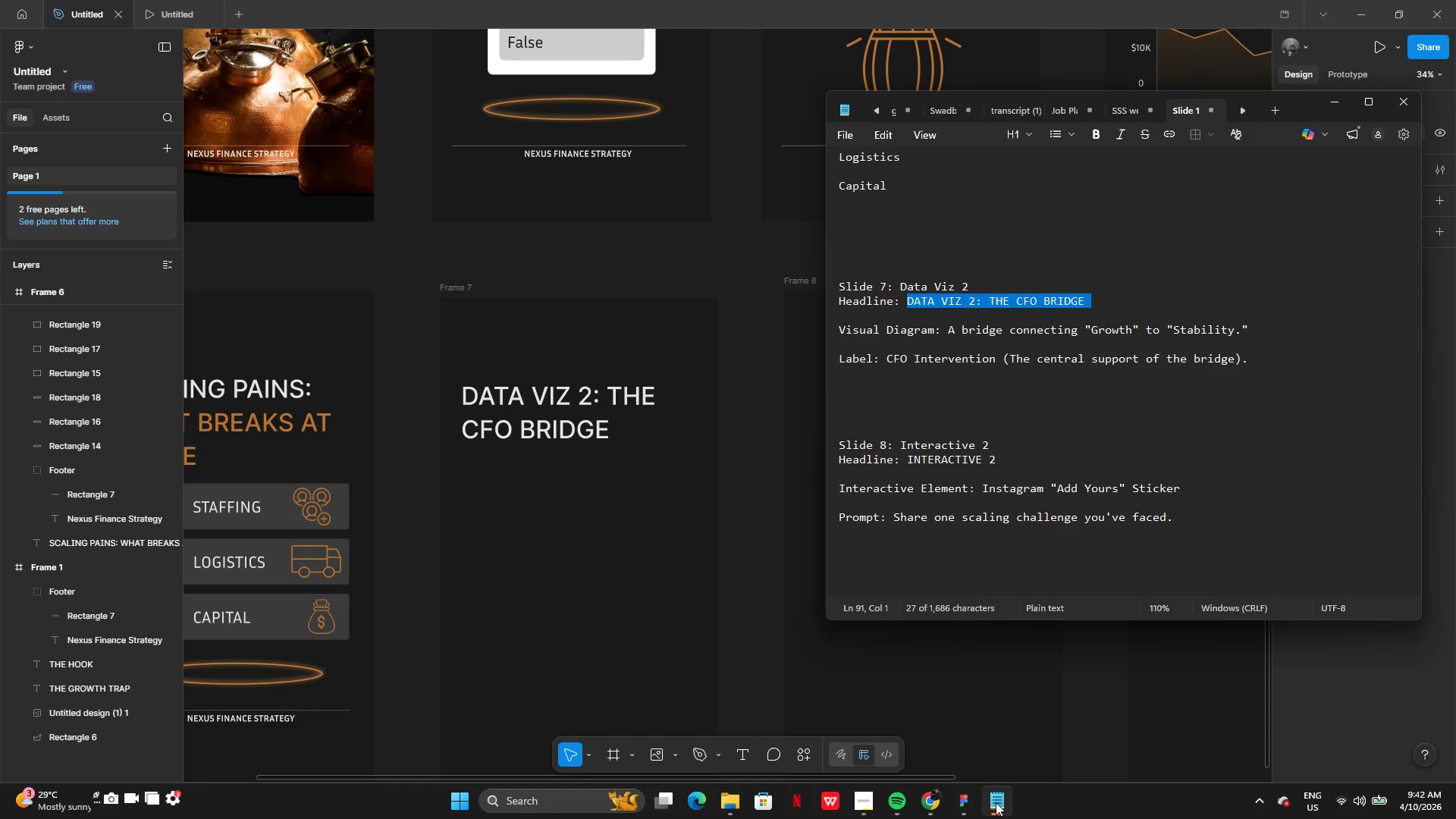 
left_click([996, 802])
 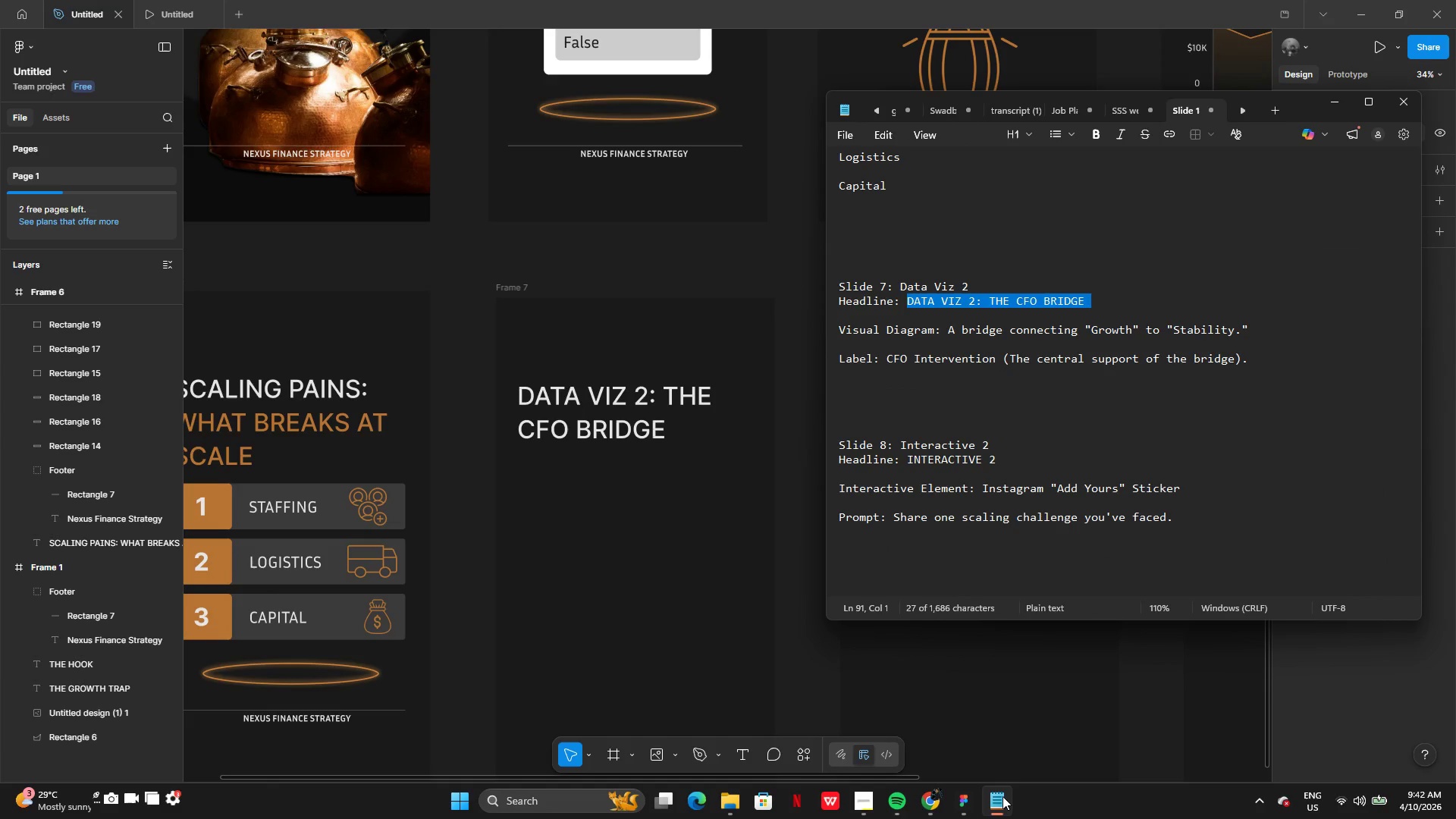 
wait(9.66)
 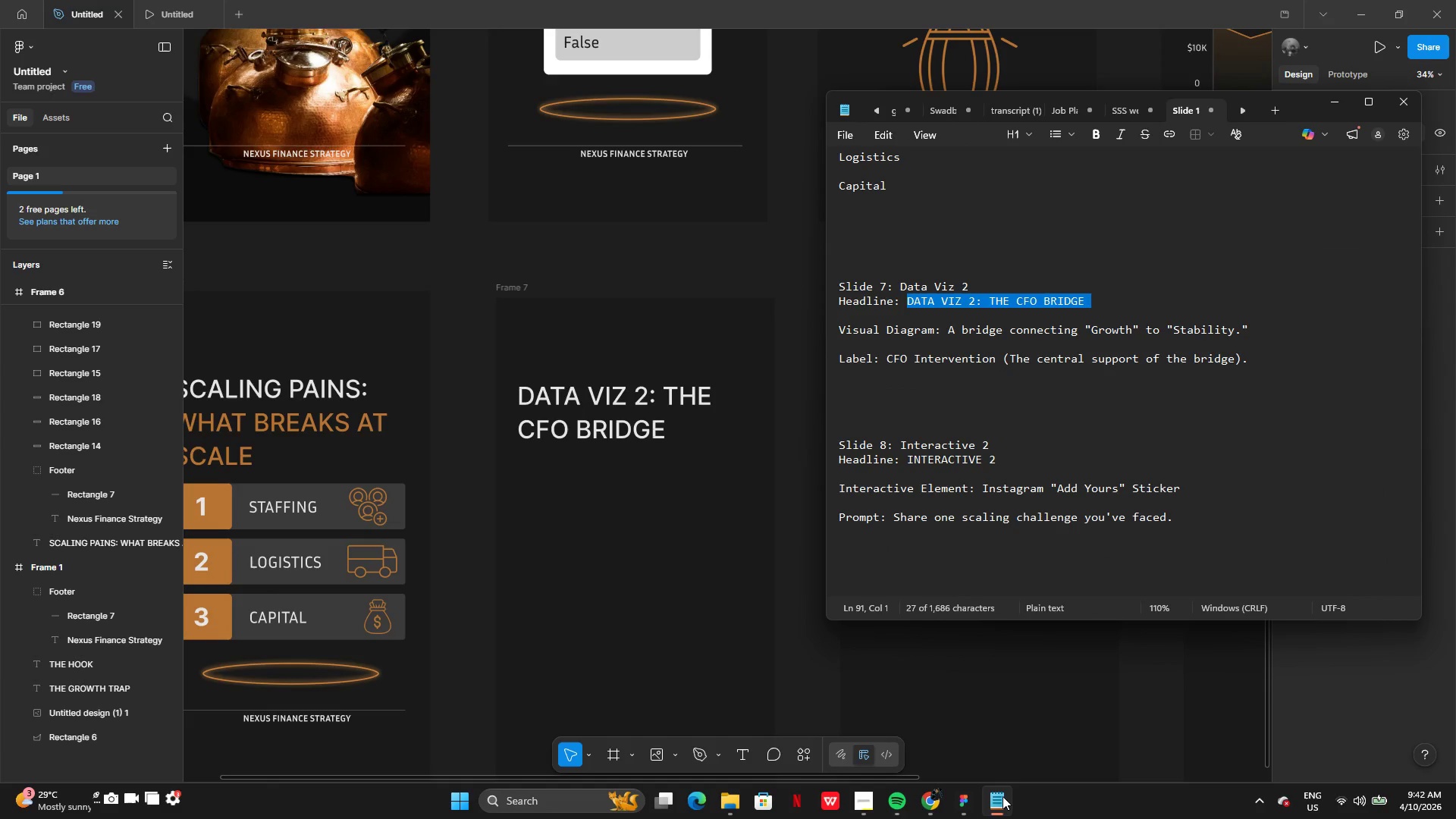 
left_click([562, 641])
 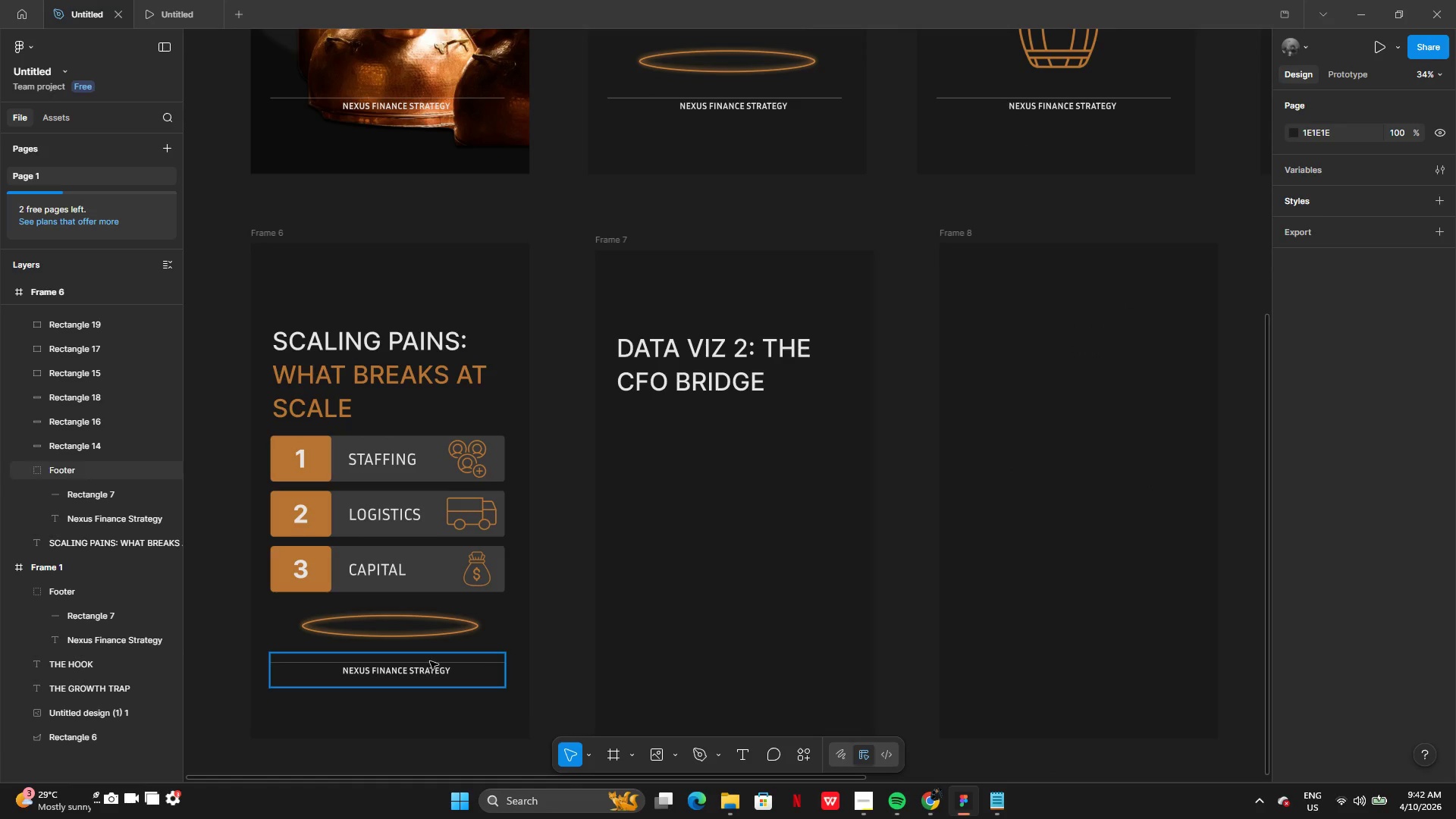 
left_click([424, 670])
 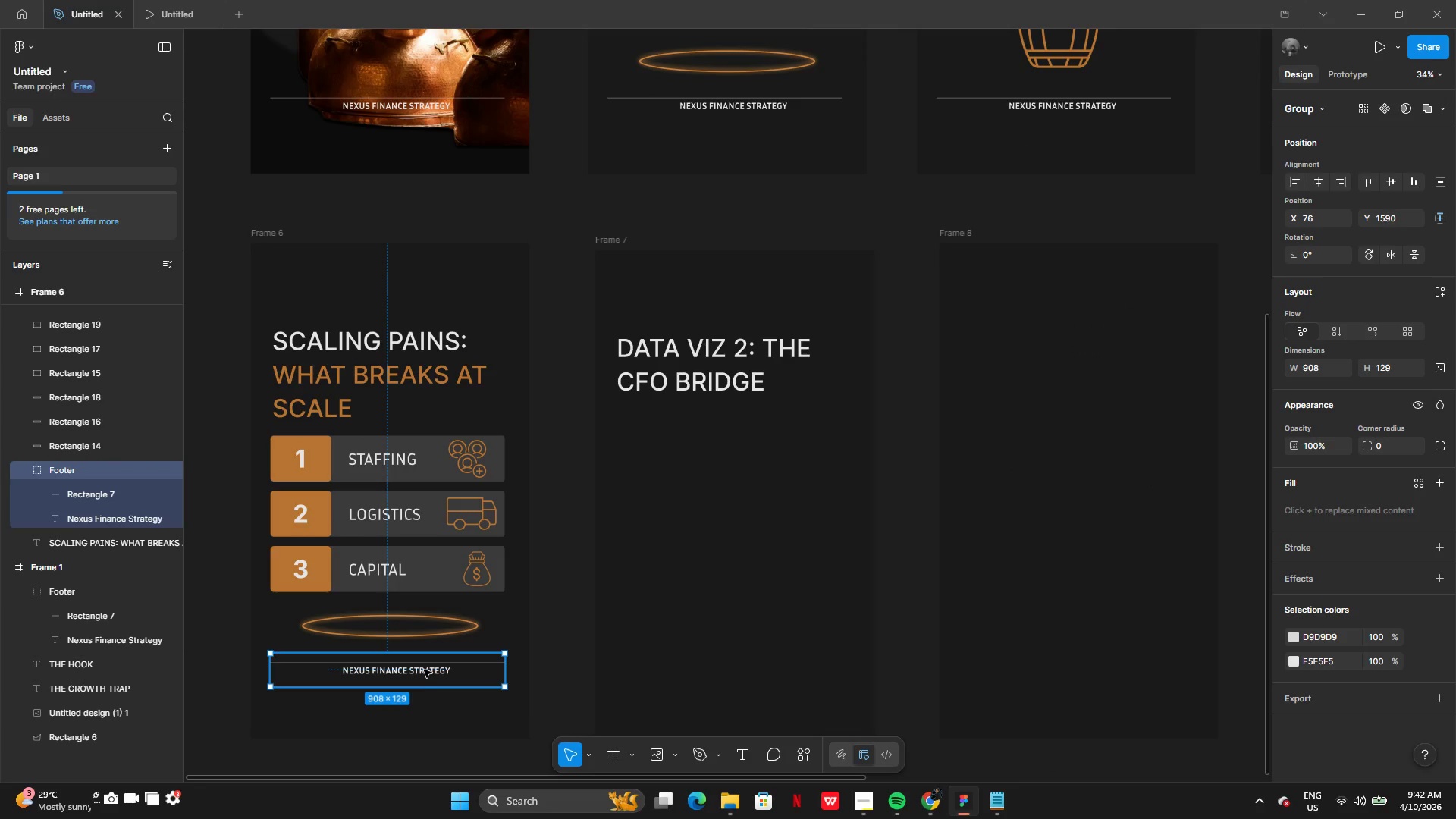 
key(Control+C)
 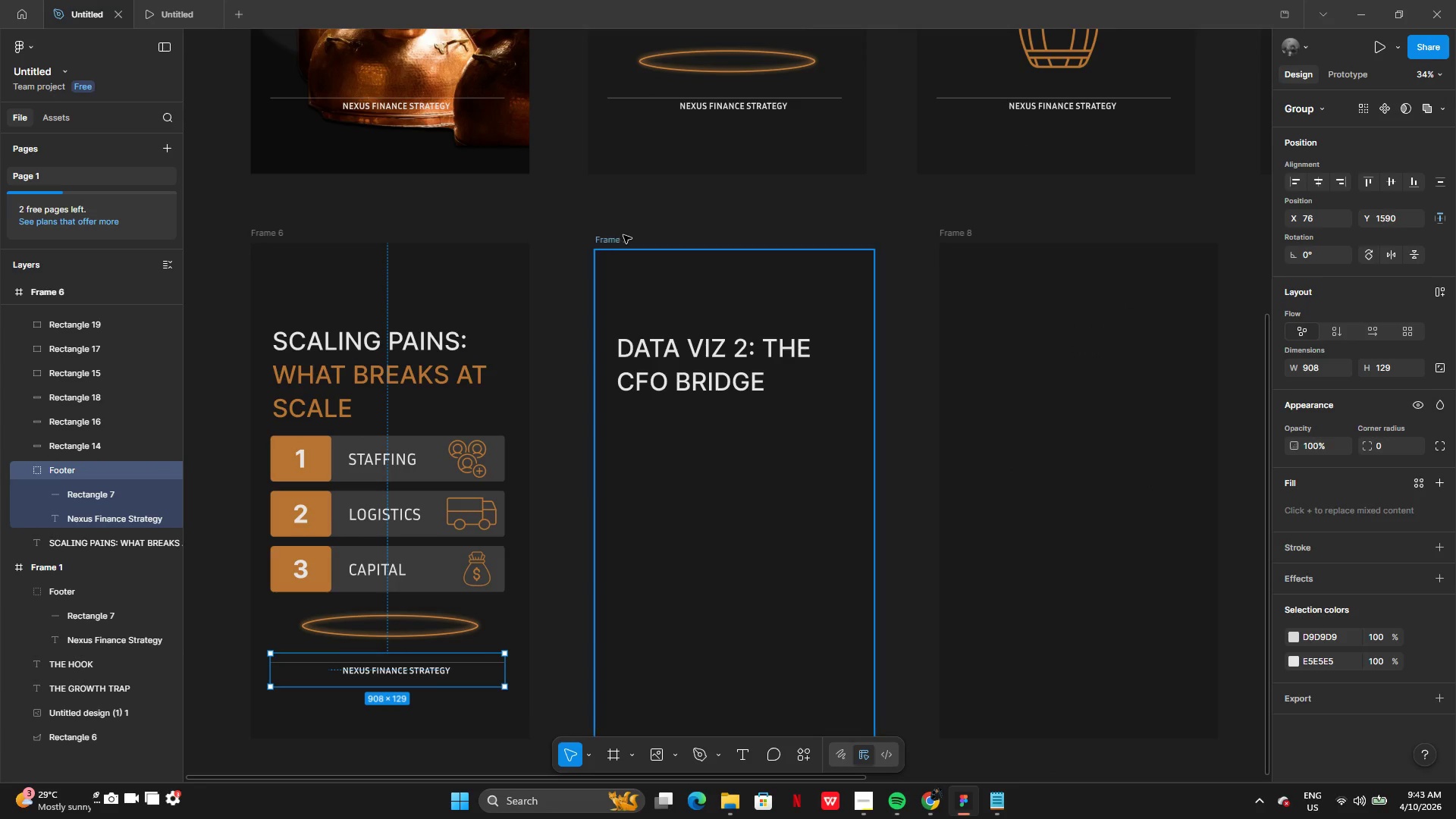 
left_click([609, 236])
 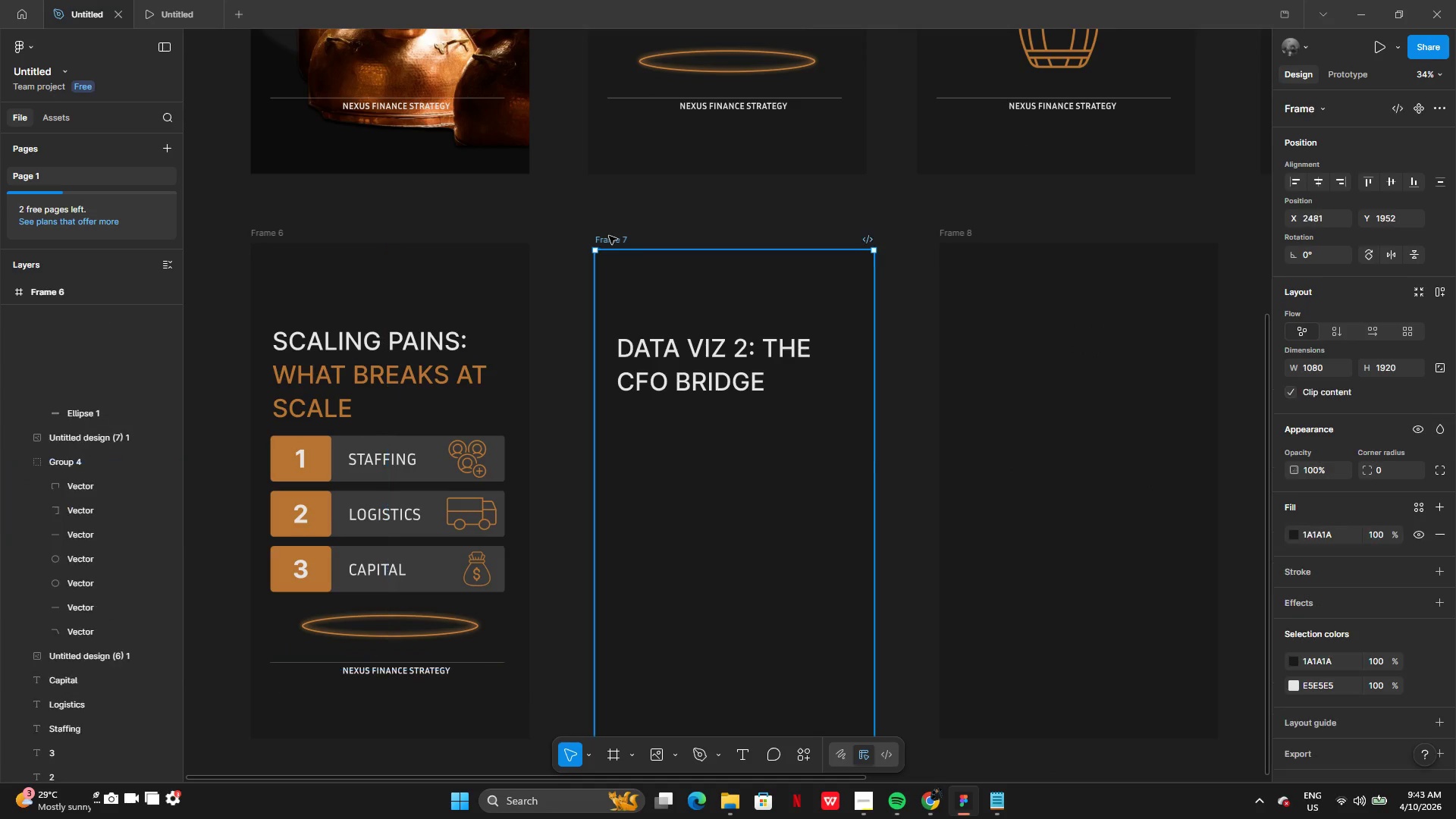 
key(Control+V)
 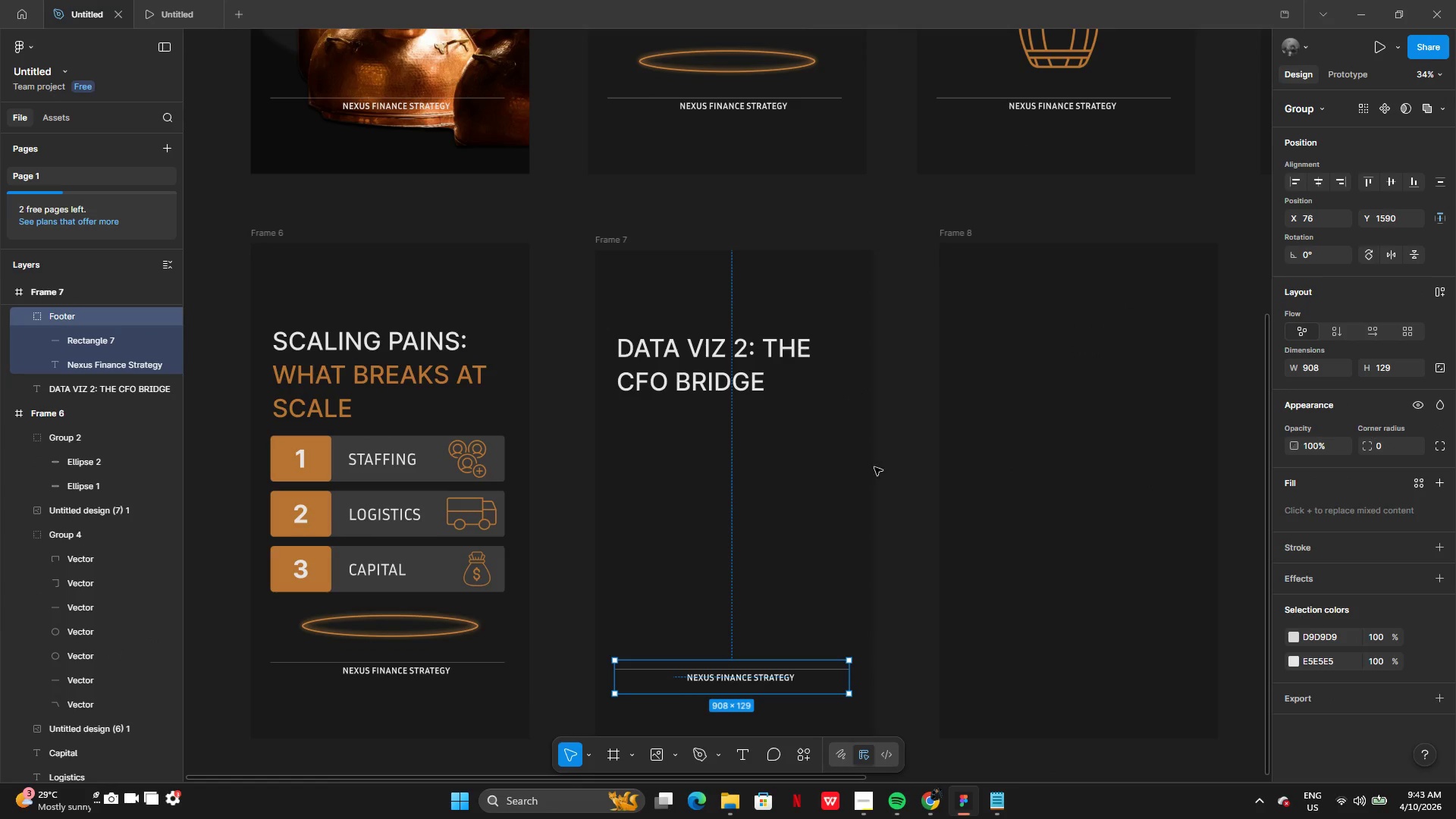 
left_click([885, 510])
 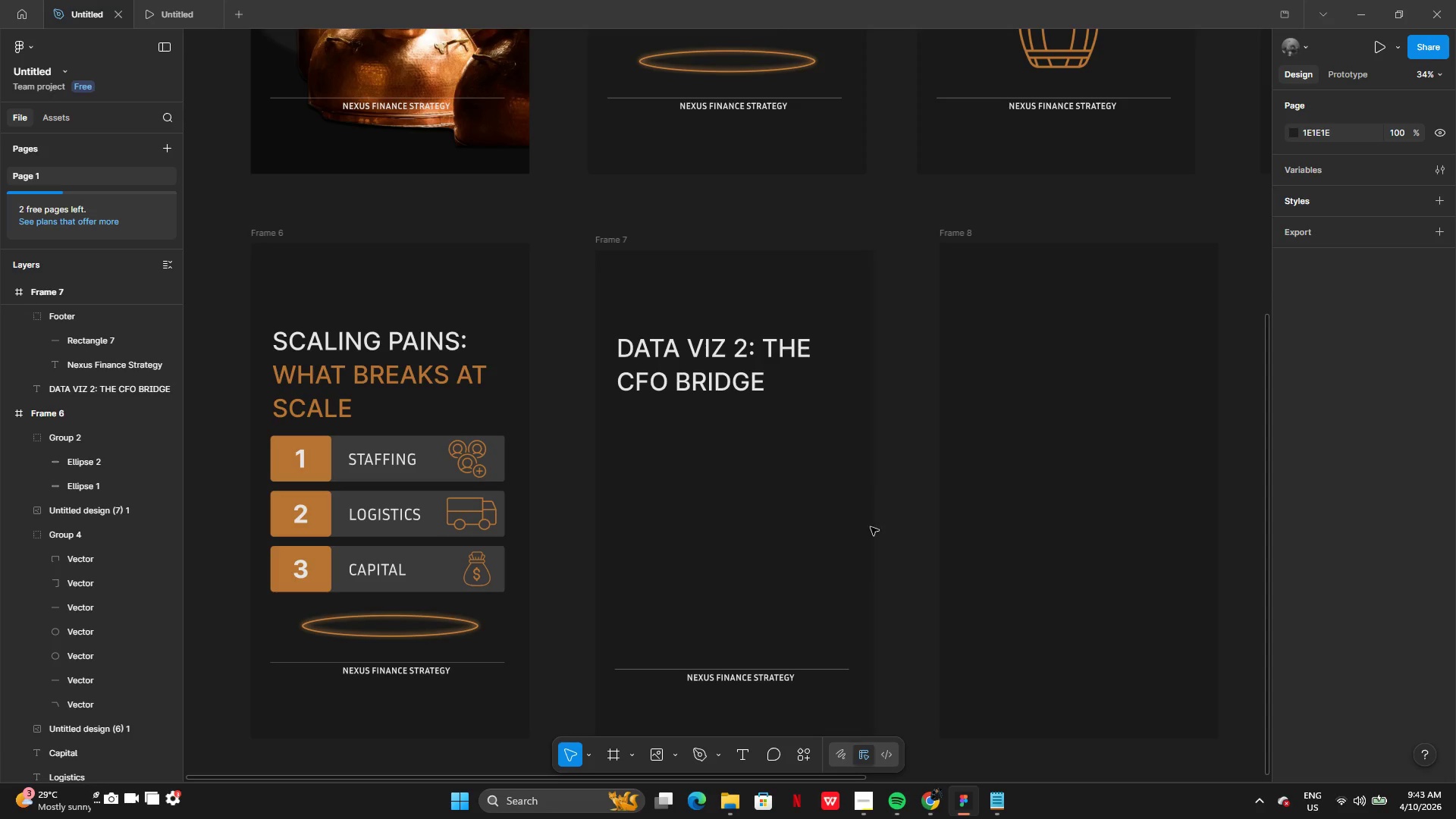 
wait(6.88)
 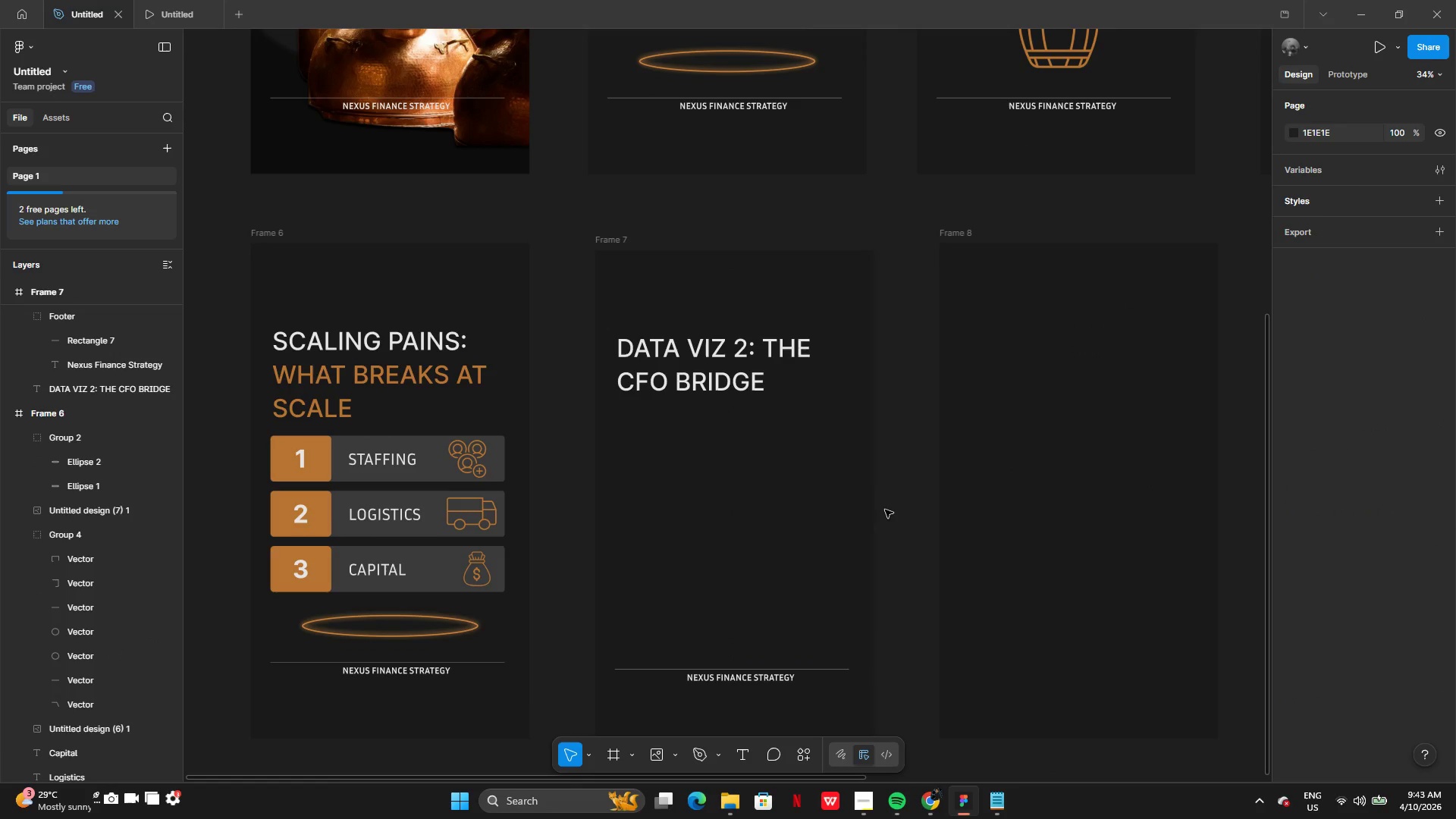 
left_click([703, 757])
 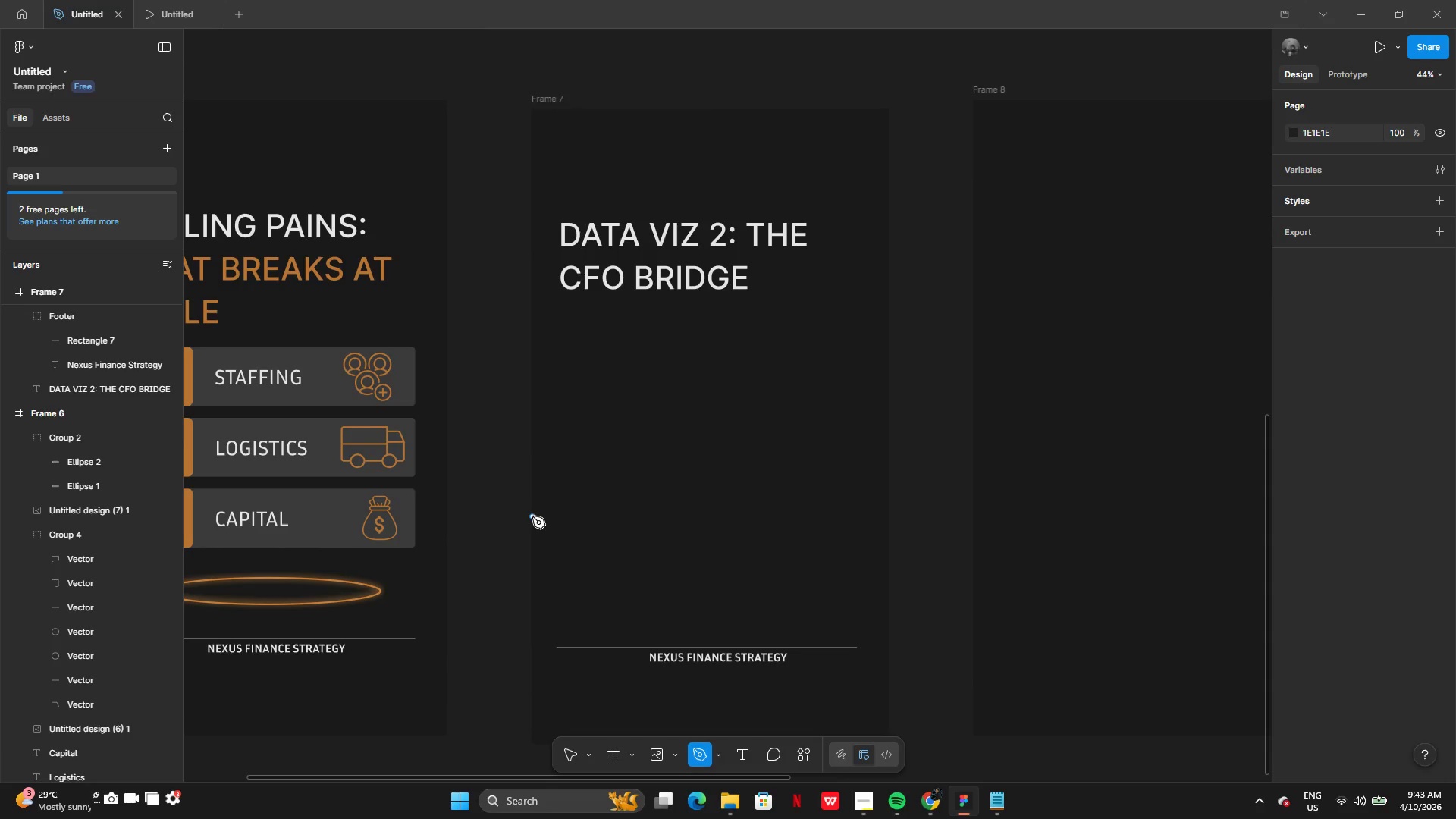 
wait(7.58)
 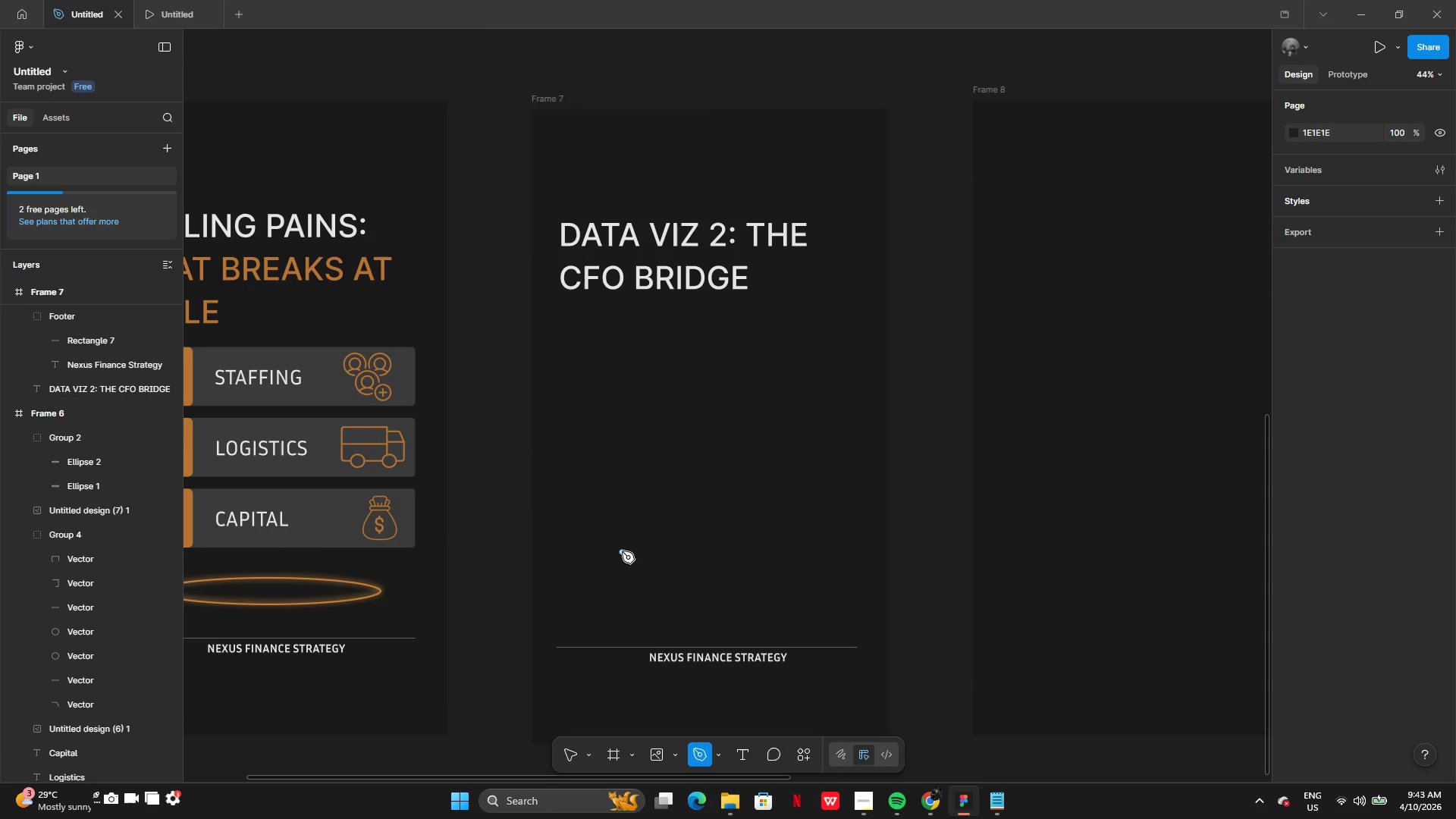 
left_click([518, 528])
 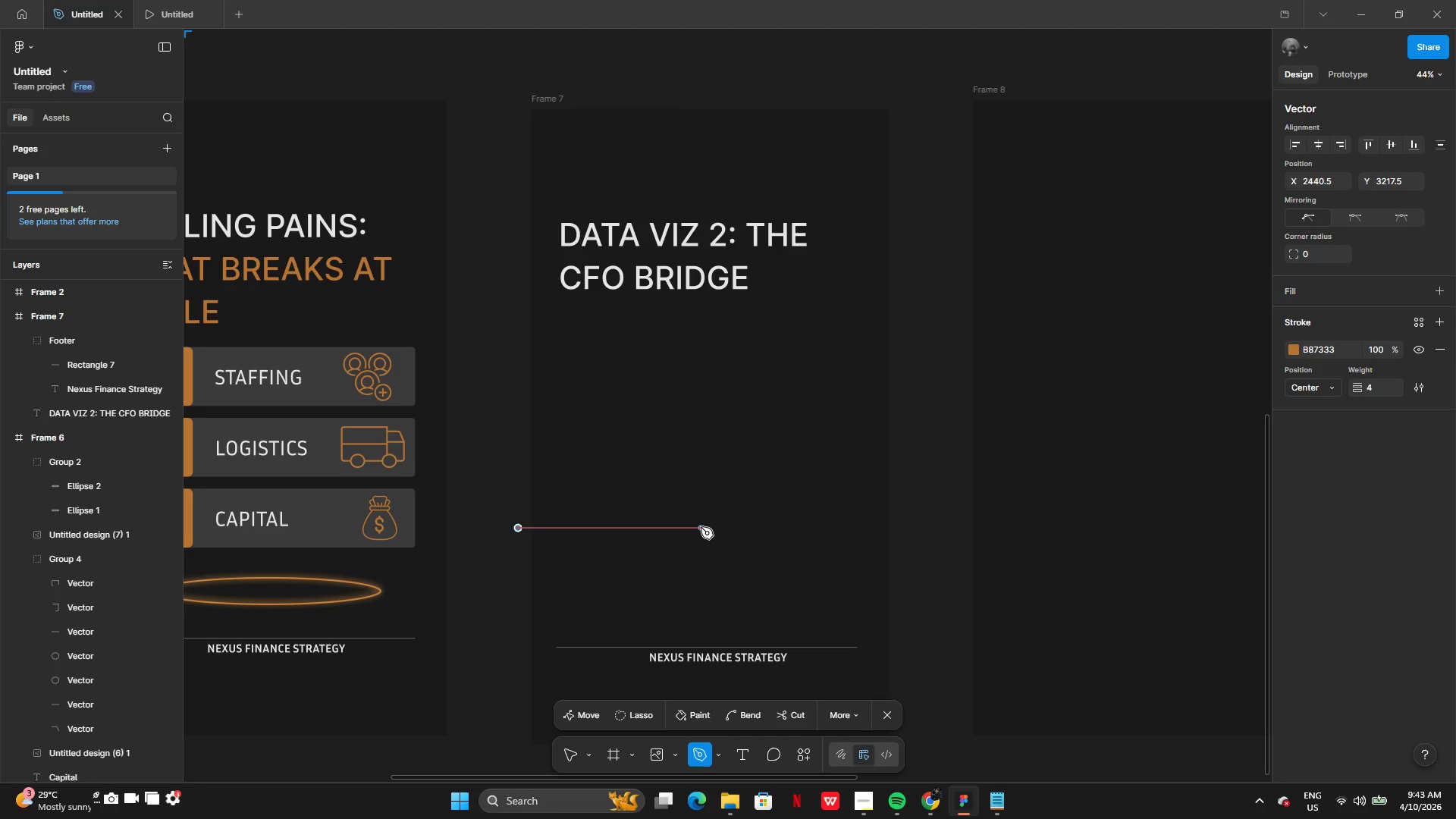 
wait(10.09)
 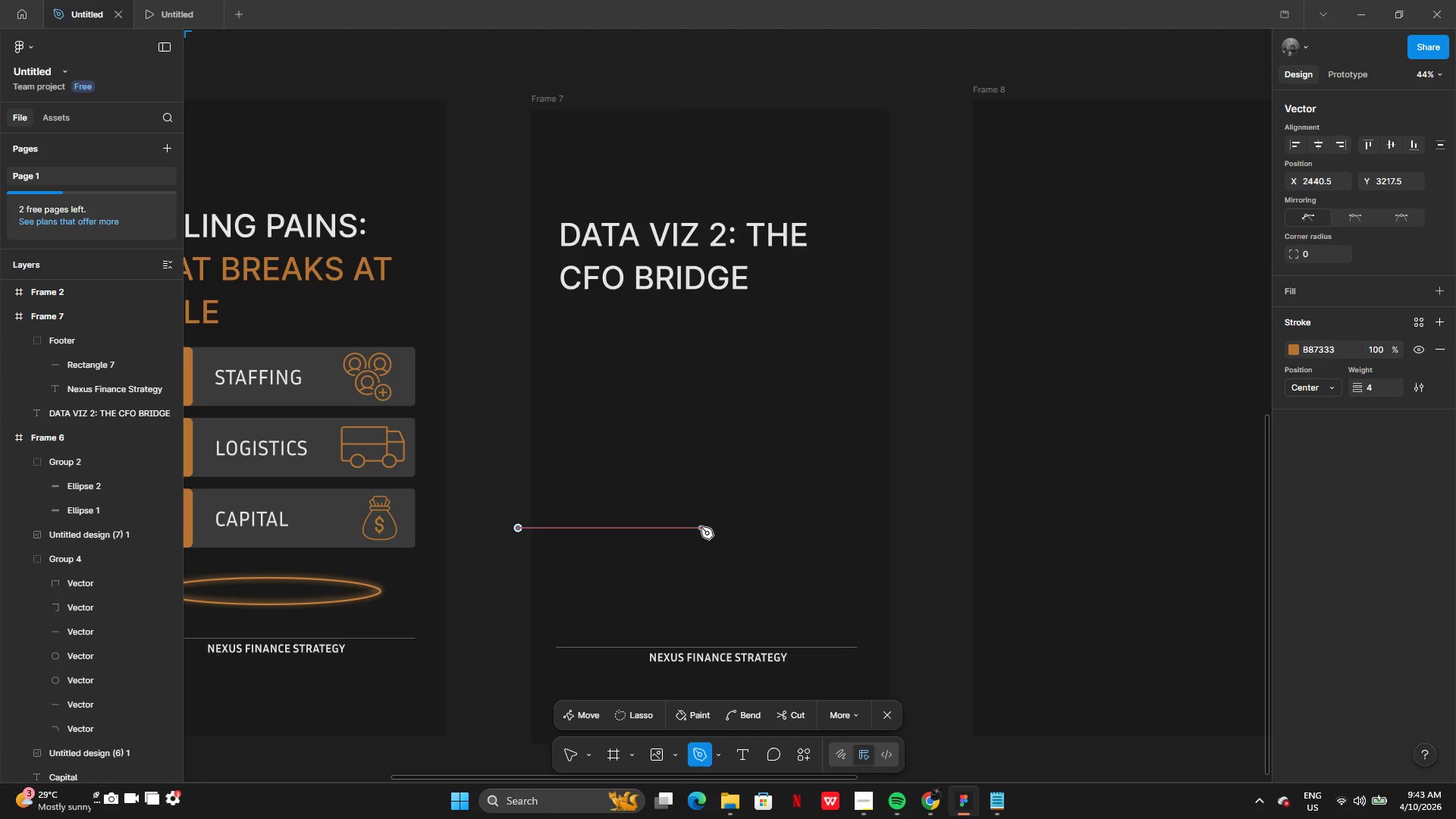 
key(Enter)
 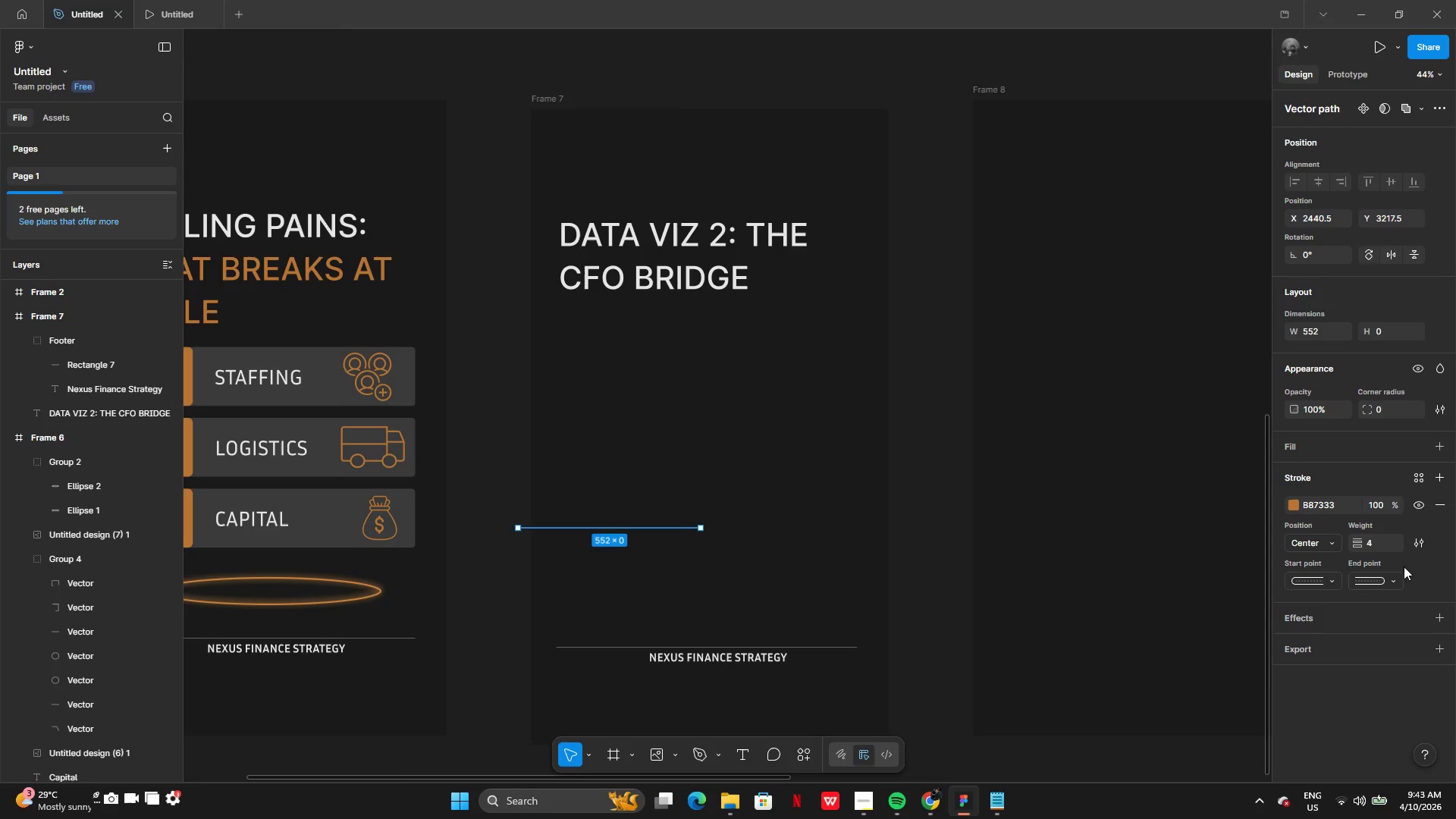 
left_click([1376, 547])
 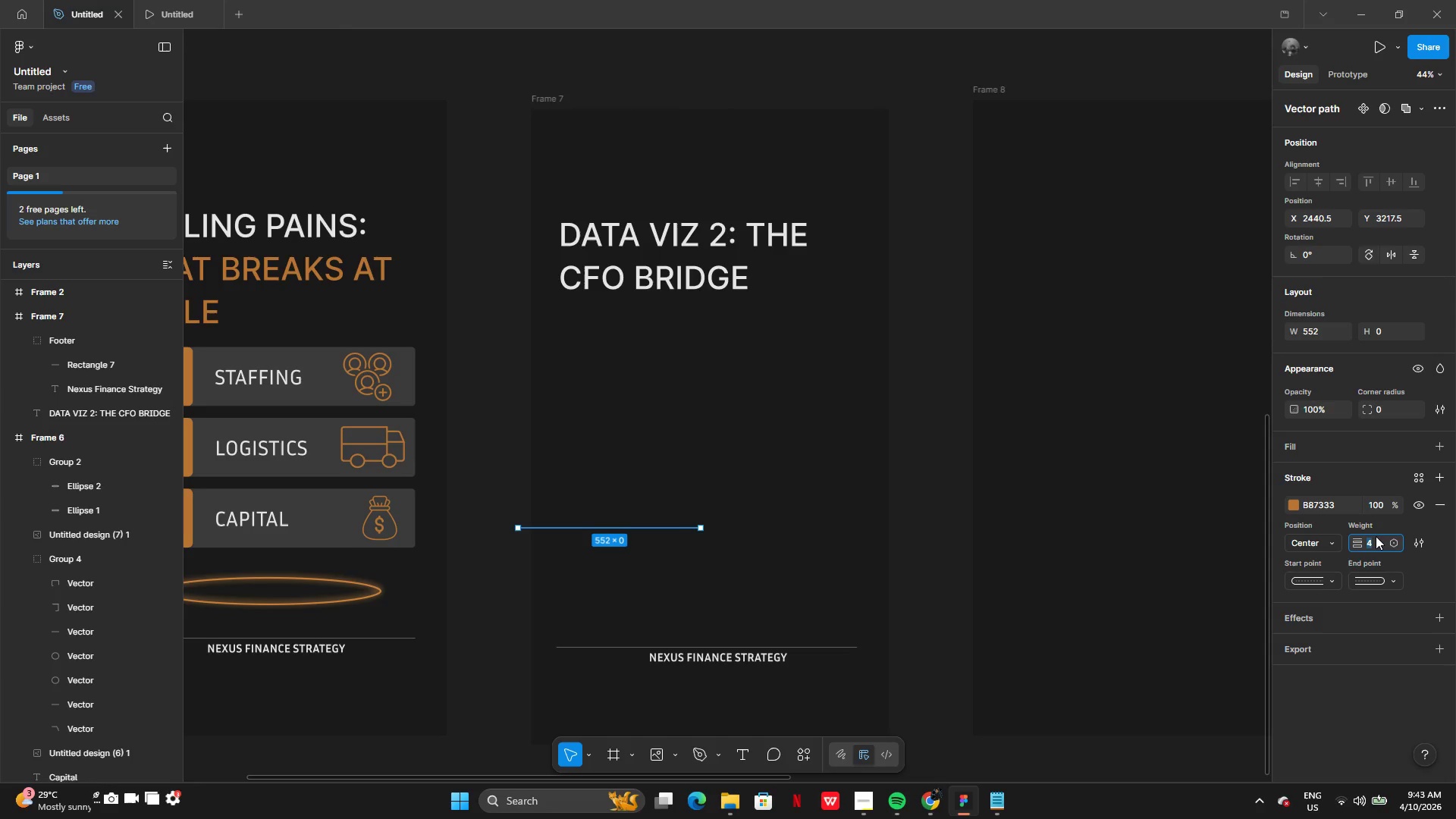 
type(10)
 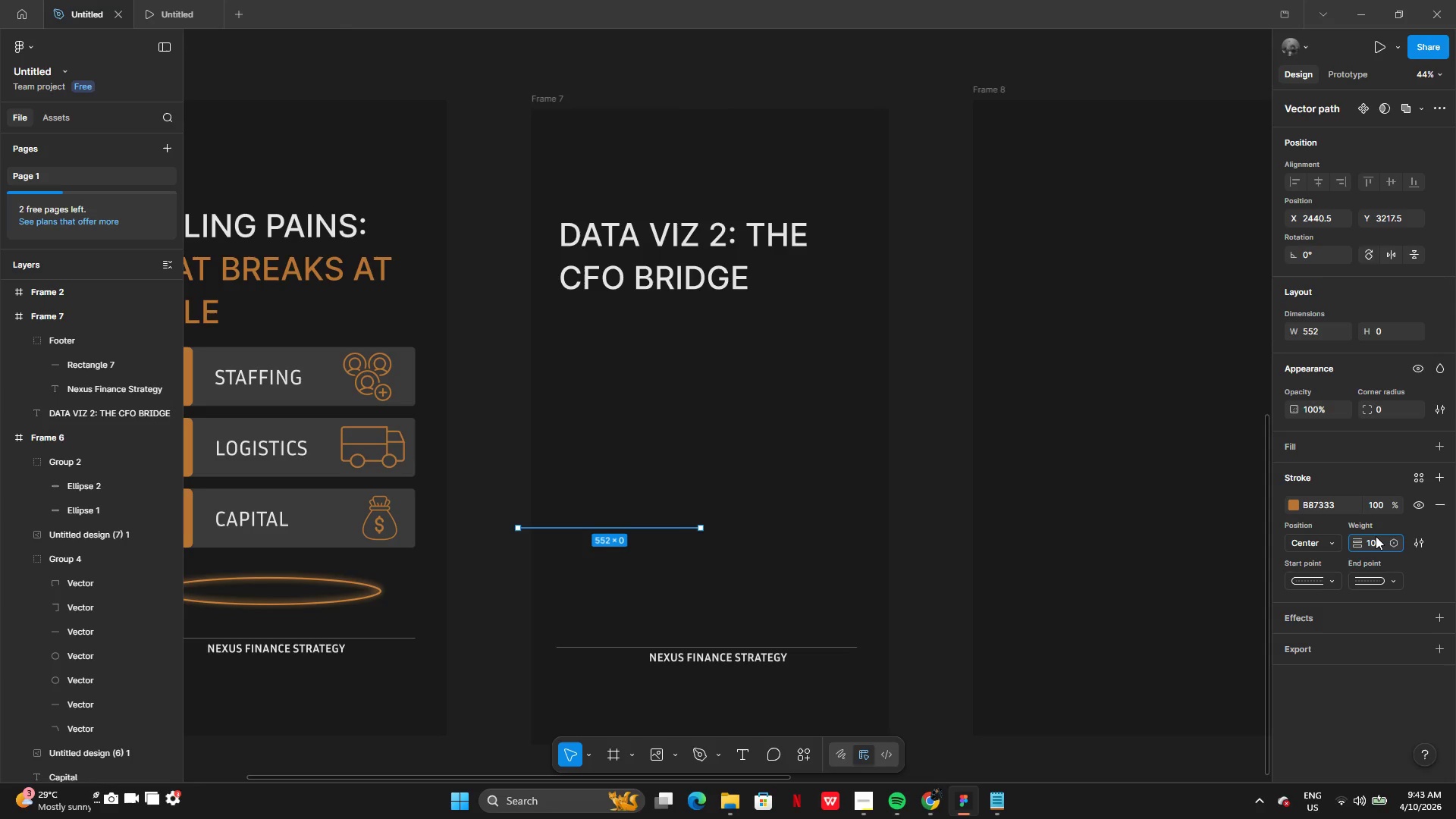 
key(Enter)
 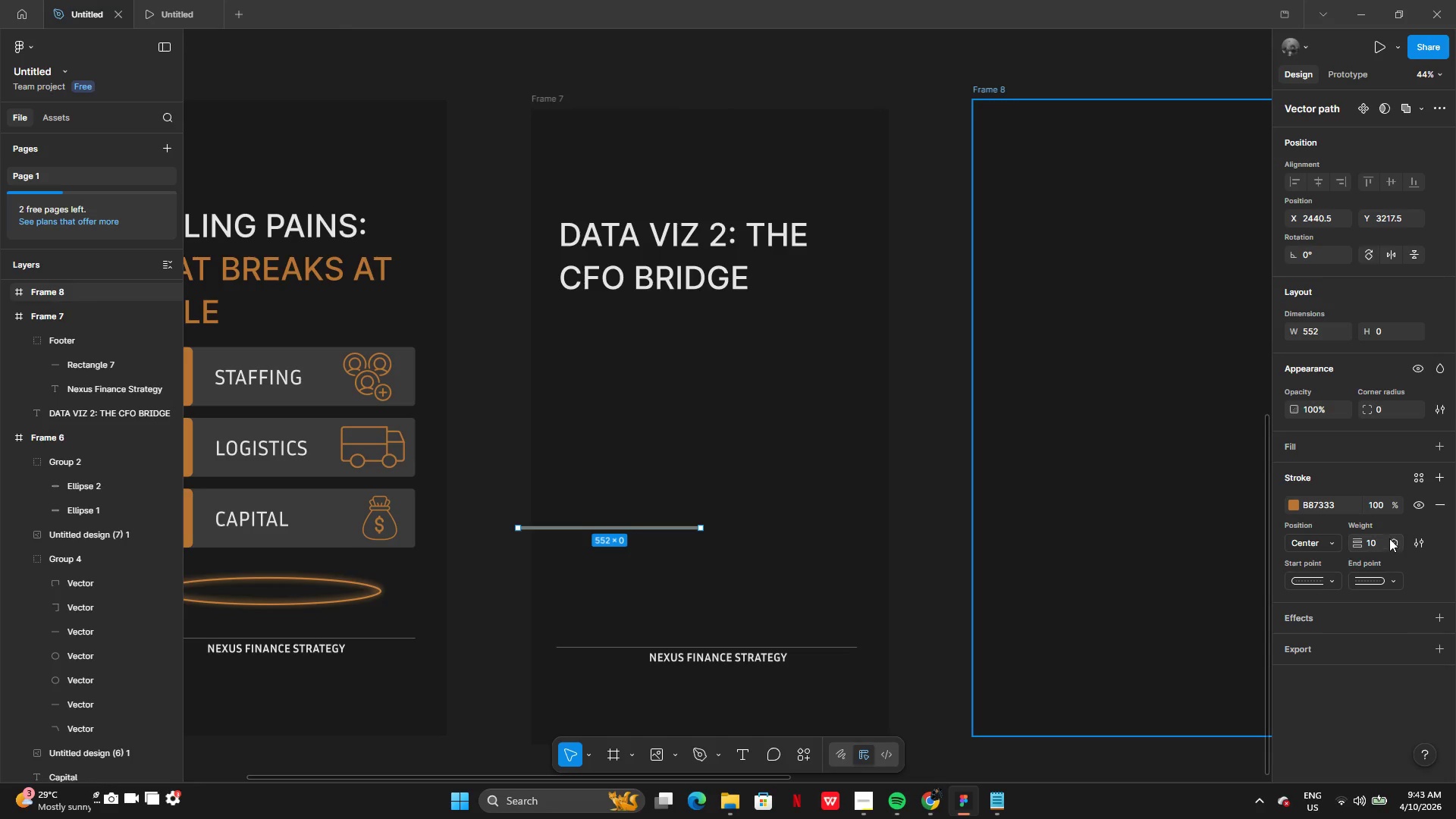 
left_click([1379, 542])
 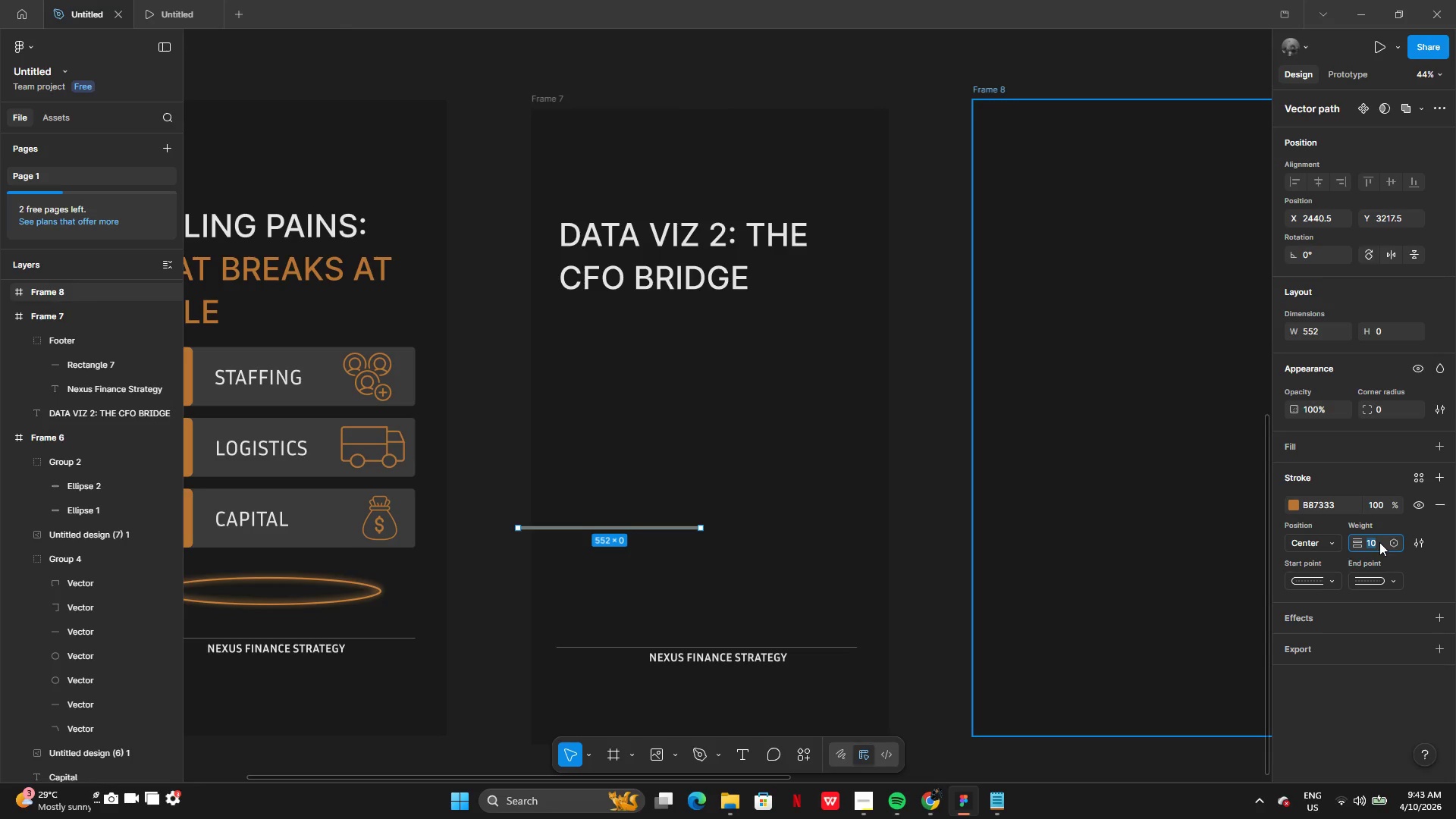 
type(20)
 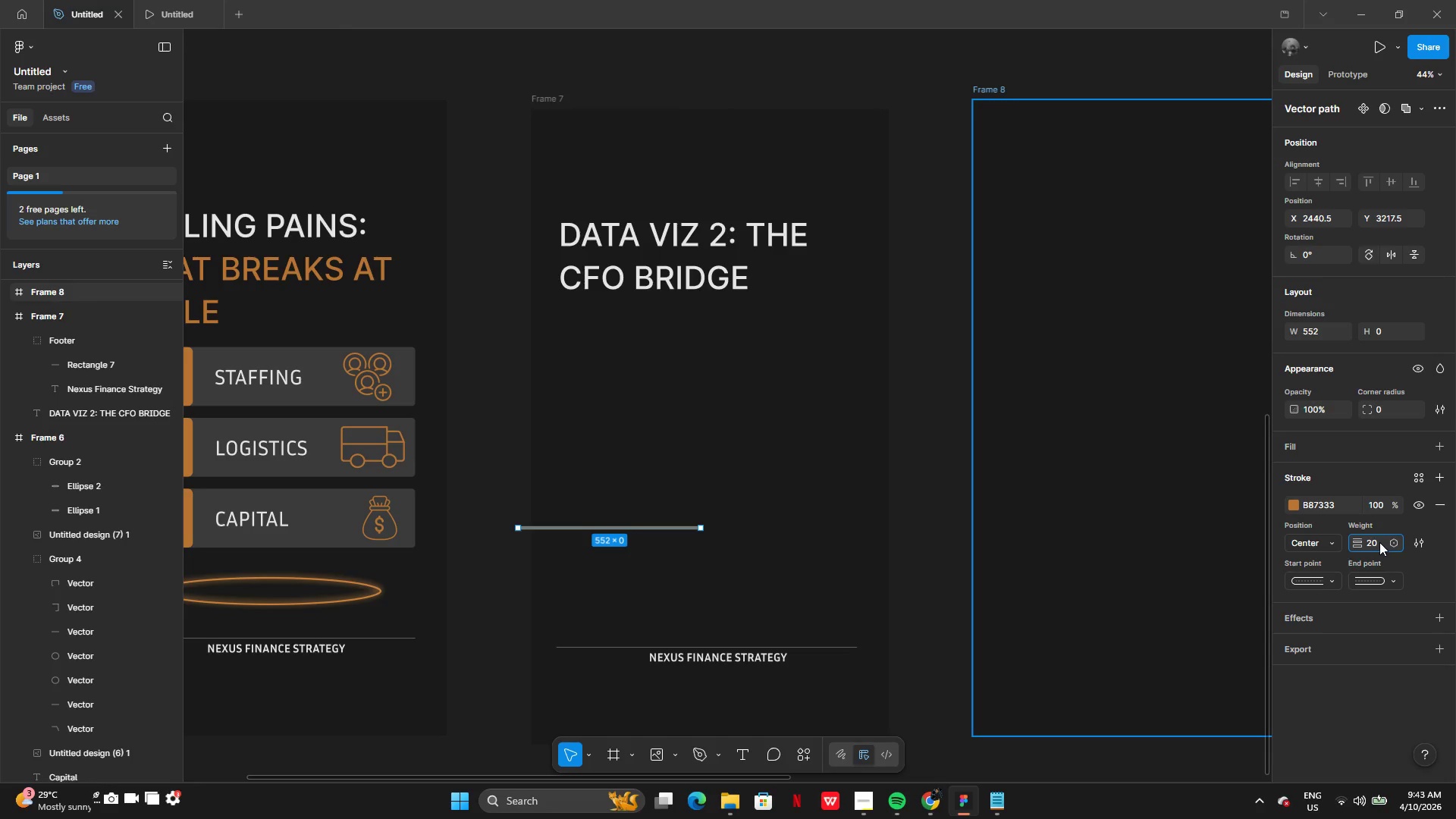 
key(Enter)
 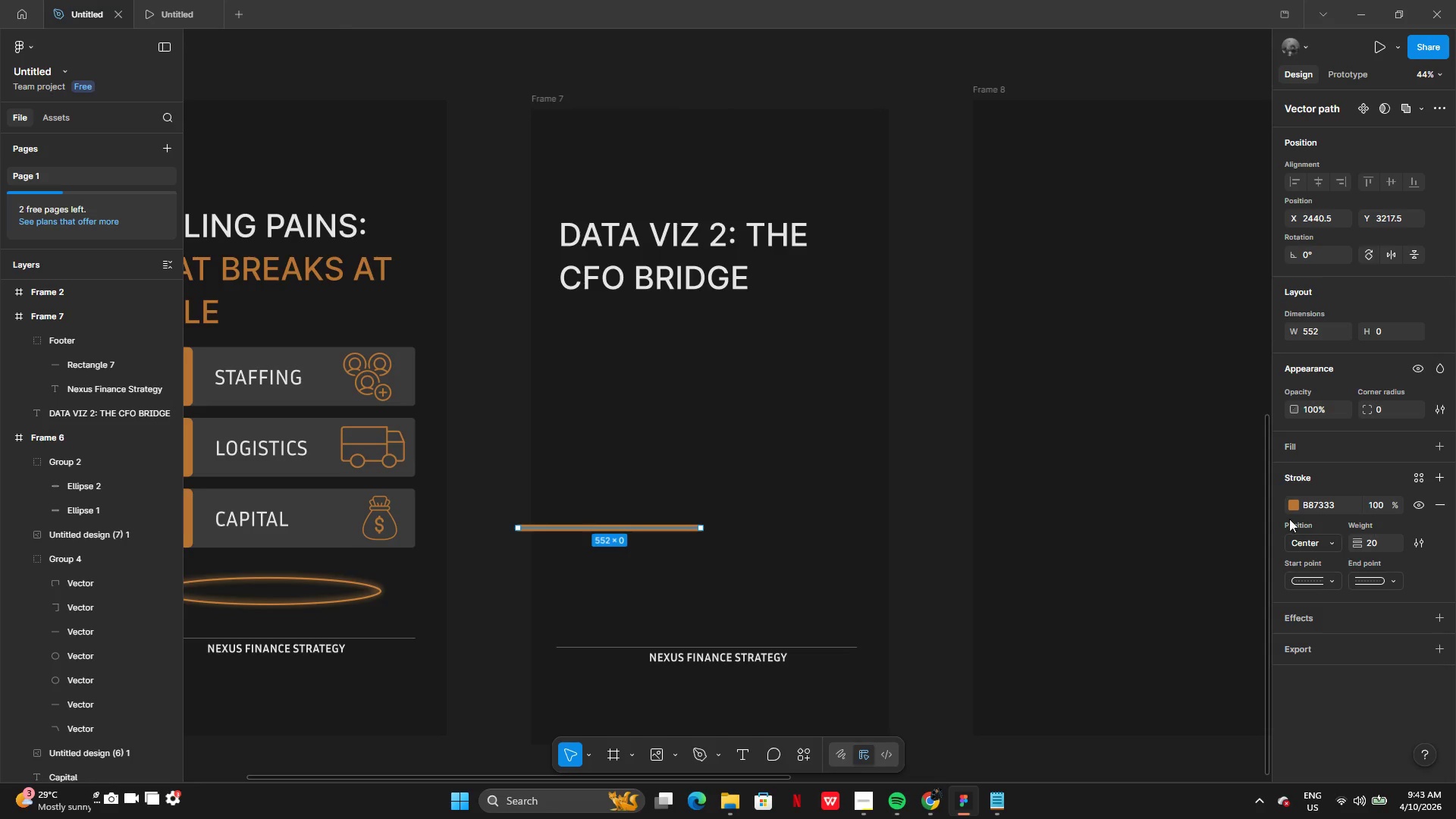 
left_click([503, 581])
 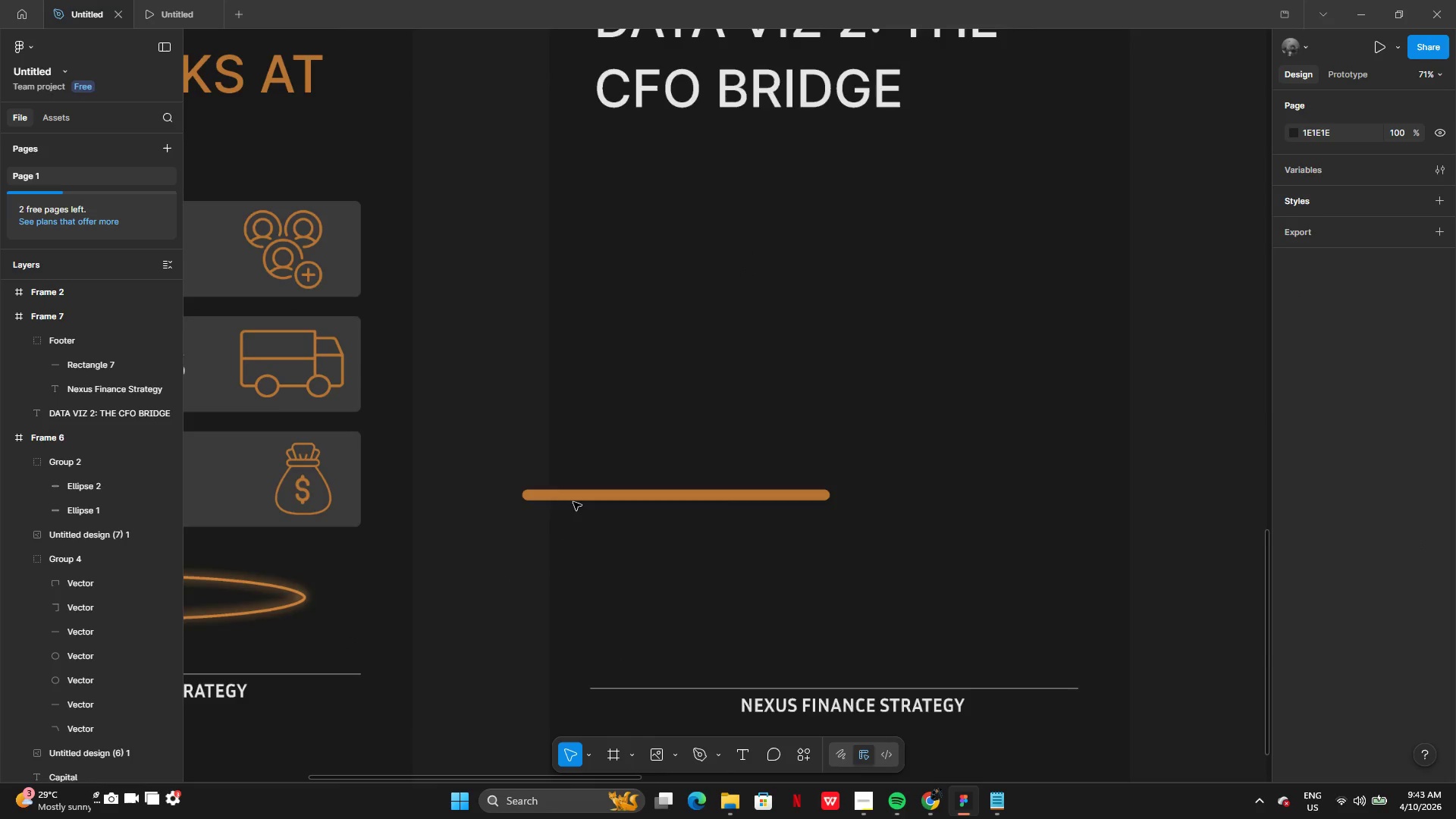 
left_click_drag(start_coordinate=[574, 497], to_coordinate=[648, 523])
 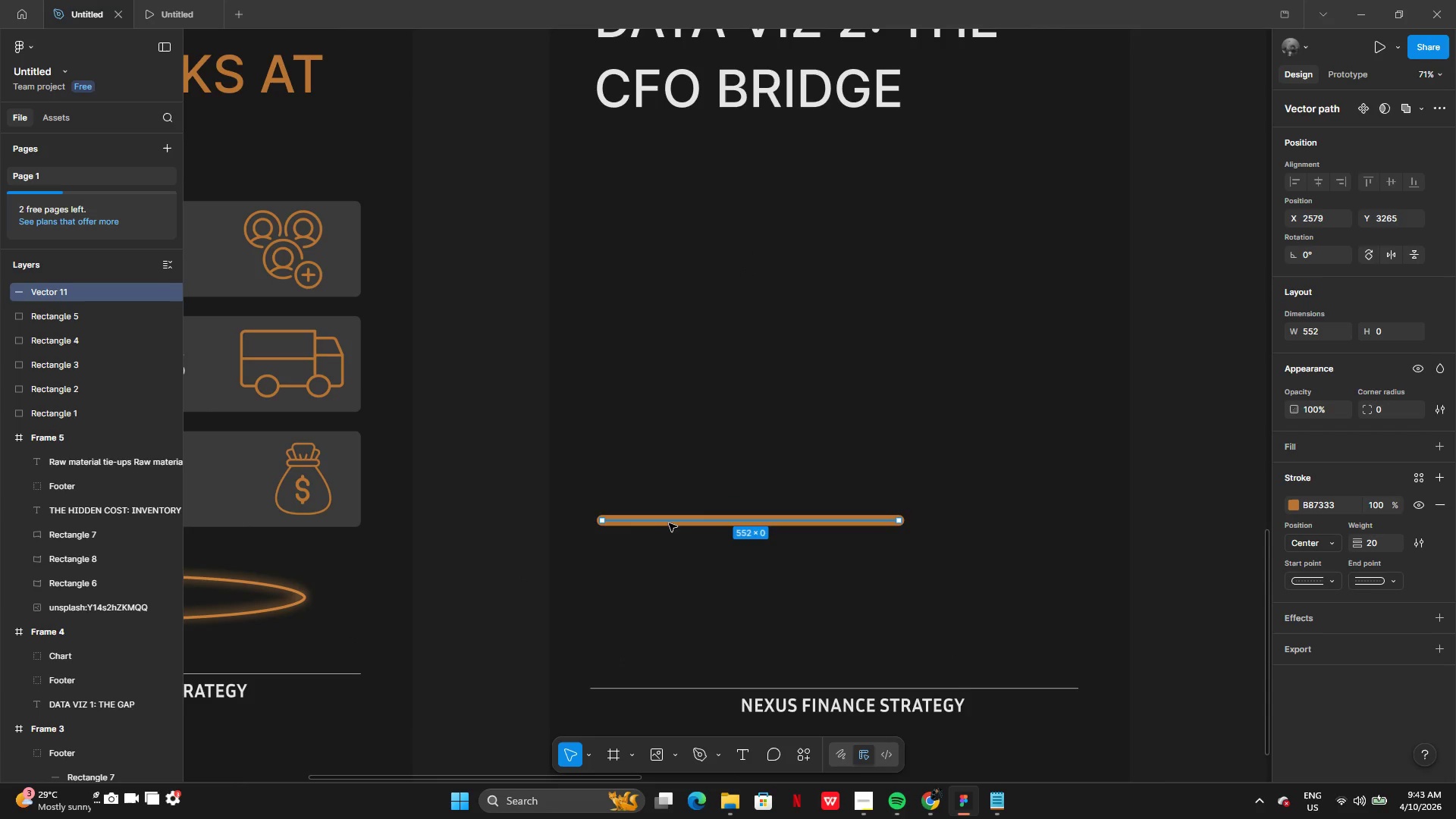 
left_click_drag(start_coordinate=[669, 523], to_coordinate=[566, 497])
 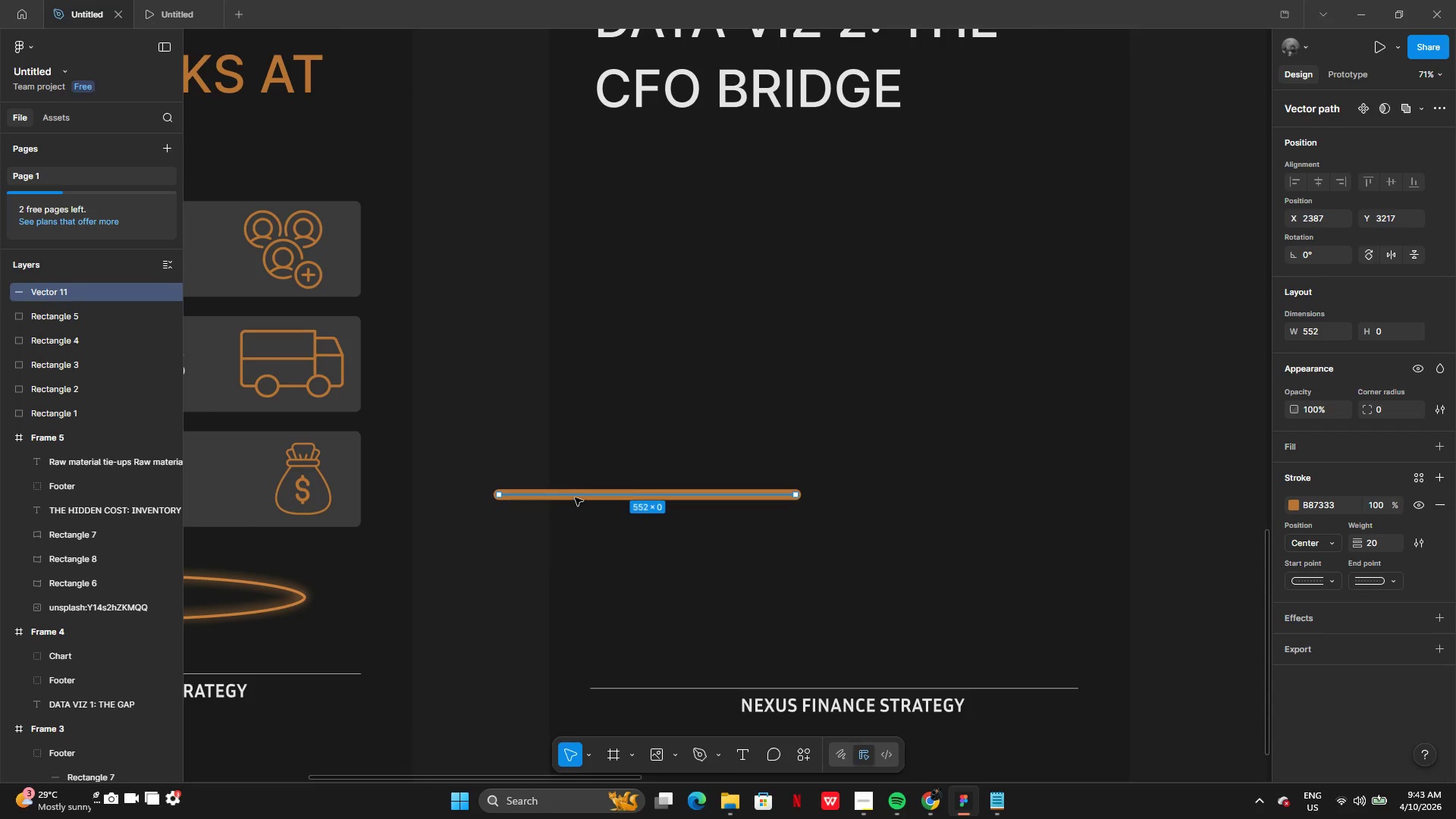 
left_click_drag(start_coordinate=[575, 497], to_coordinate=[686, 495])
 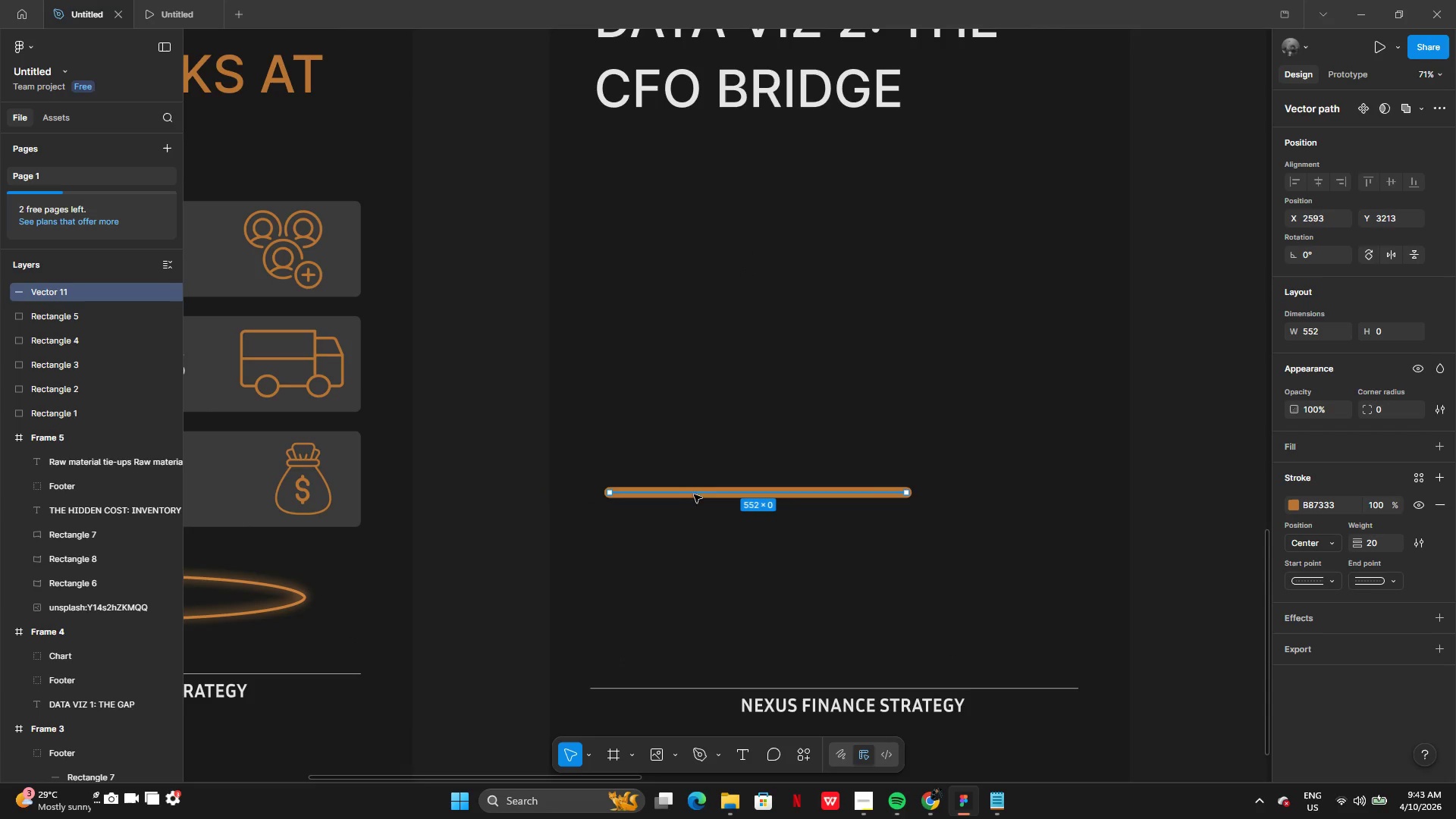 
left_click_drag(start_coordinate=[694, 494], to_coordinate=[524, 491])
 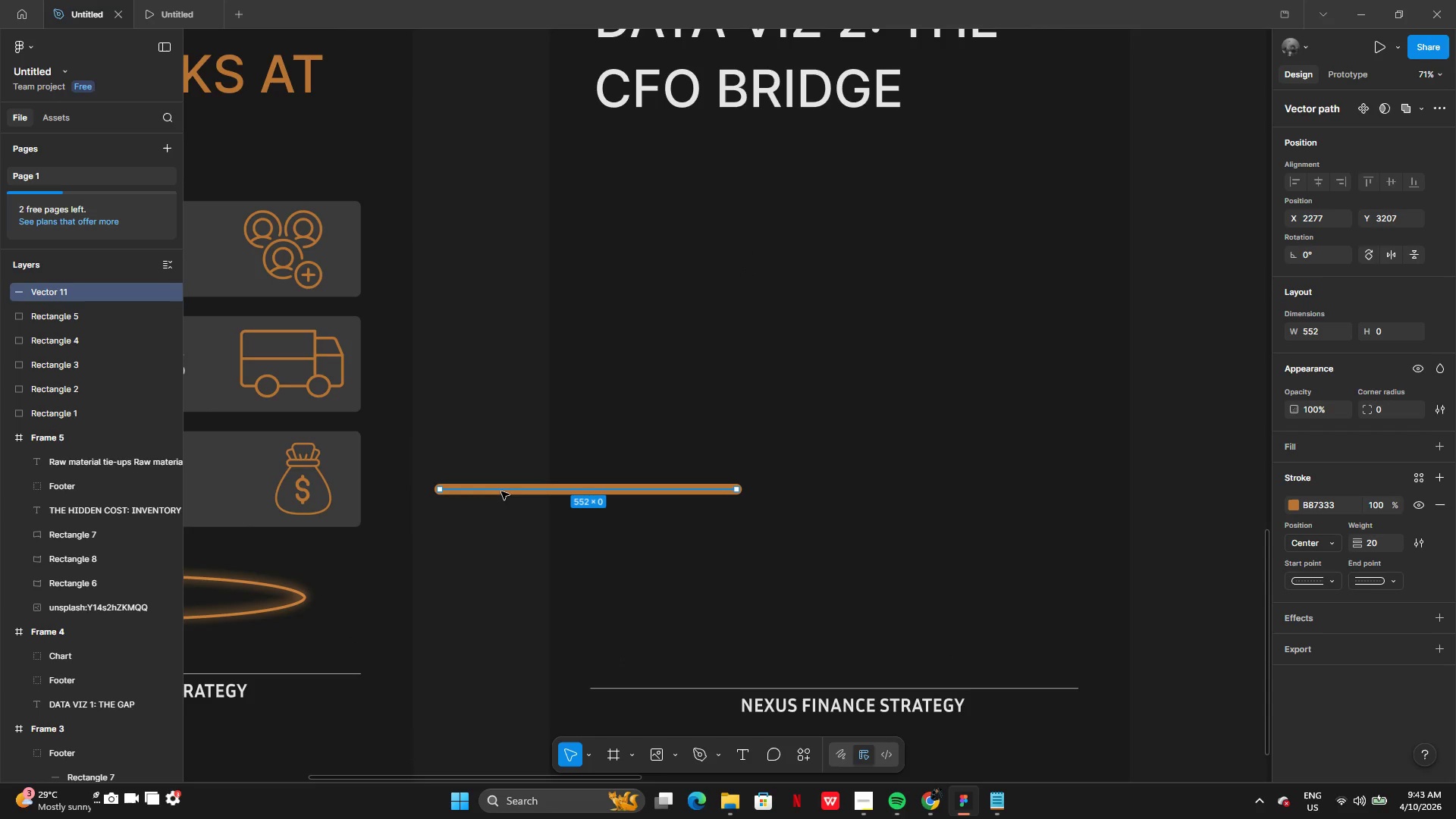 
left_click_drag(start_coordinate=[500, 490], to_coordinate=[599, 490])
 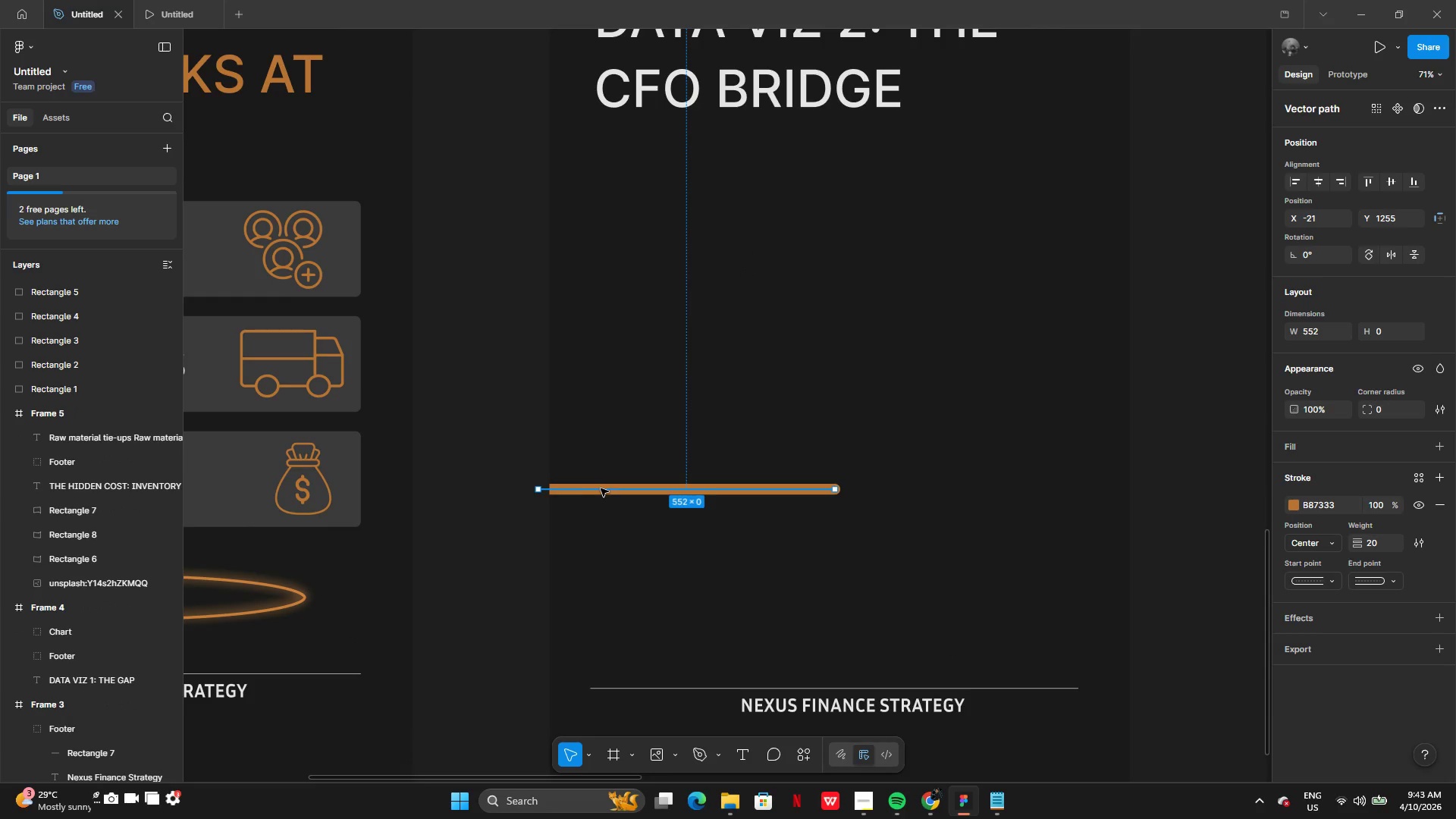 
left_click_drag(start_coordinate=[602, 489], to_coordinate=[579, 489])
 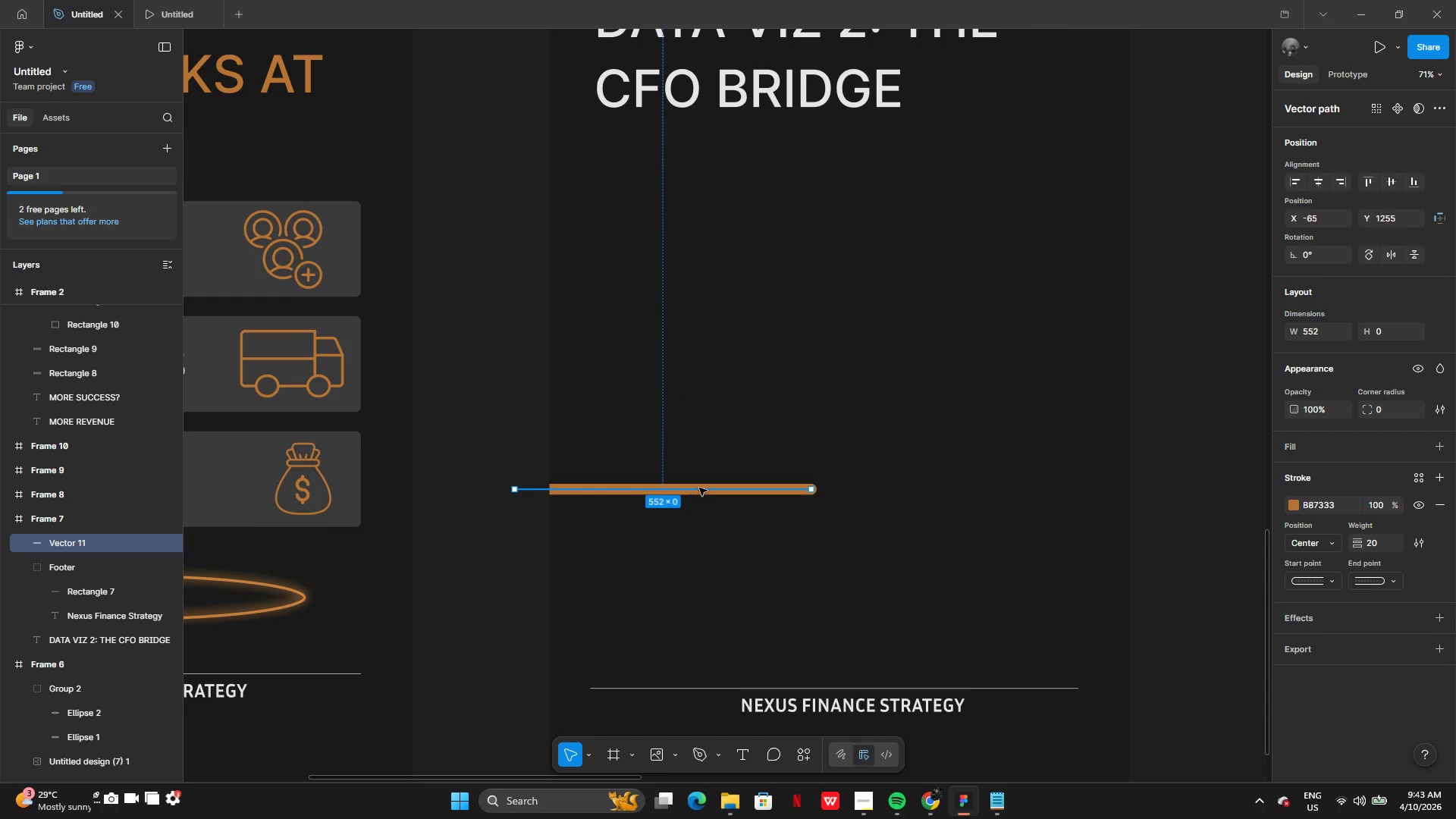 
left_click_drag(start_coordinate=[700, 488], to_coordinate=[720, 487])
 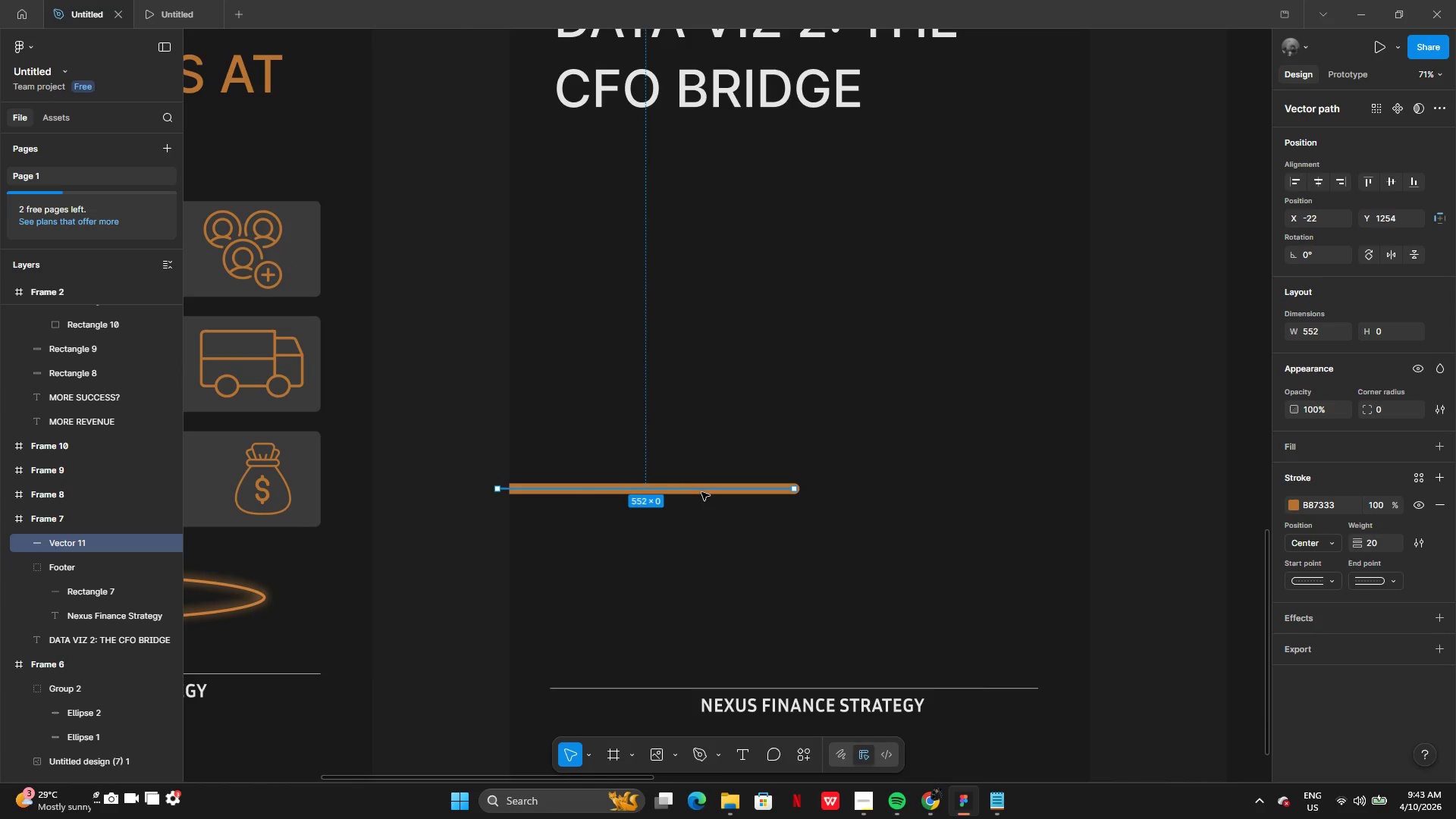 
hold_key(key=AltLeft, duration=0.31)
left_click_drag(start_coordinate=[695, 490], to_coordinate=[694, 508])
 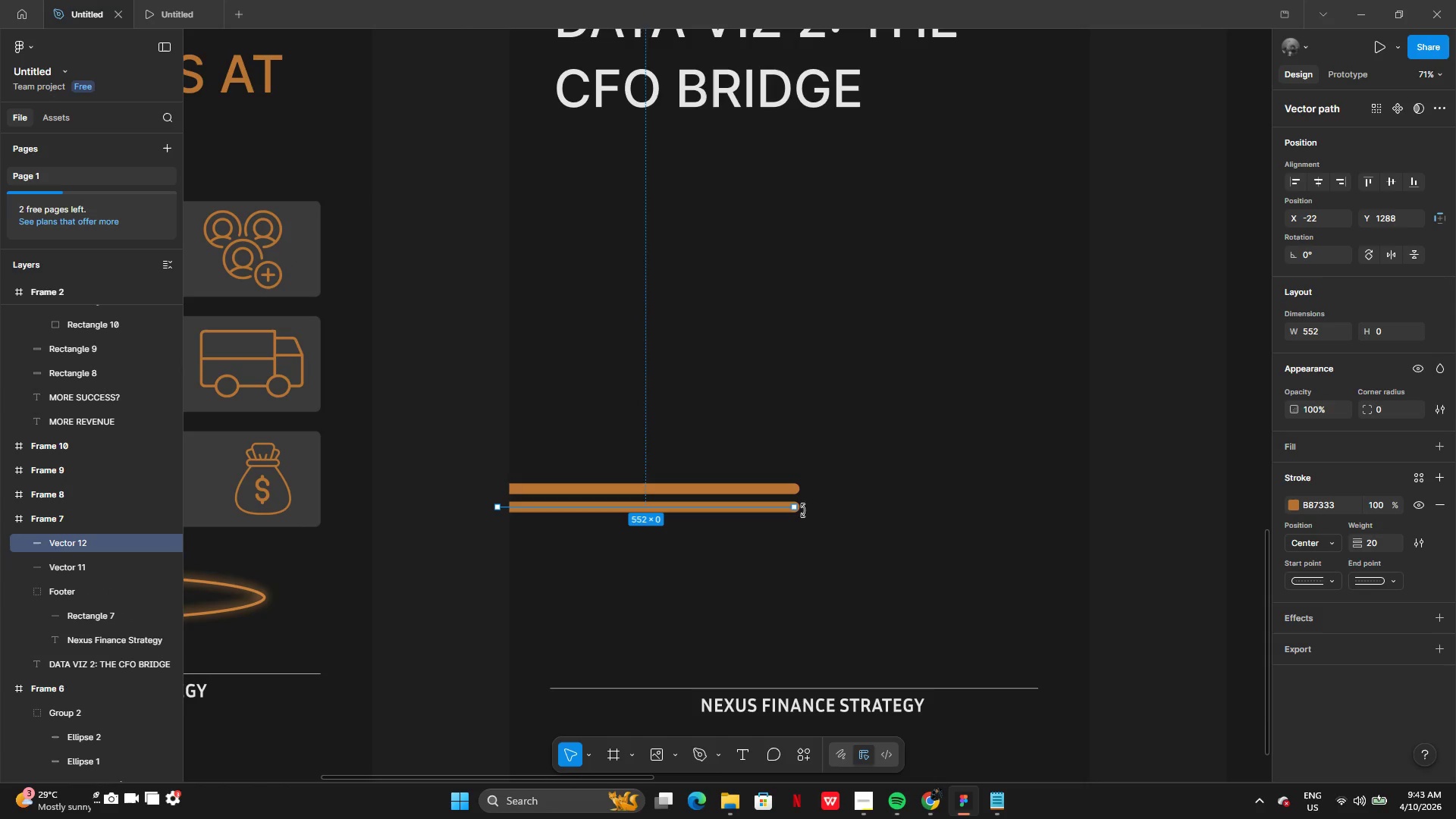 
left_click_drag(start_coordinate=[799, 512], to_coordinate=[648, 414])
 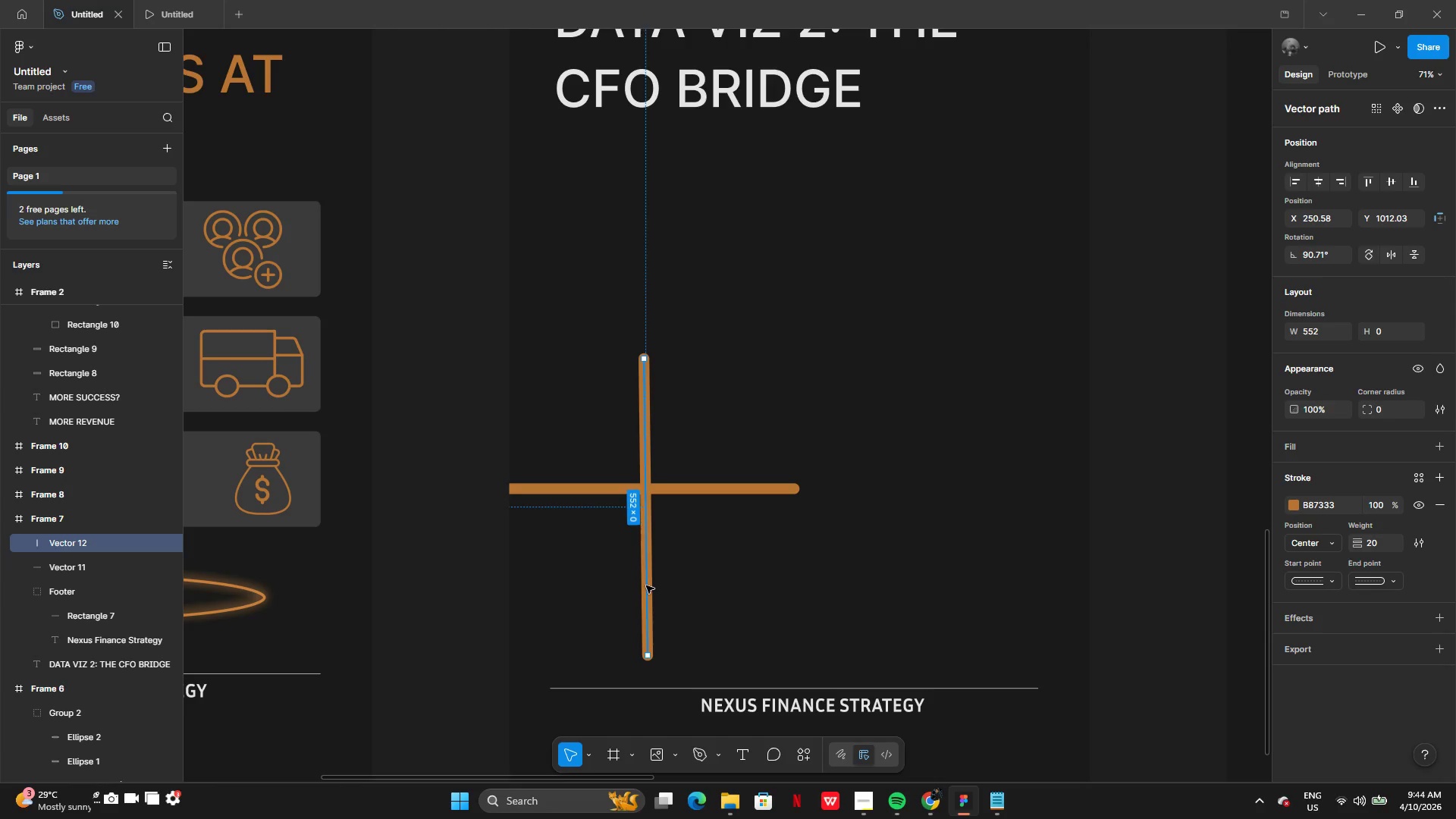 
left_click_drag(start_coordinate=[647, 585], to_coordinate=[649, 555])
 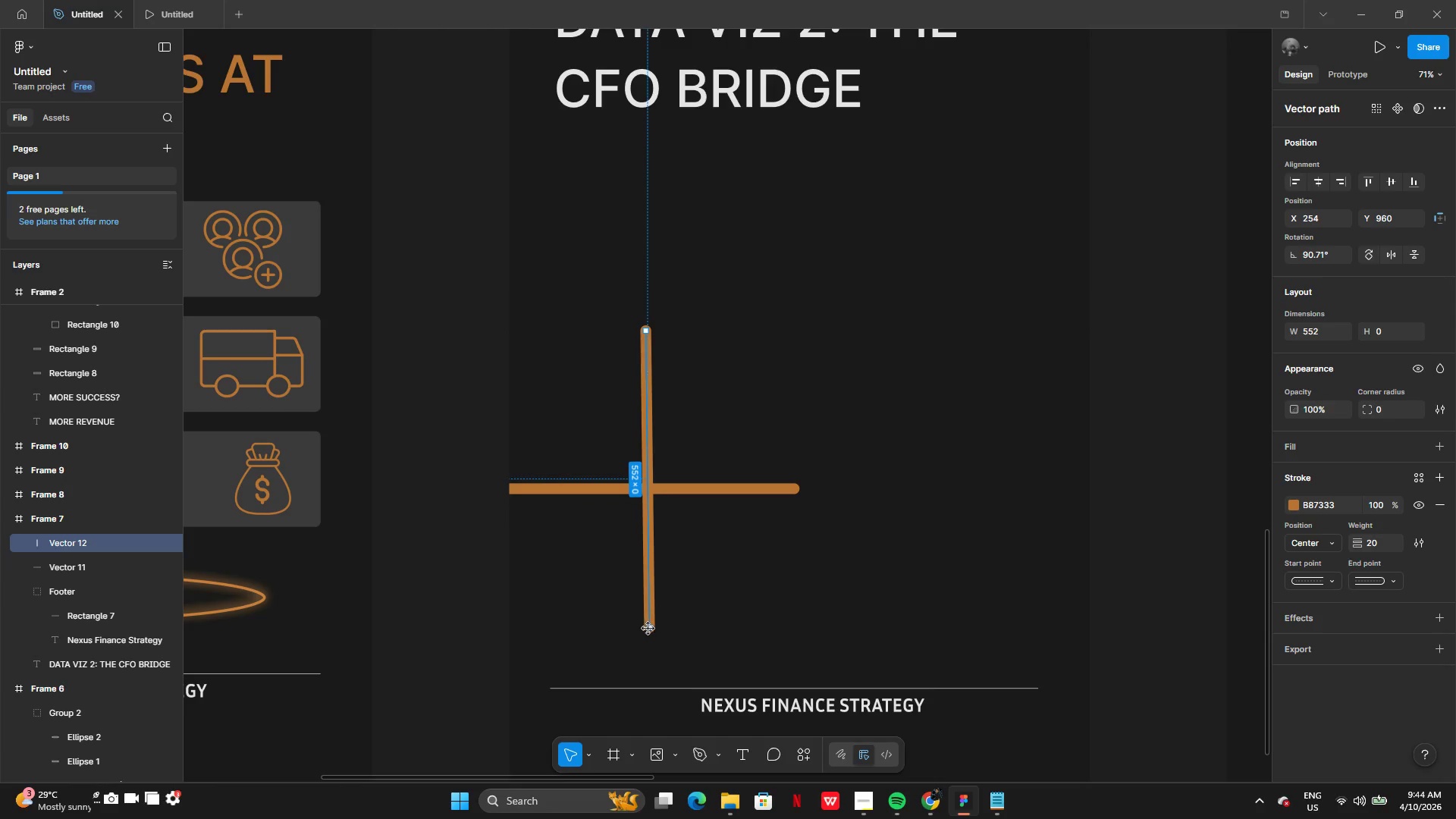 
left_click_drag(start_coordinate=[651, 628], to_coordinate=[645, 574])
 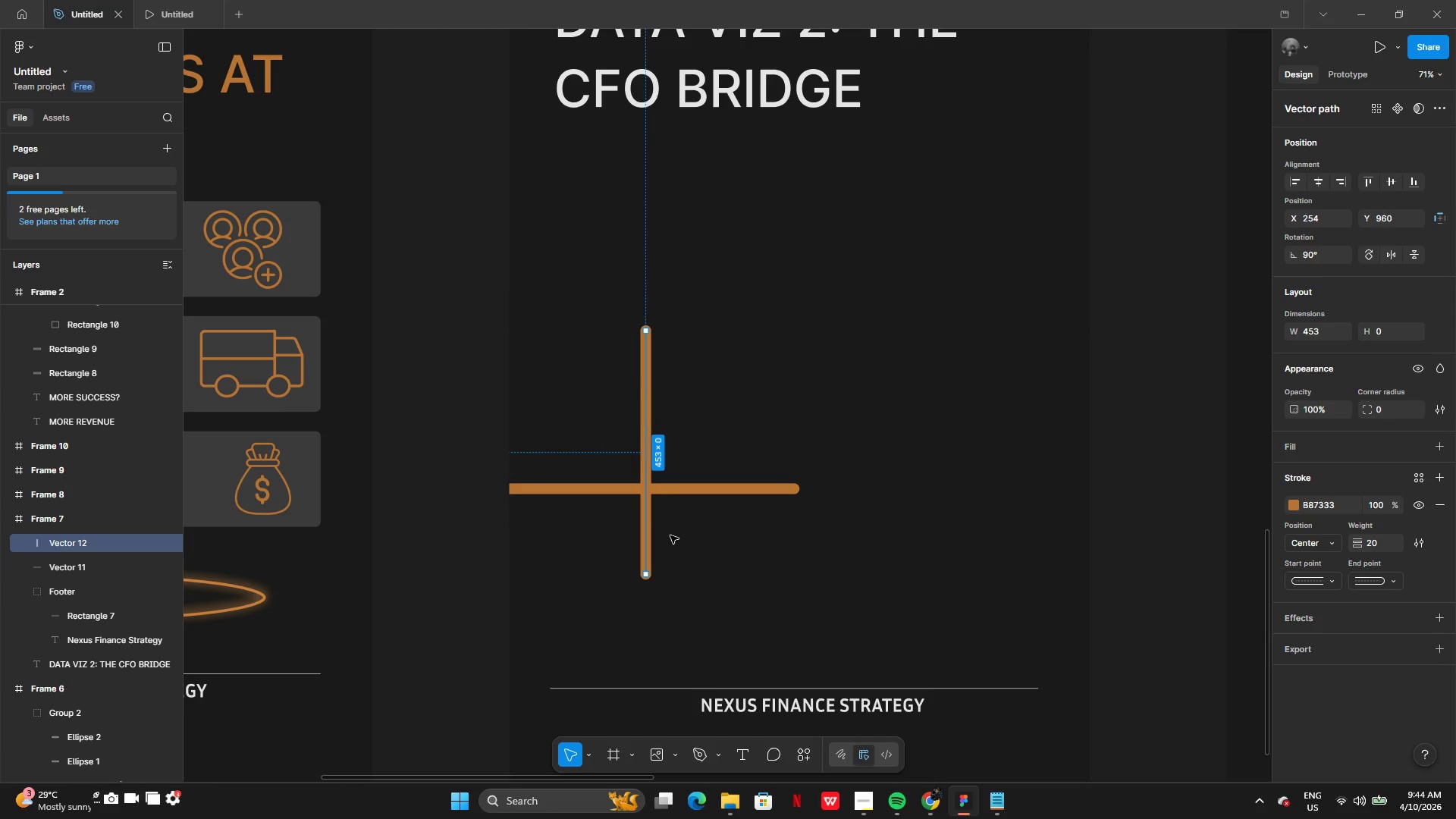 
left_click([673, 535])
 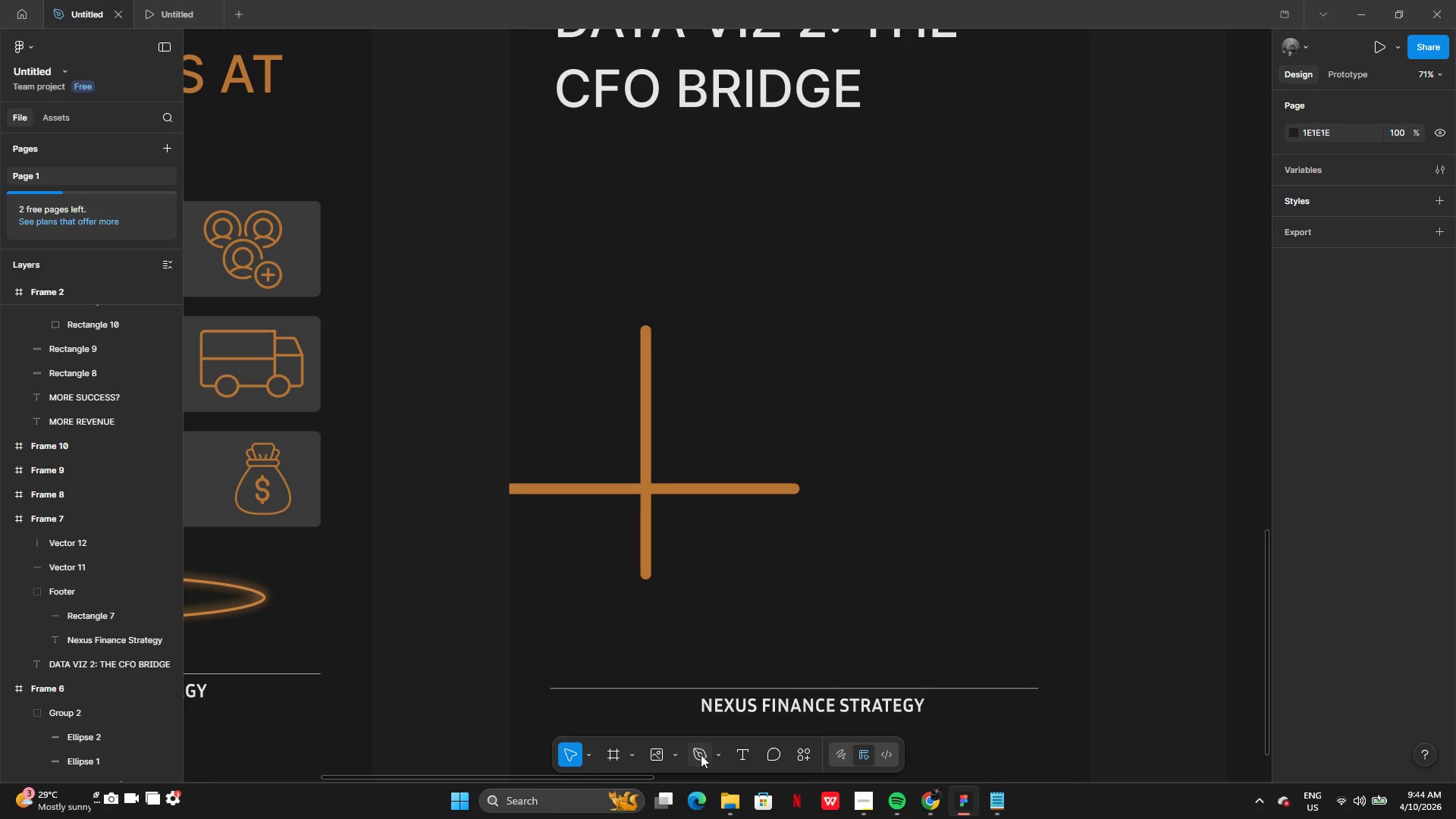 
left_click([700, 757])
 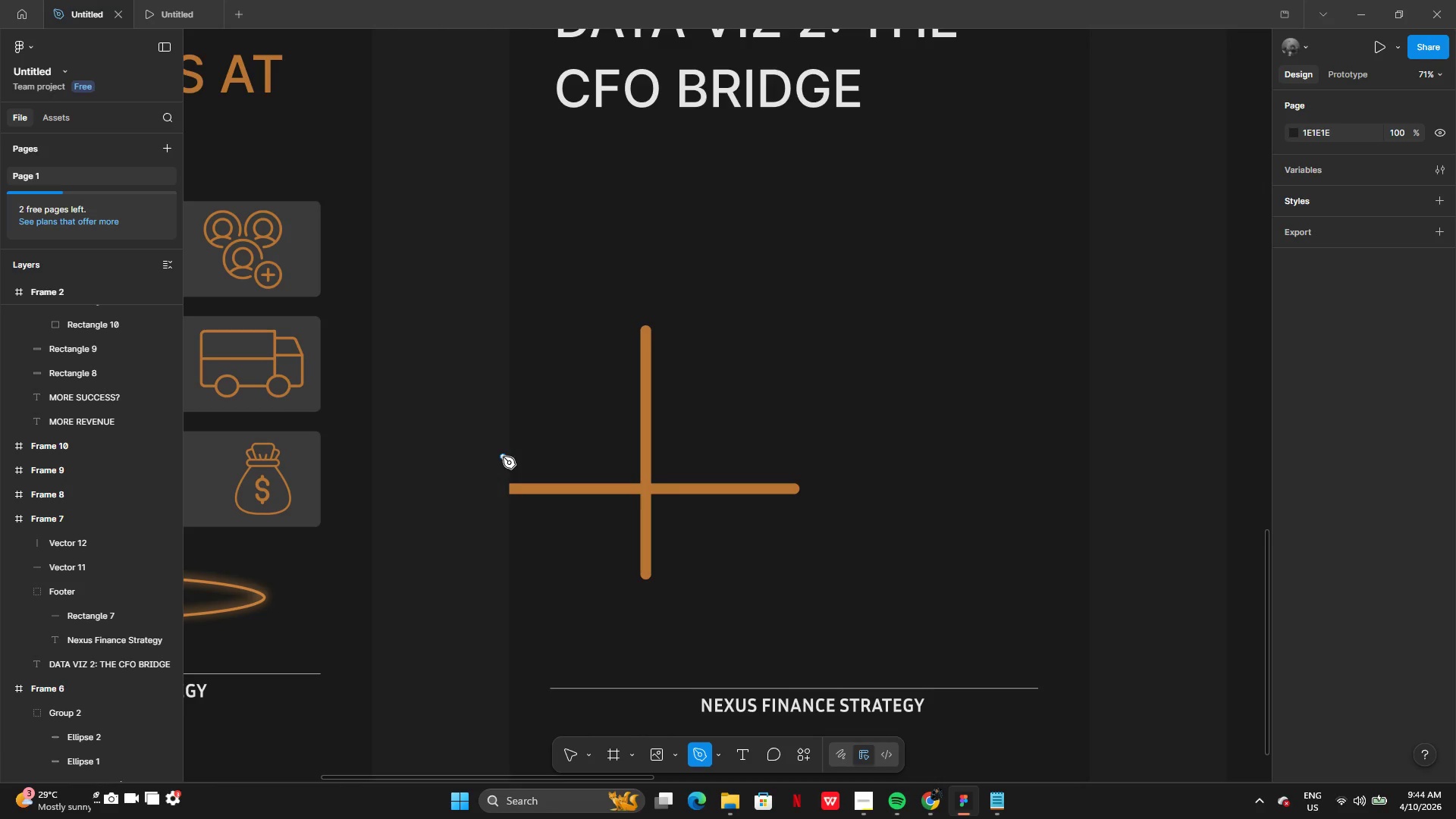 
left_click([503, 457])
 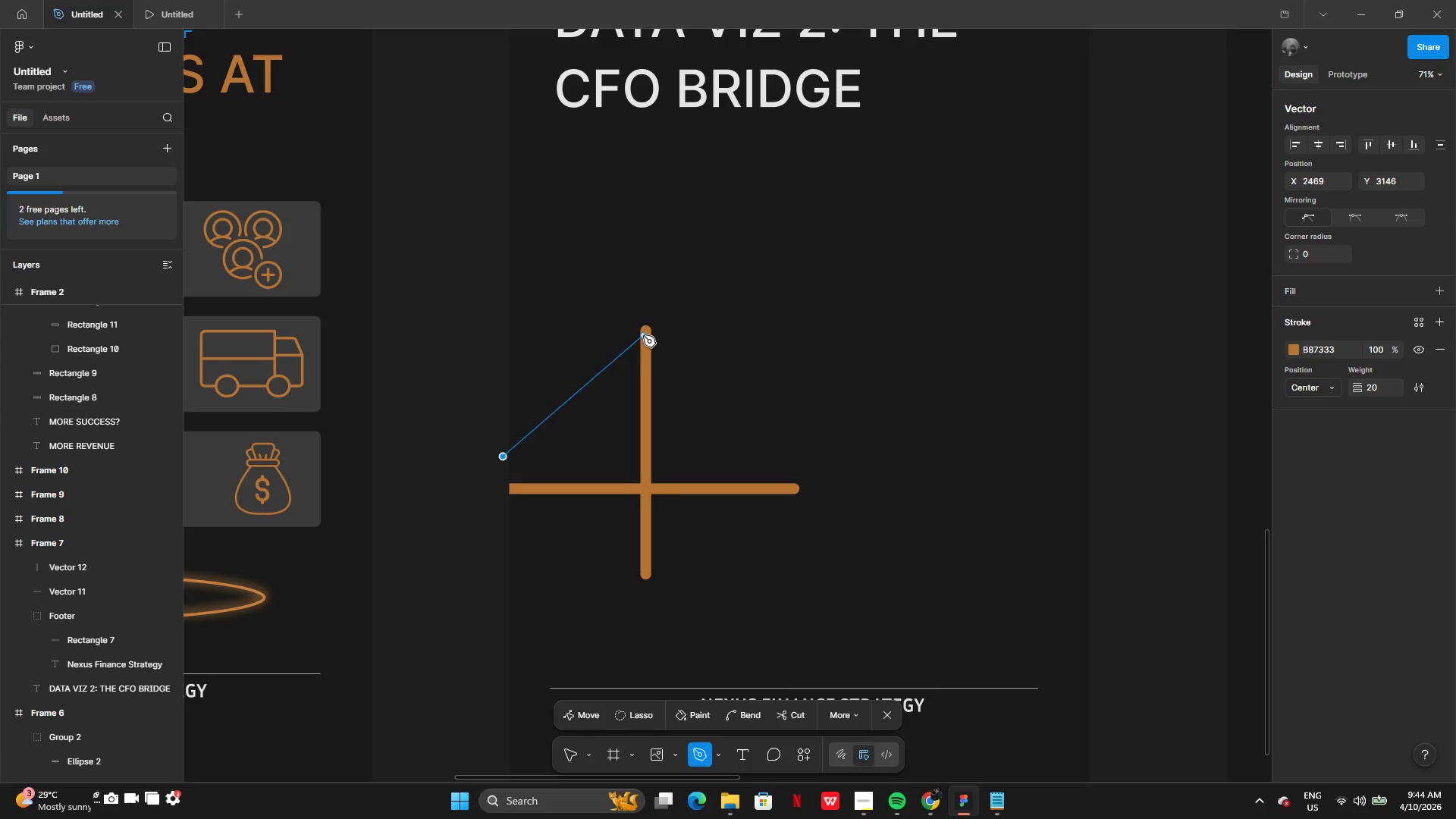 
left_click([645, 332])
 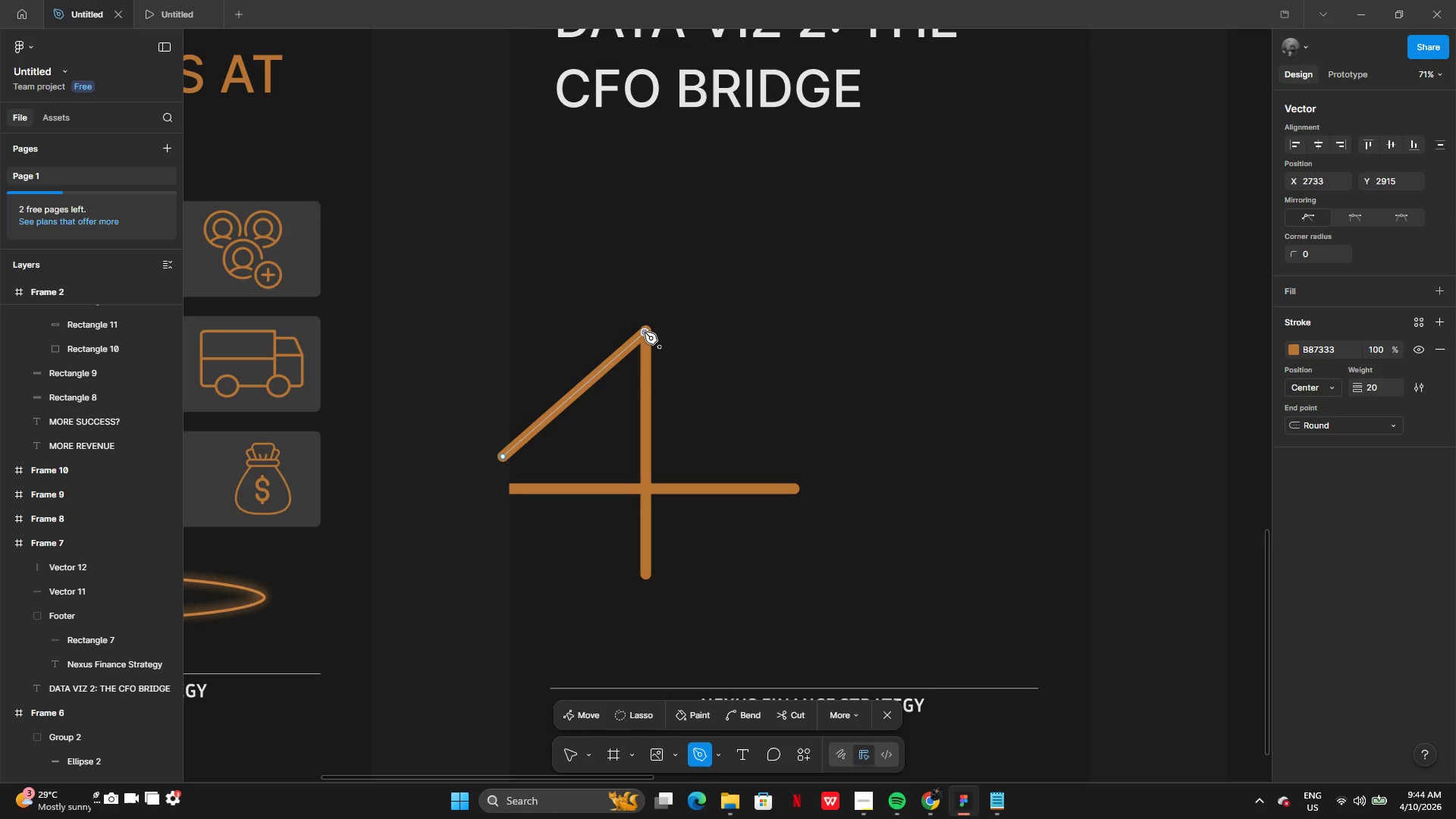 
key(Enter)
 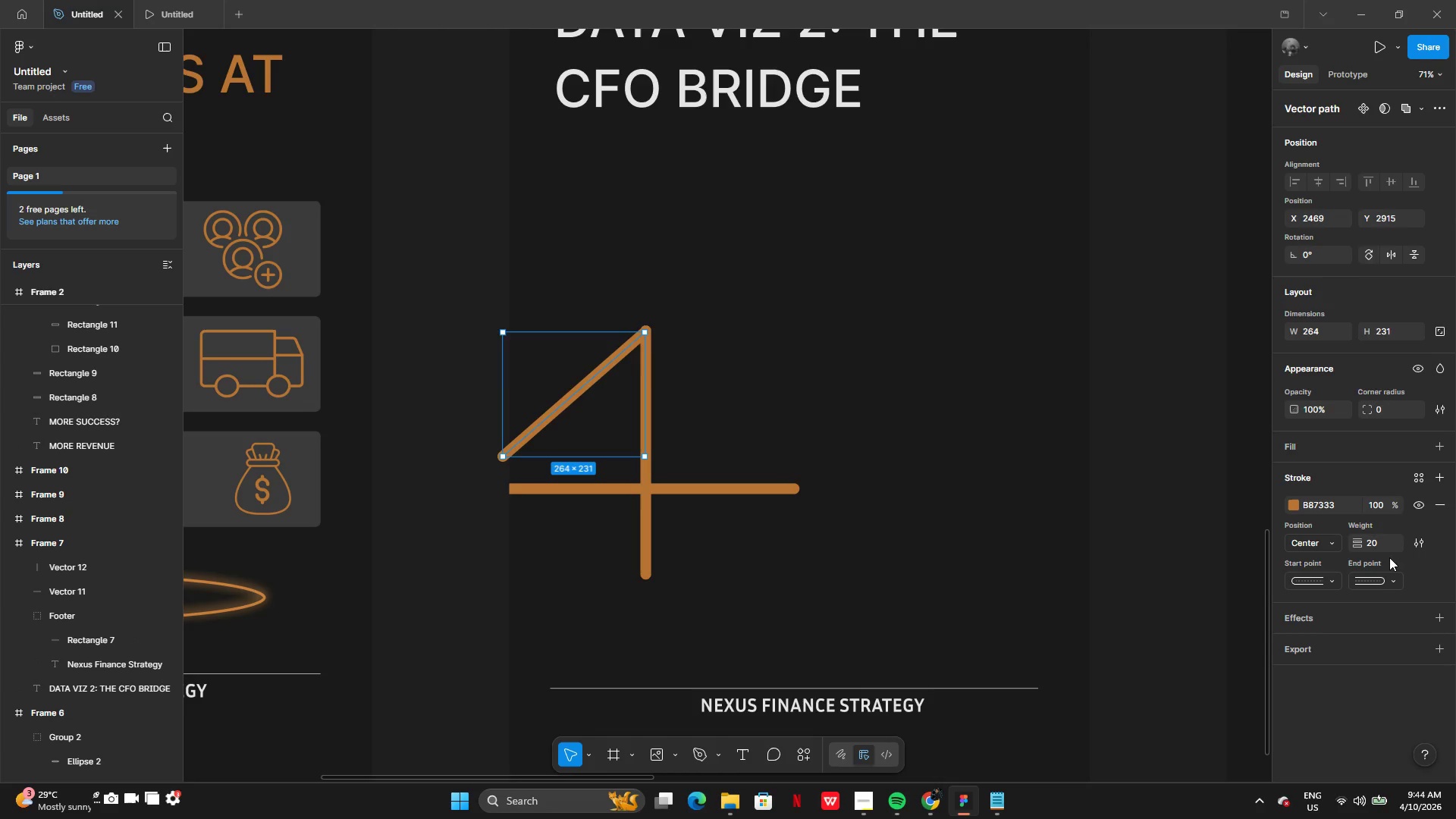 
left_click([1375, 544])
 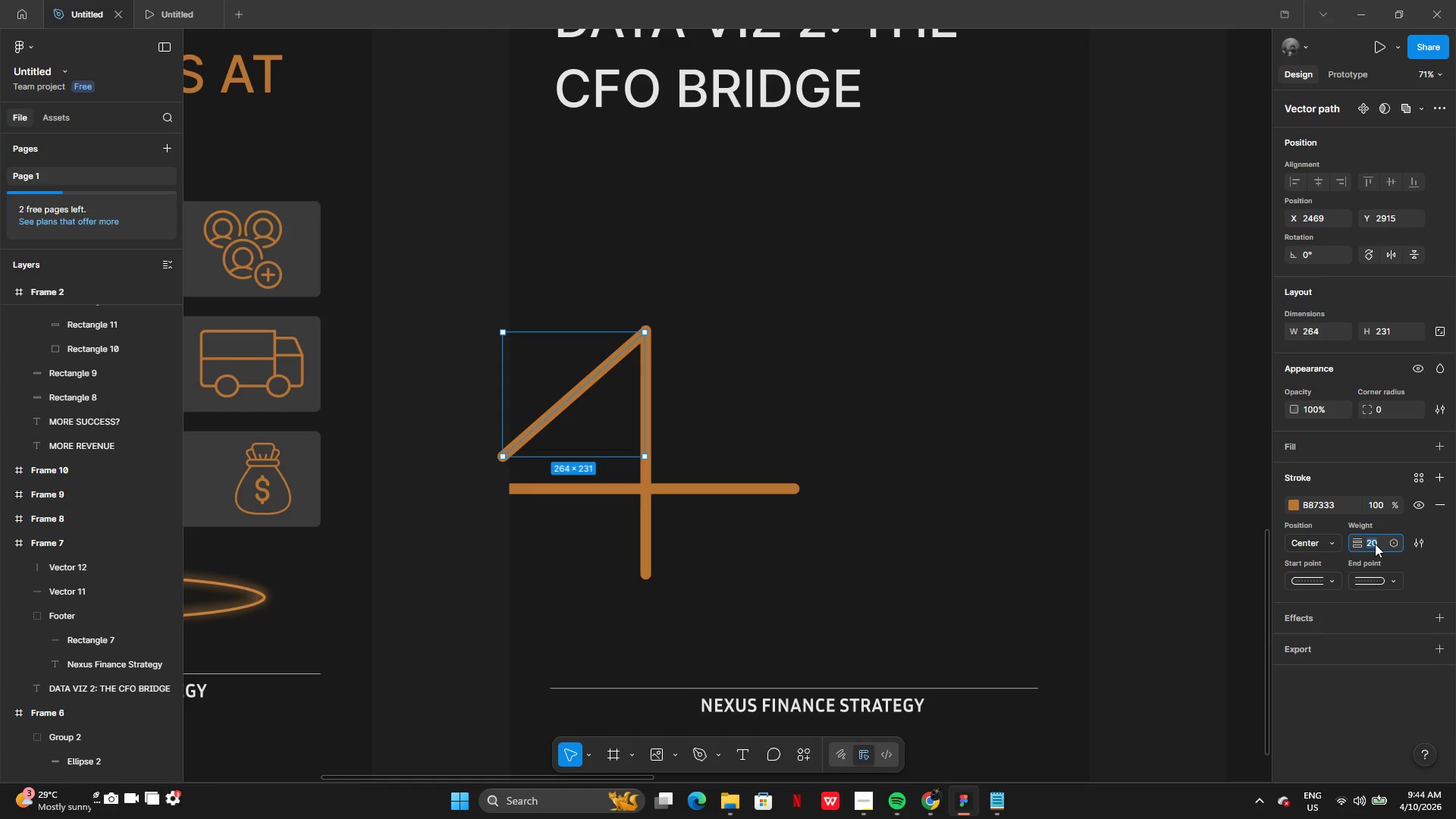 
type(10)
 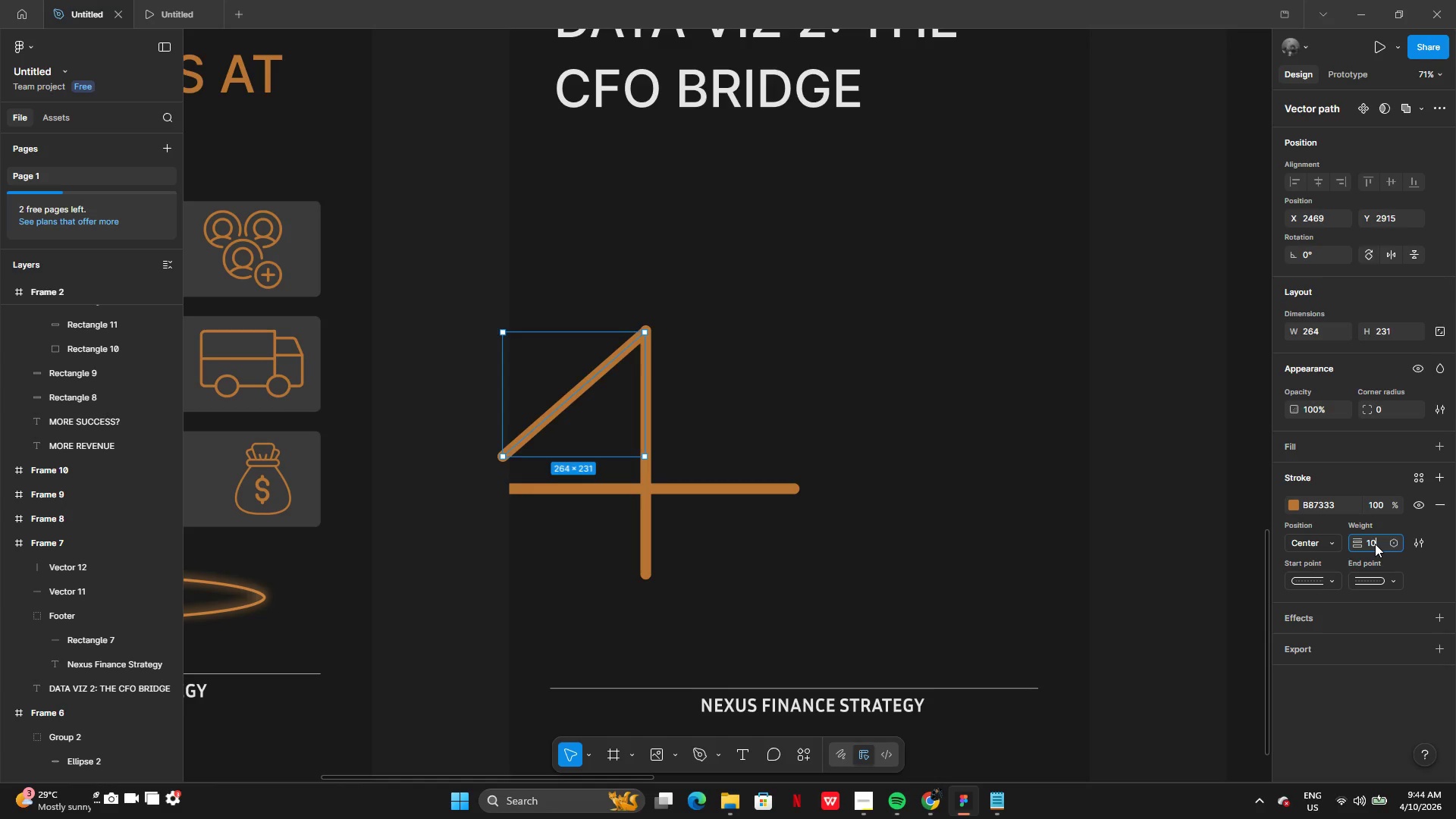 
key(Enter)
 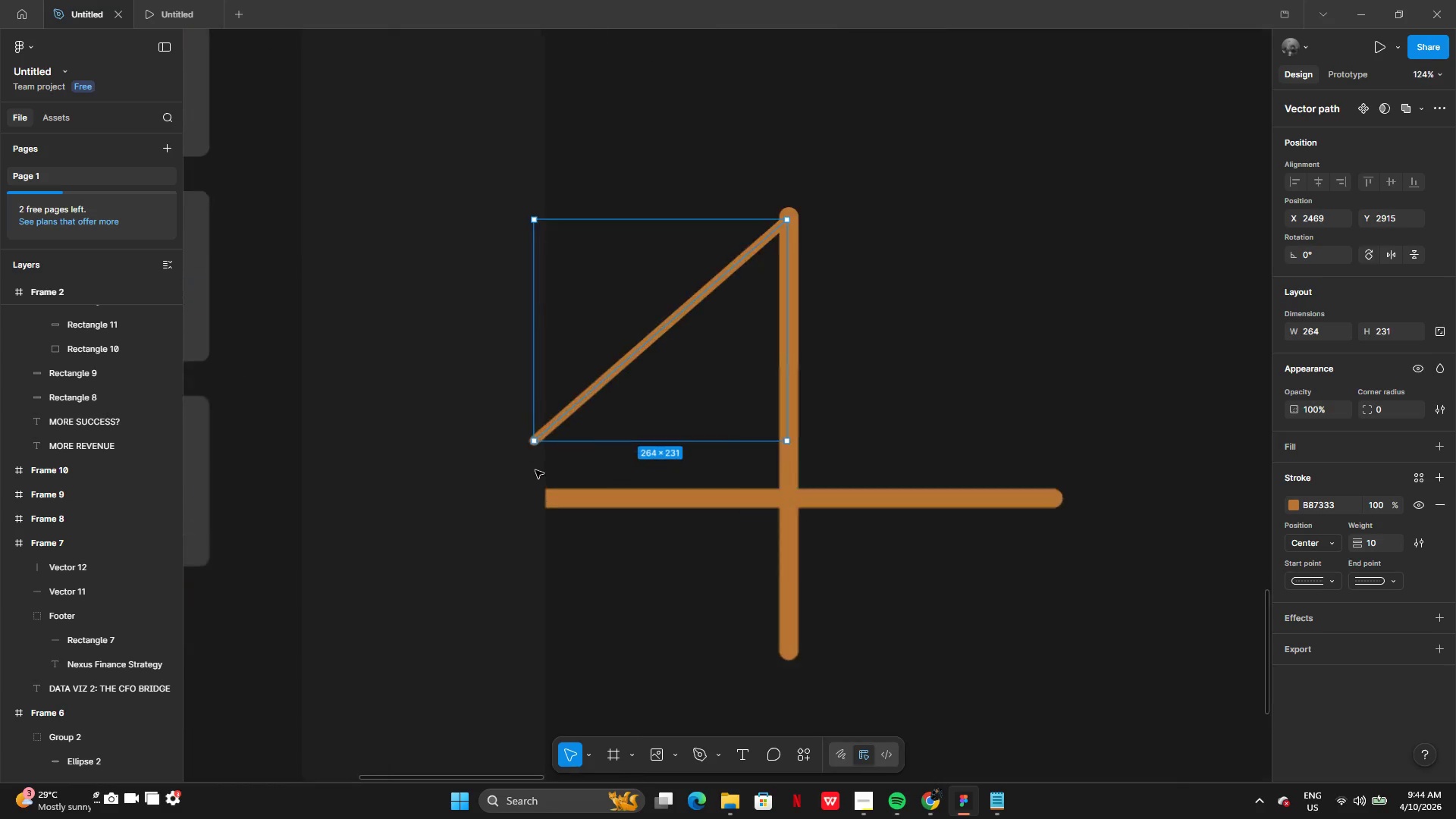 
left_click_drag(start_coordinate=[534, 441], to_coordinate=[493, 472])
 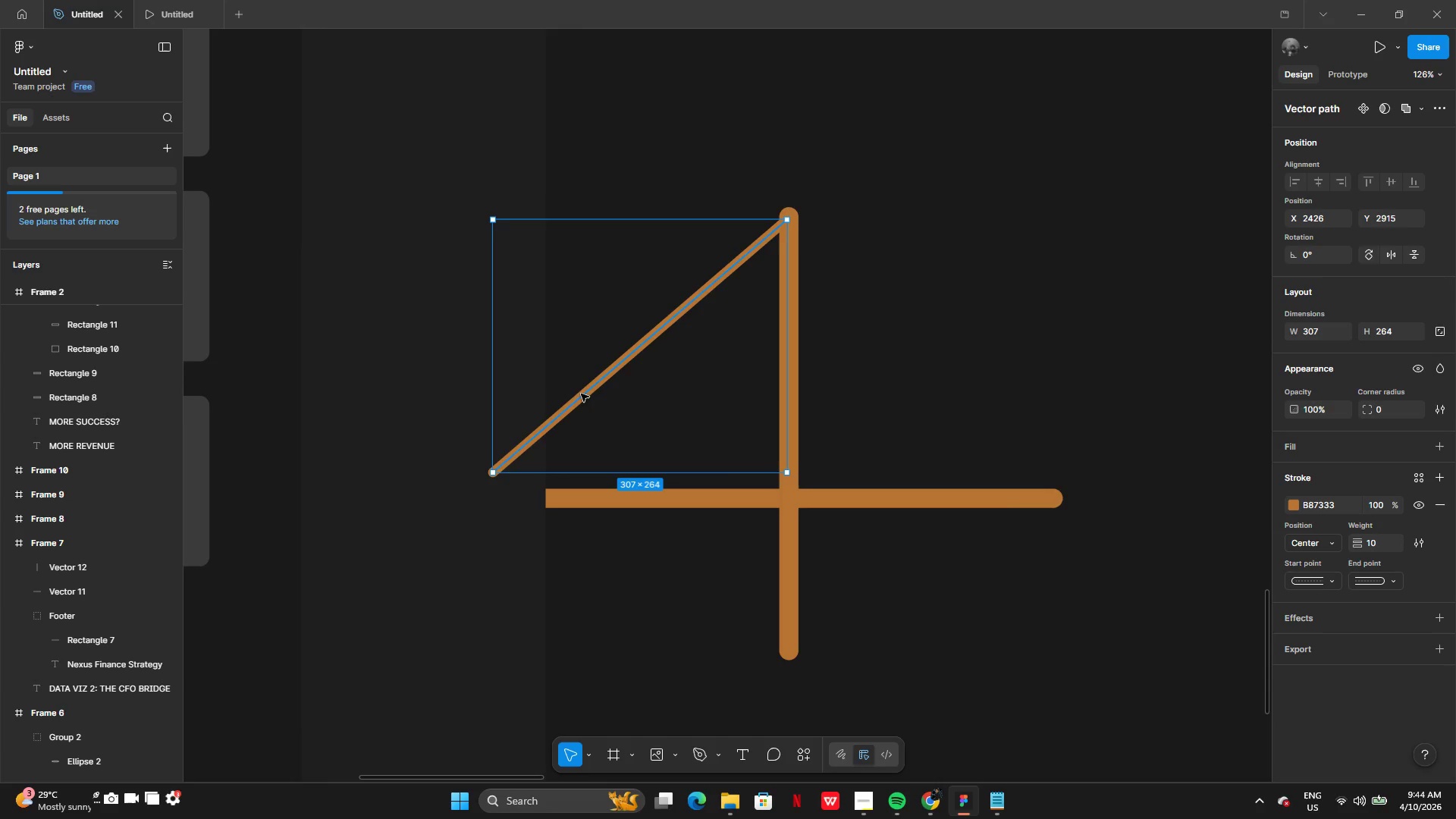 
left_click_drag(start_coordinate=[581, 392], to_coordinate=[416, 411])
 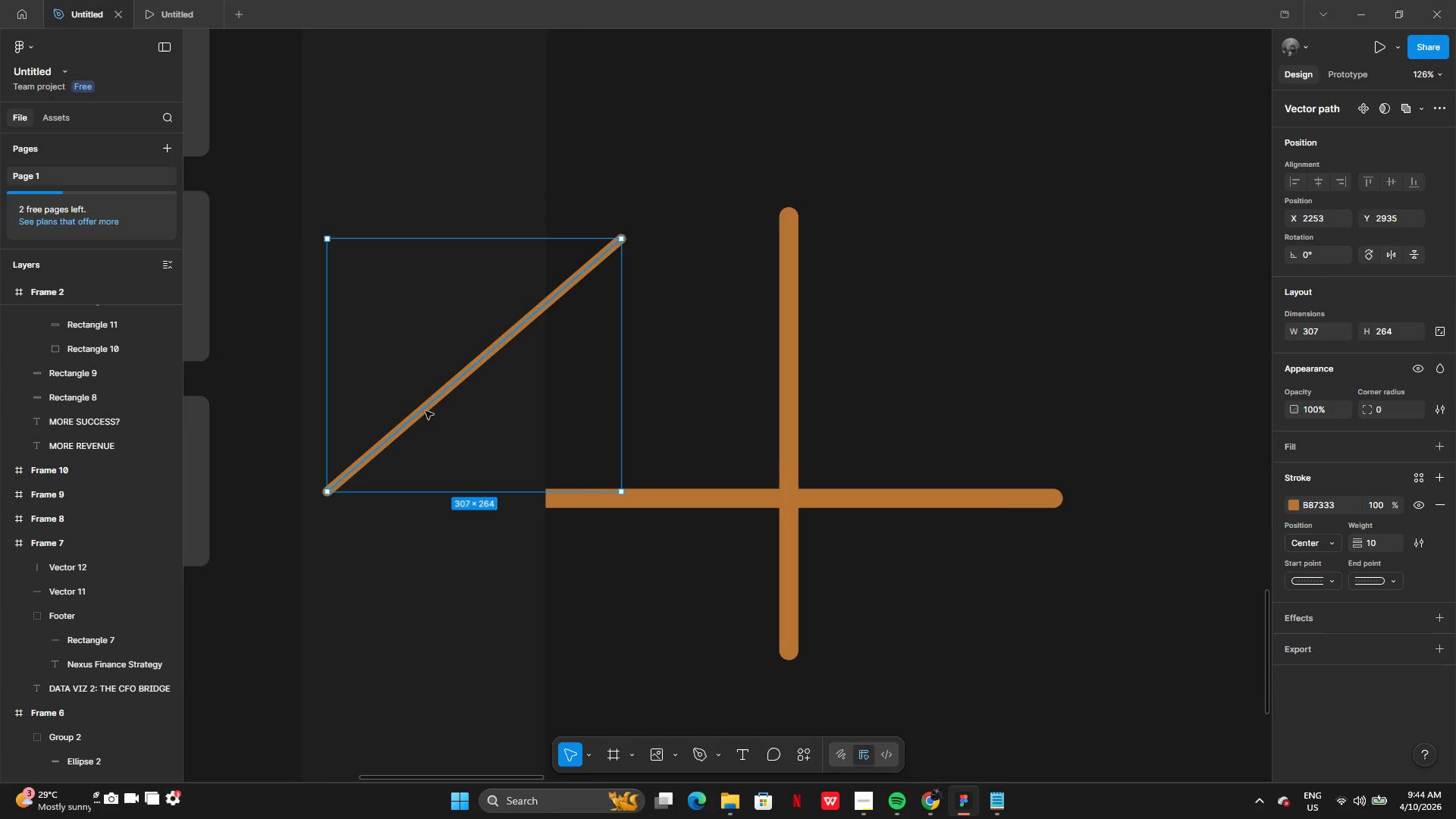 
left_click_drag(start_coordinate=[425, 409], to_coordinate=[564, 386])
 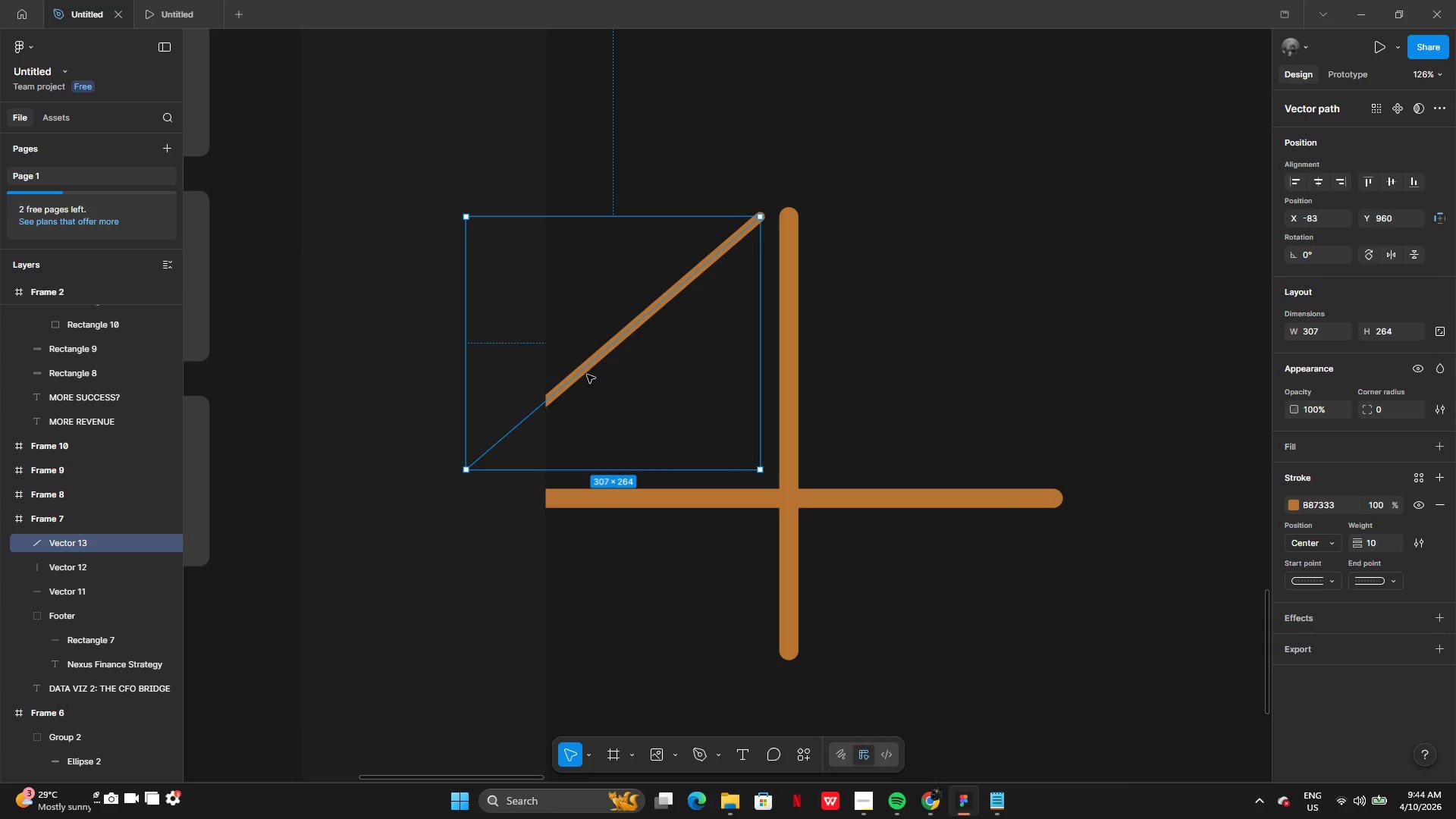 
left_click_drag(start_coordinate=[585, 366], to_coordinate=[612, 364])
 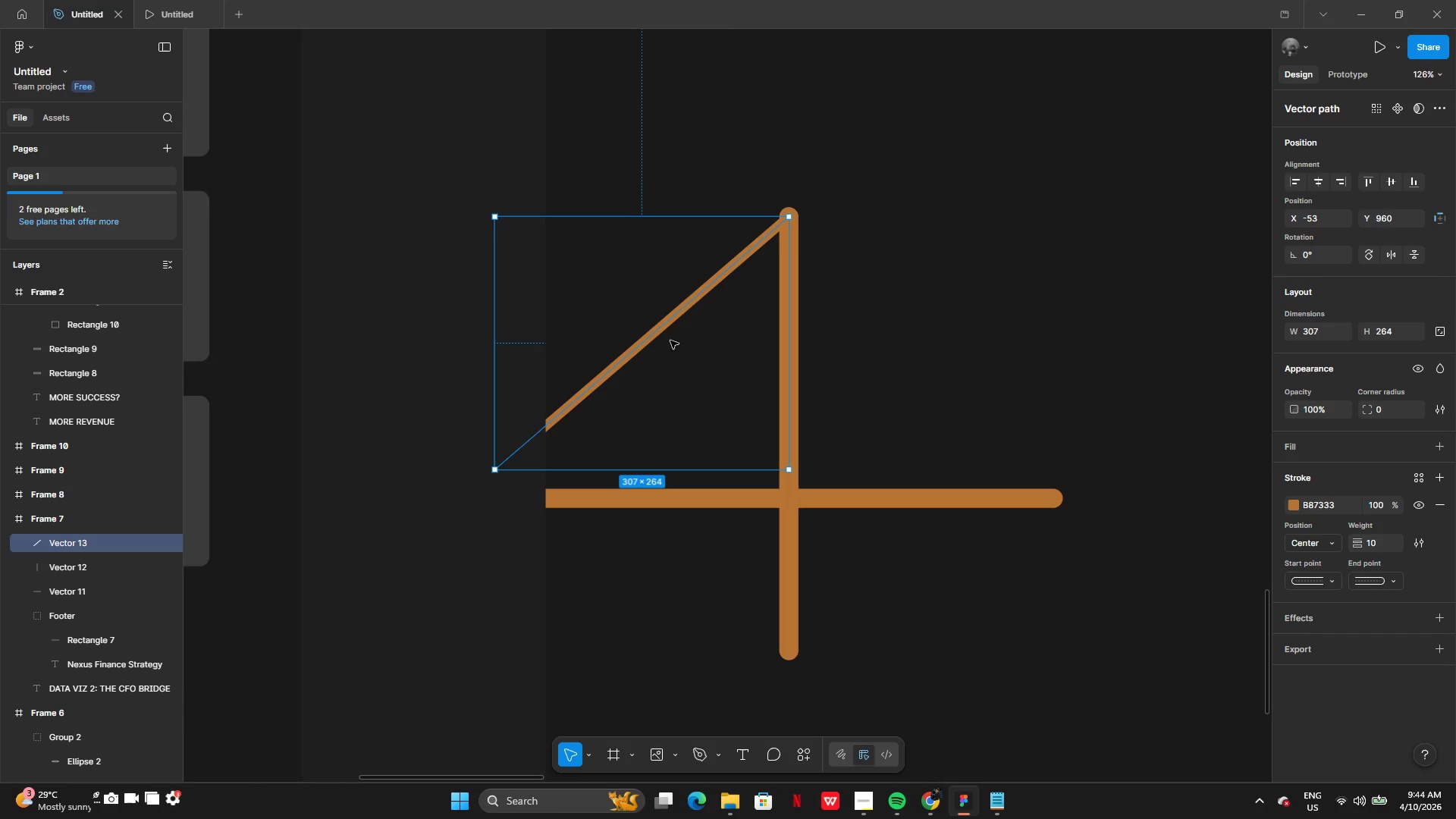 
double_click([645, 338])
 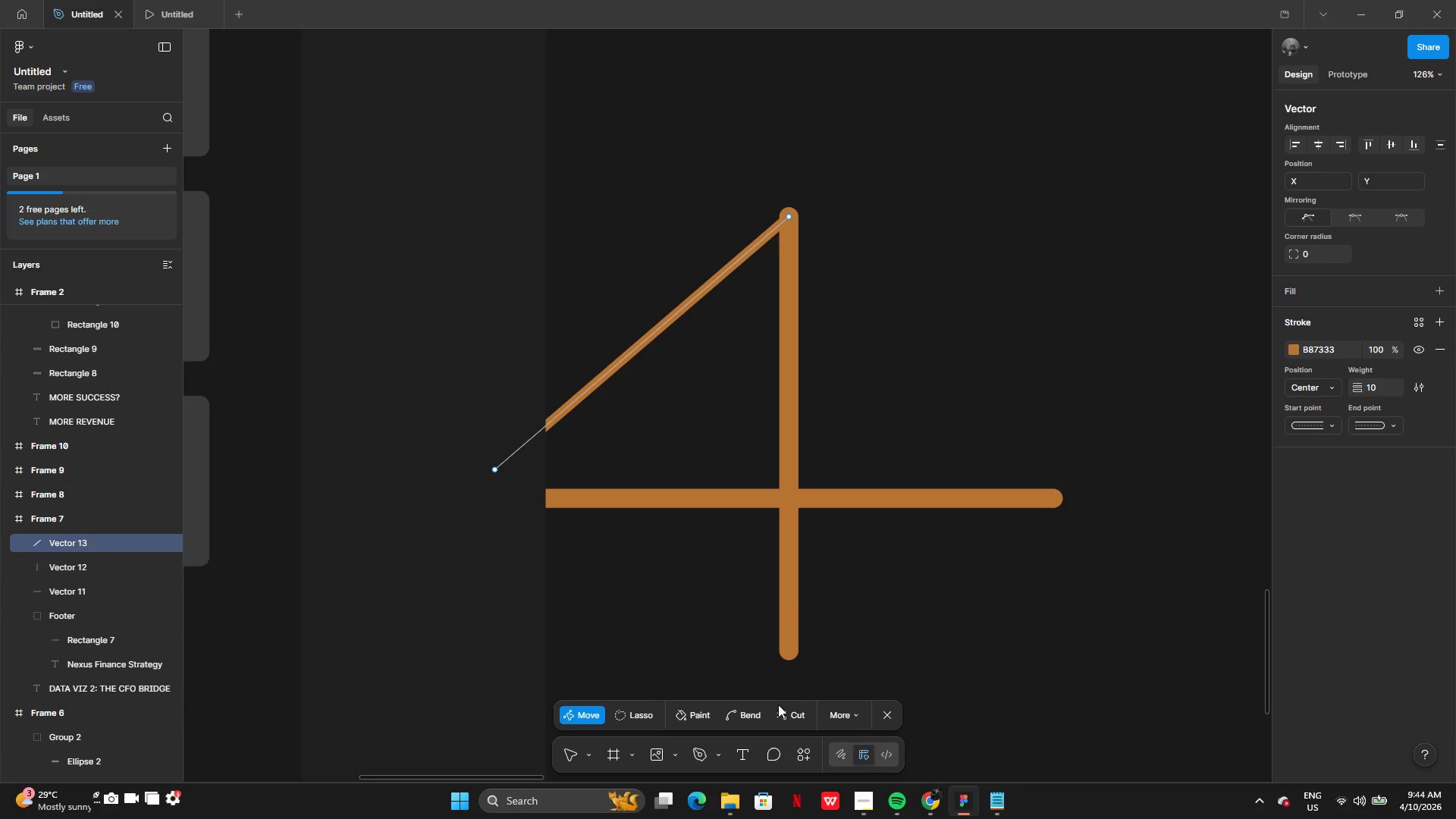 
left_click([755, 718])
 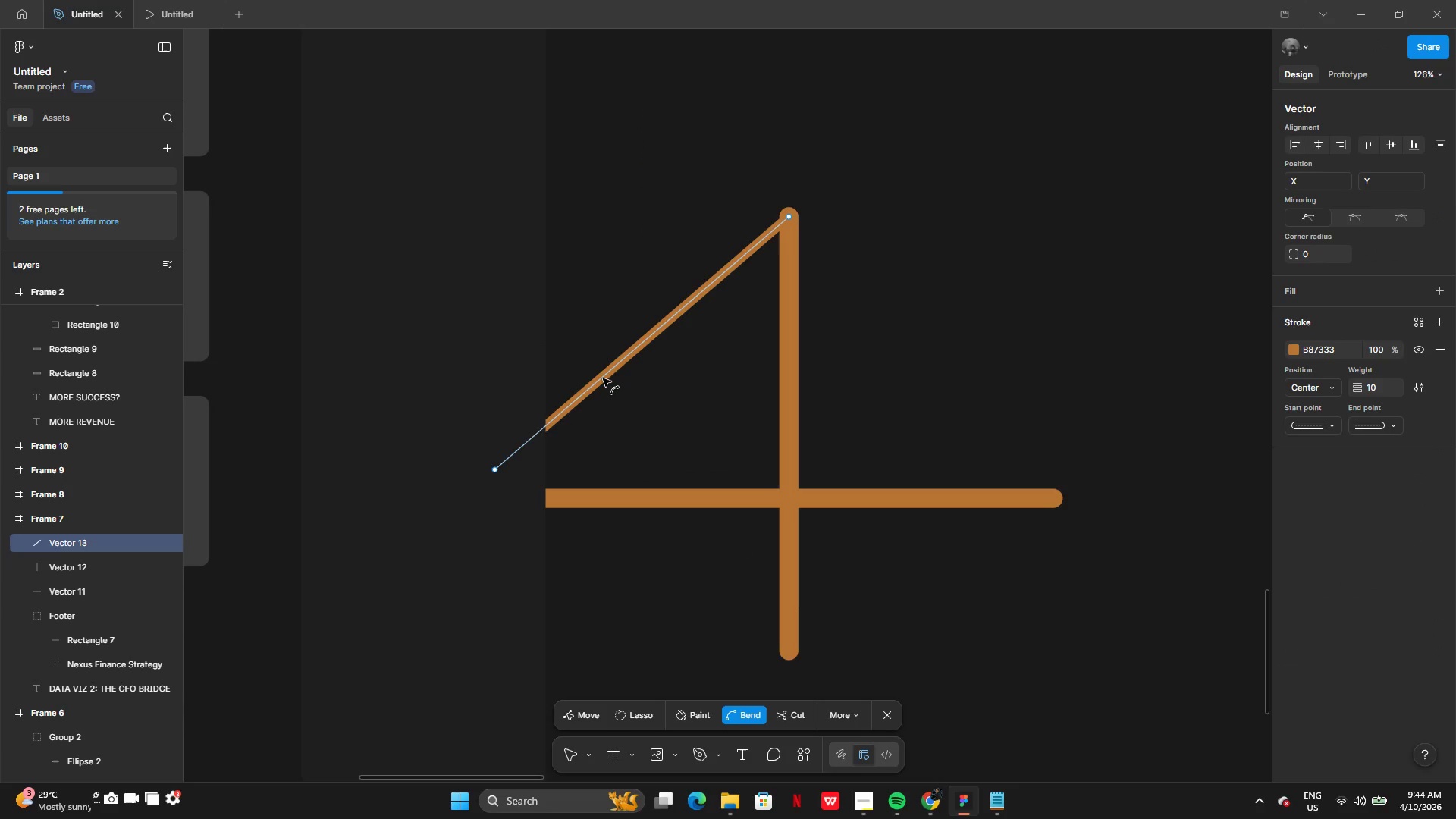 
left_click_drag(start_coordinate=[604, 378], to_coordinate=[637, 439])
 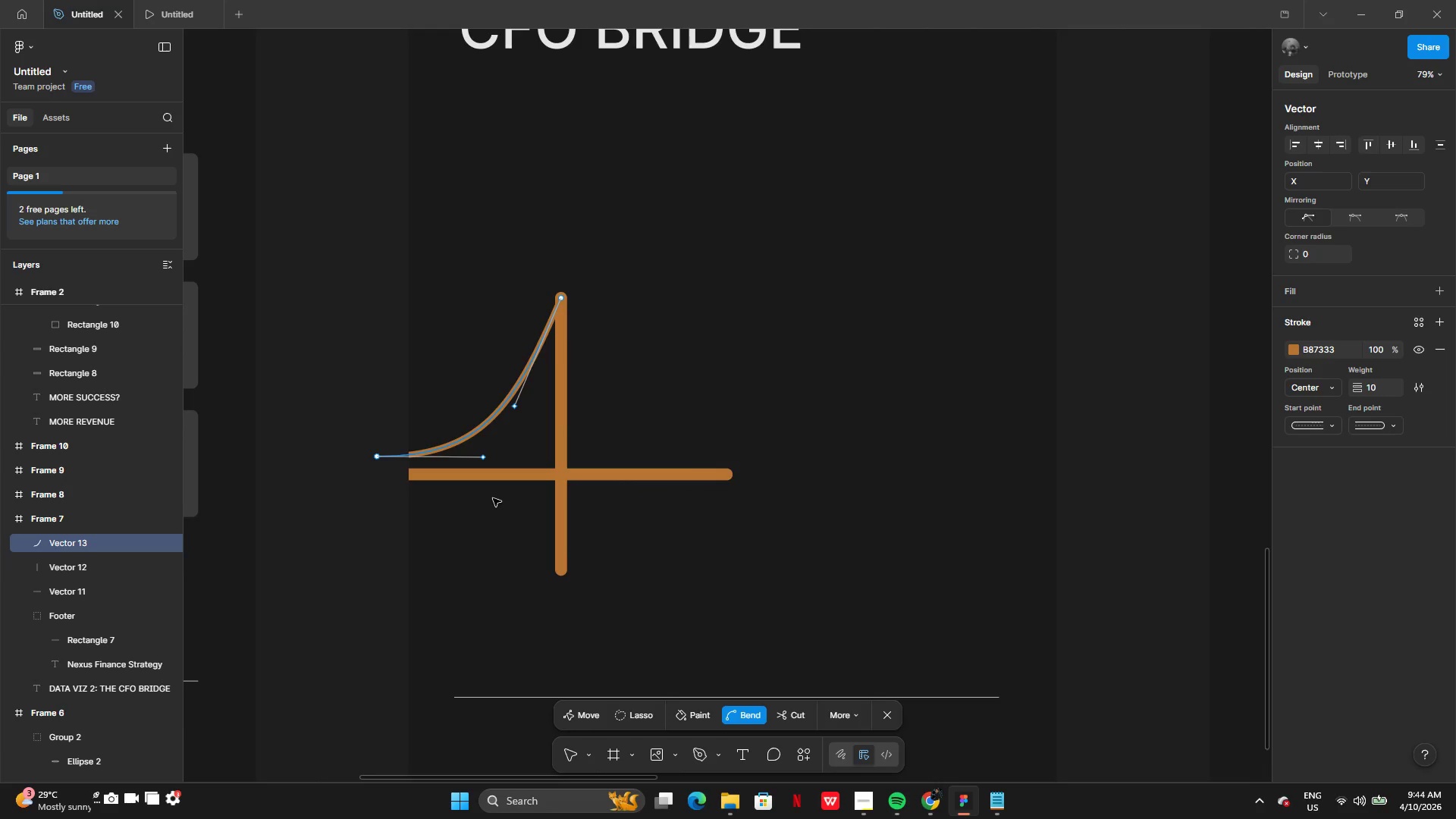 
wait(13.14)
 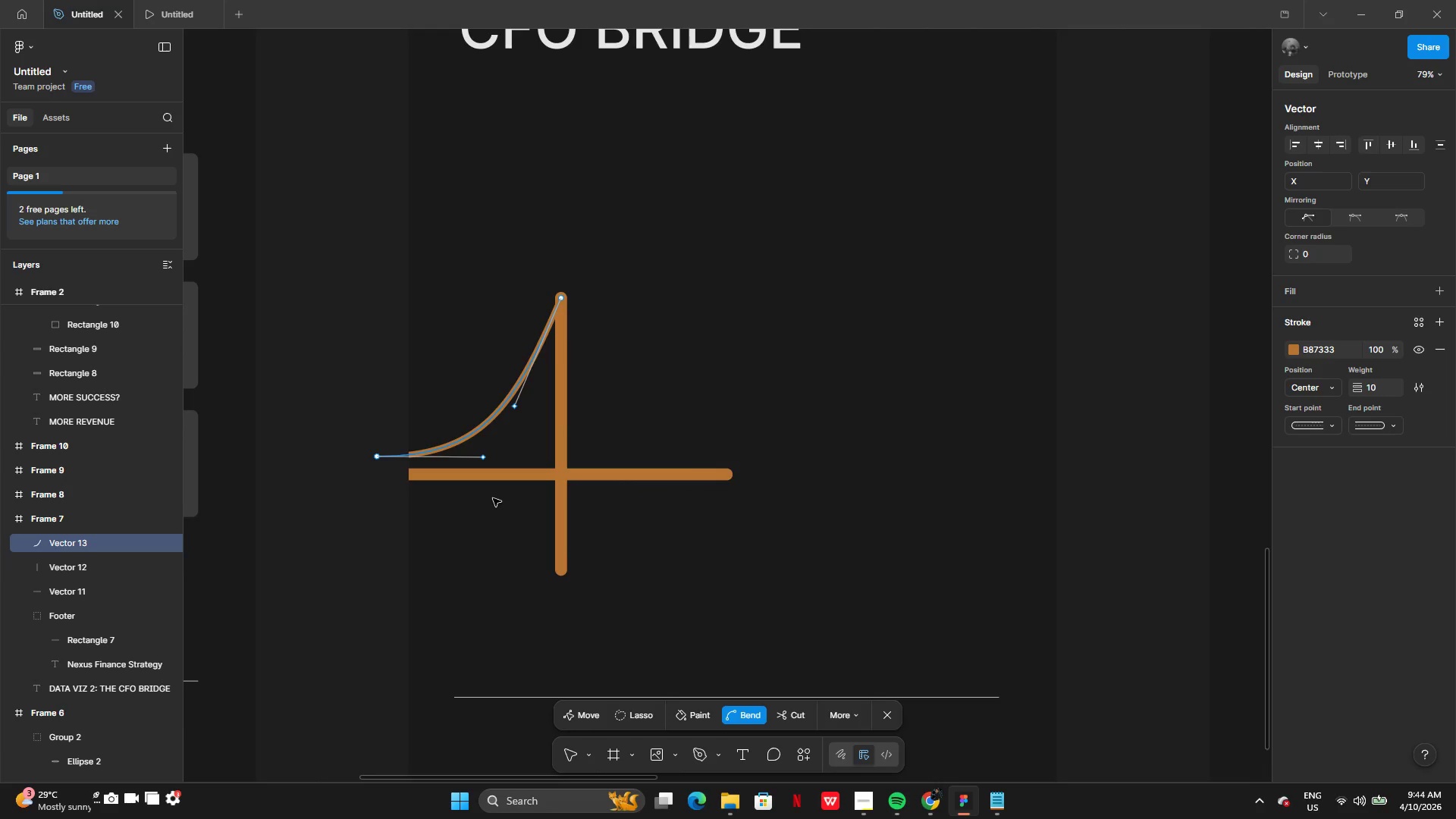 
left_click([704, 479])
 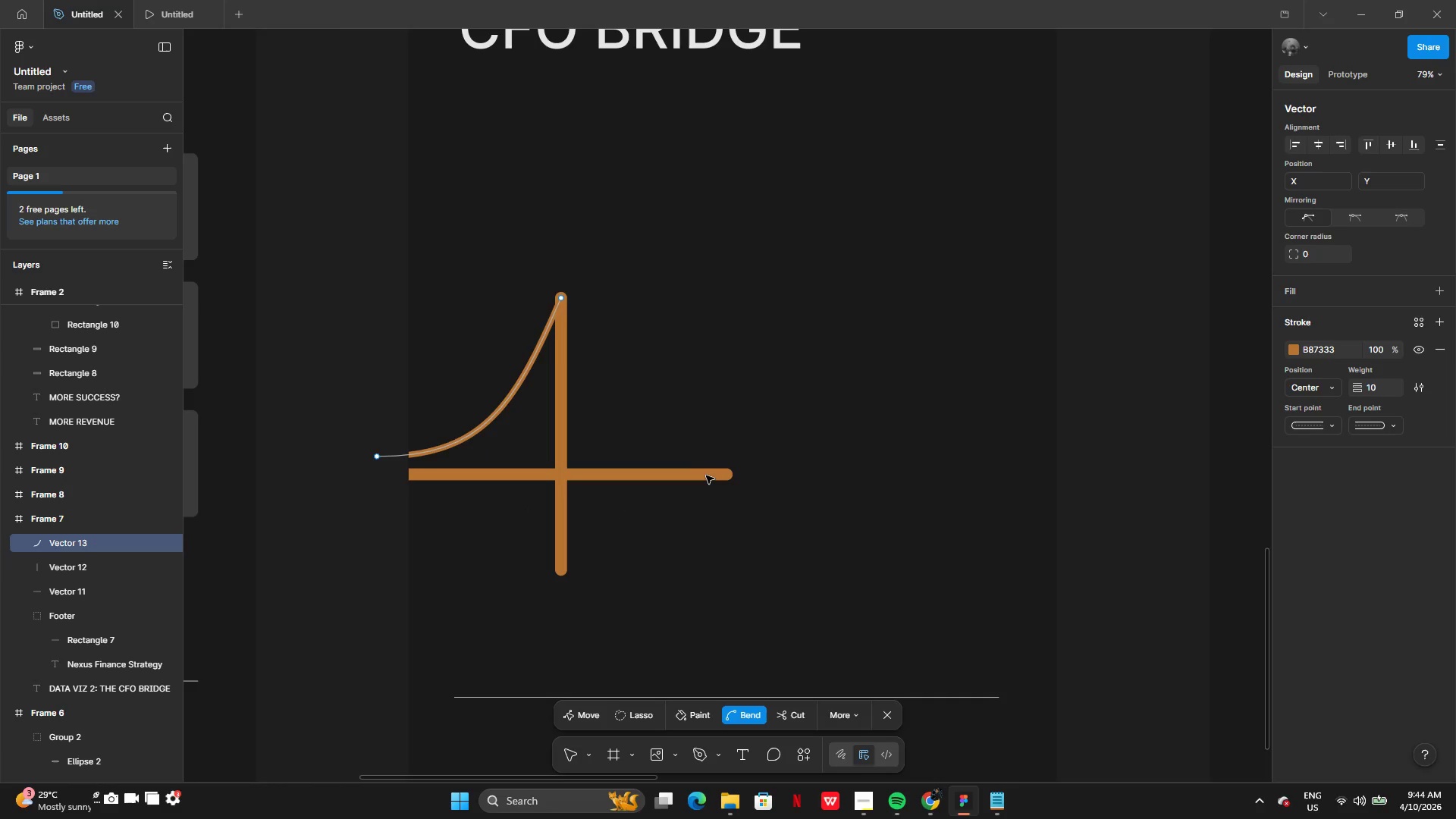 
double_click([706, 475])
 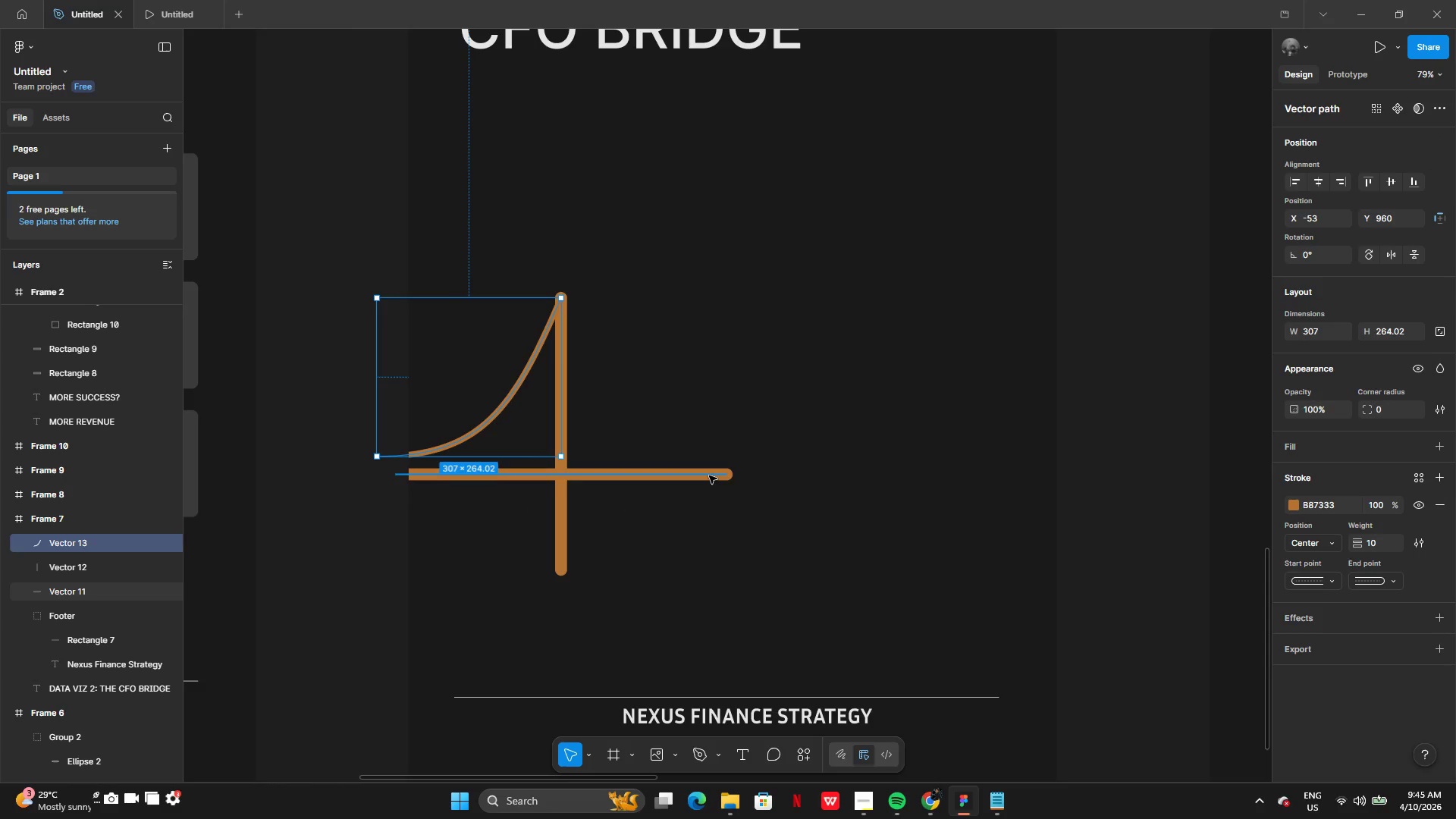 
double_click([709, 475])
 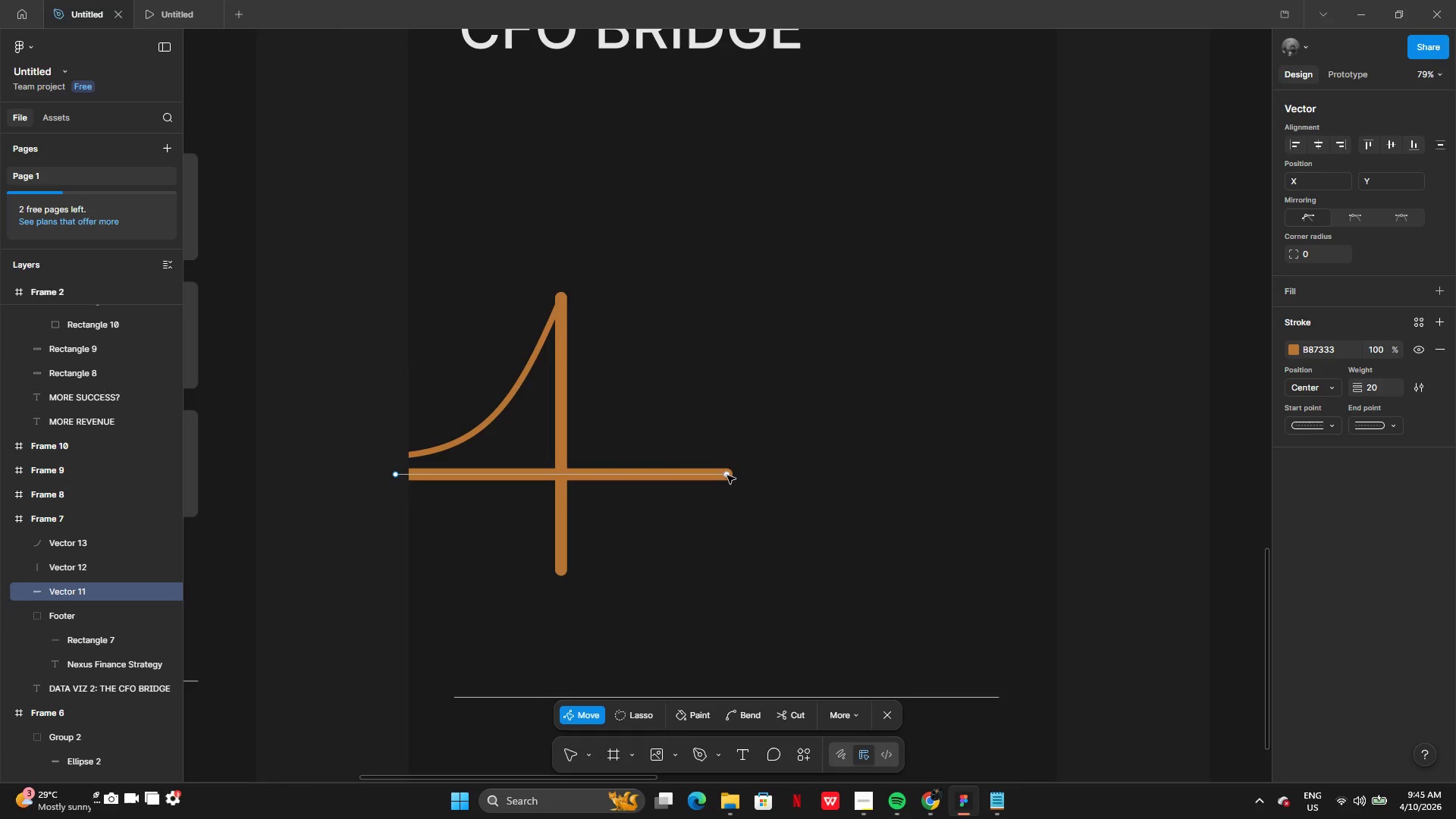 
left_click_drag(start_coordinate=[727, 475], to_coordinate=[1087, 472])
 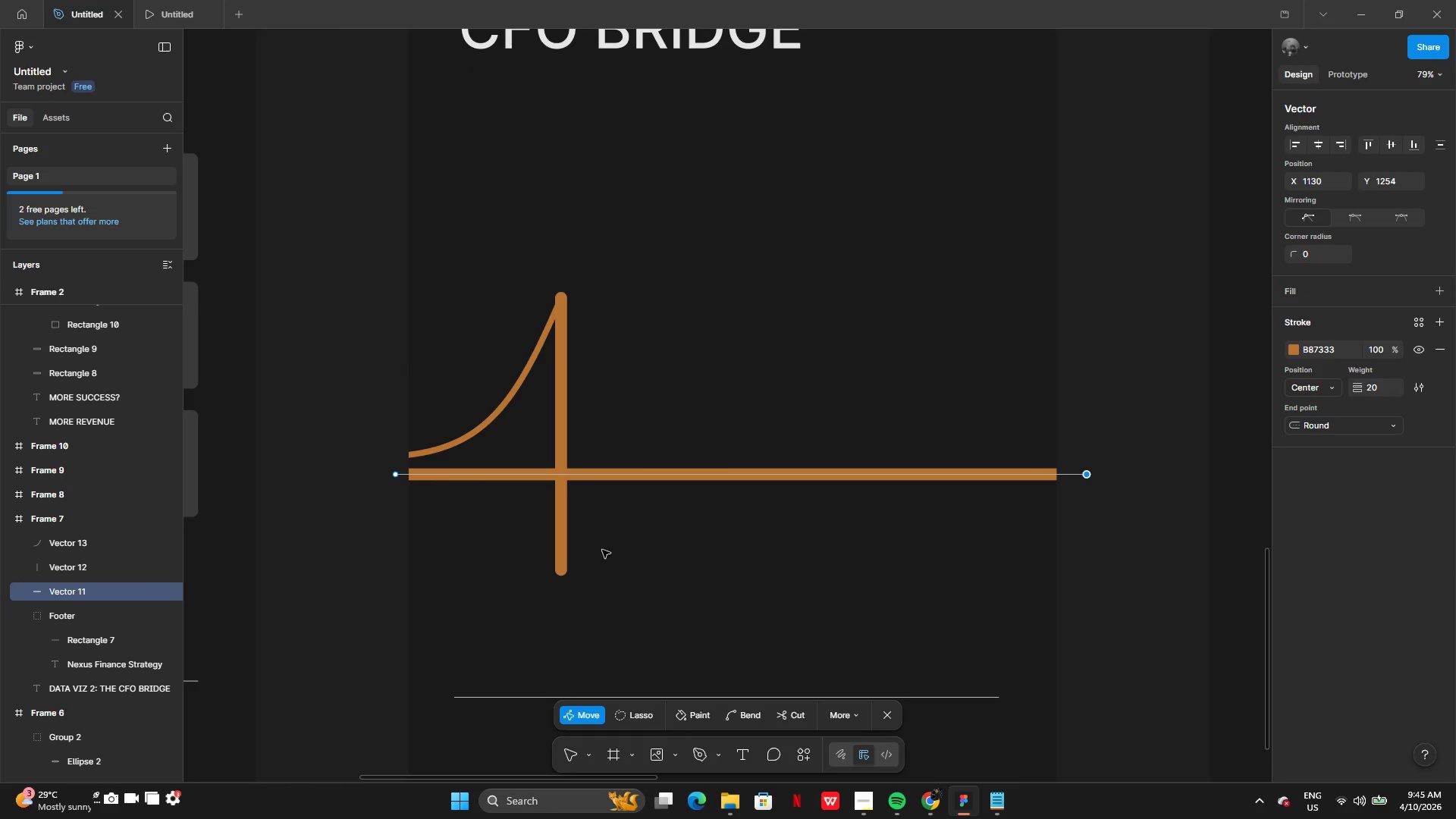 
left_click([603, 550])
 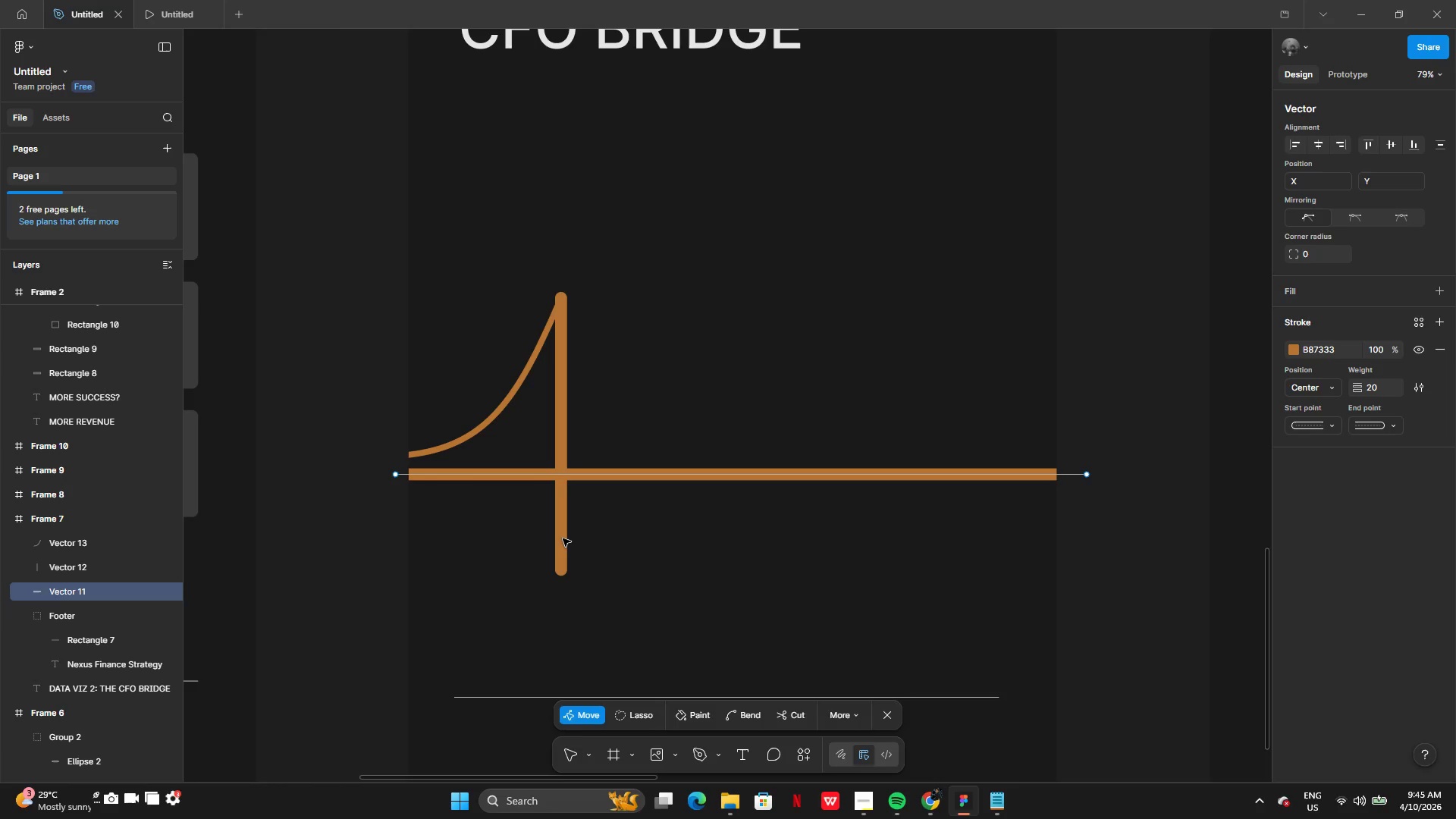 
double_click([563, 538])
 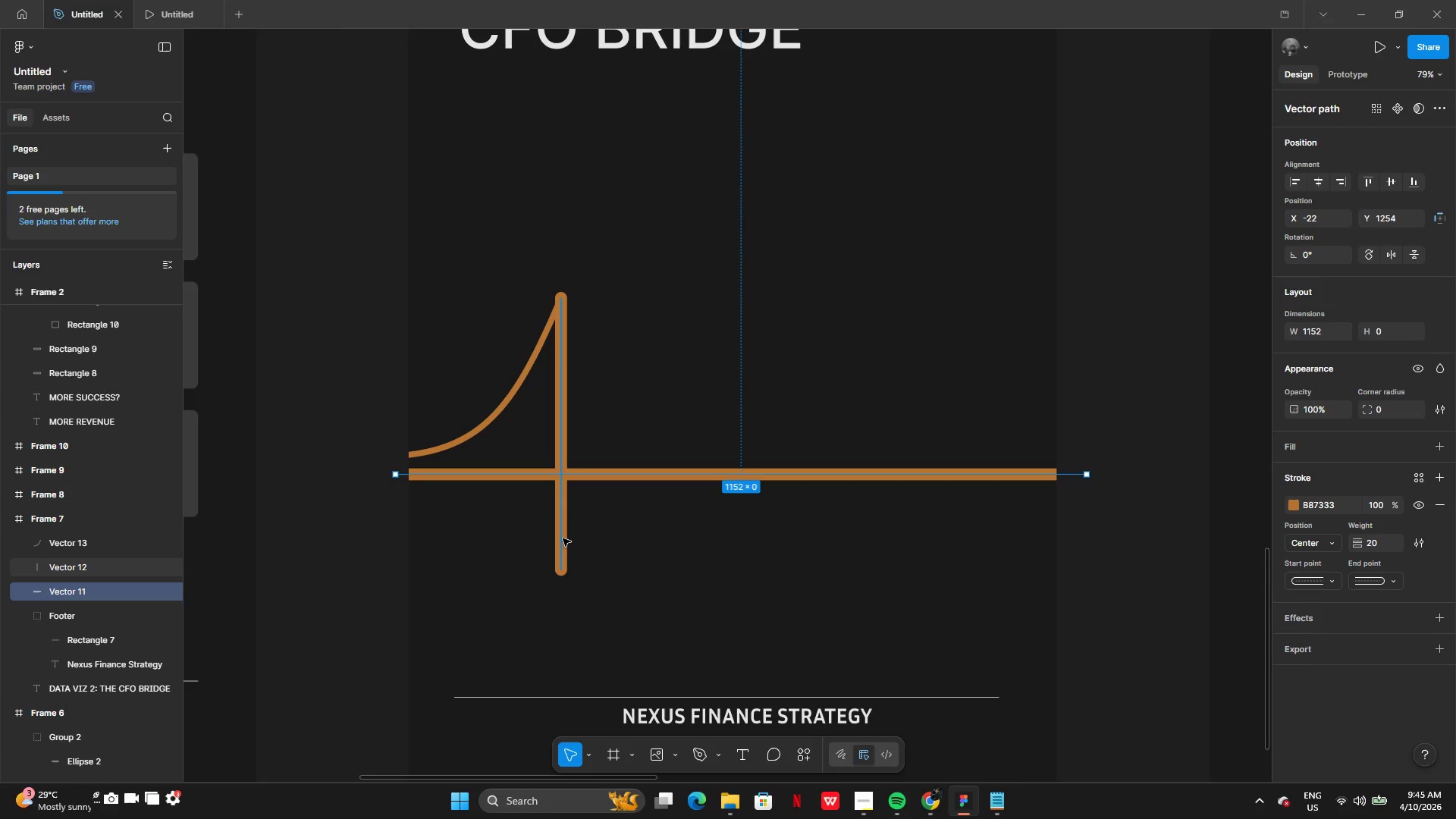 
hold_key(key=AltLeft, duration=0.42)
left_click_drag(start_coordinate=[563, 538], to_coordinate=[602, 538])
 